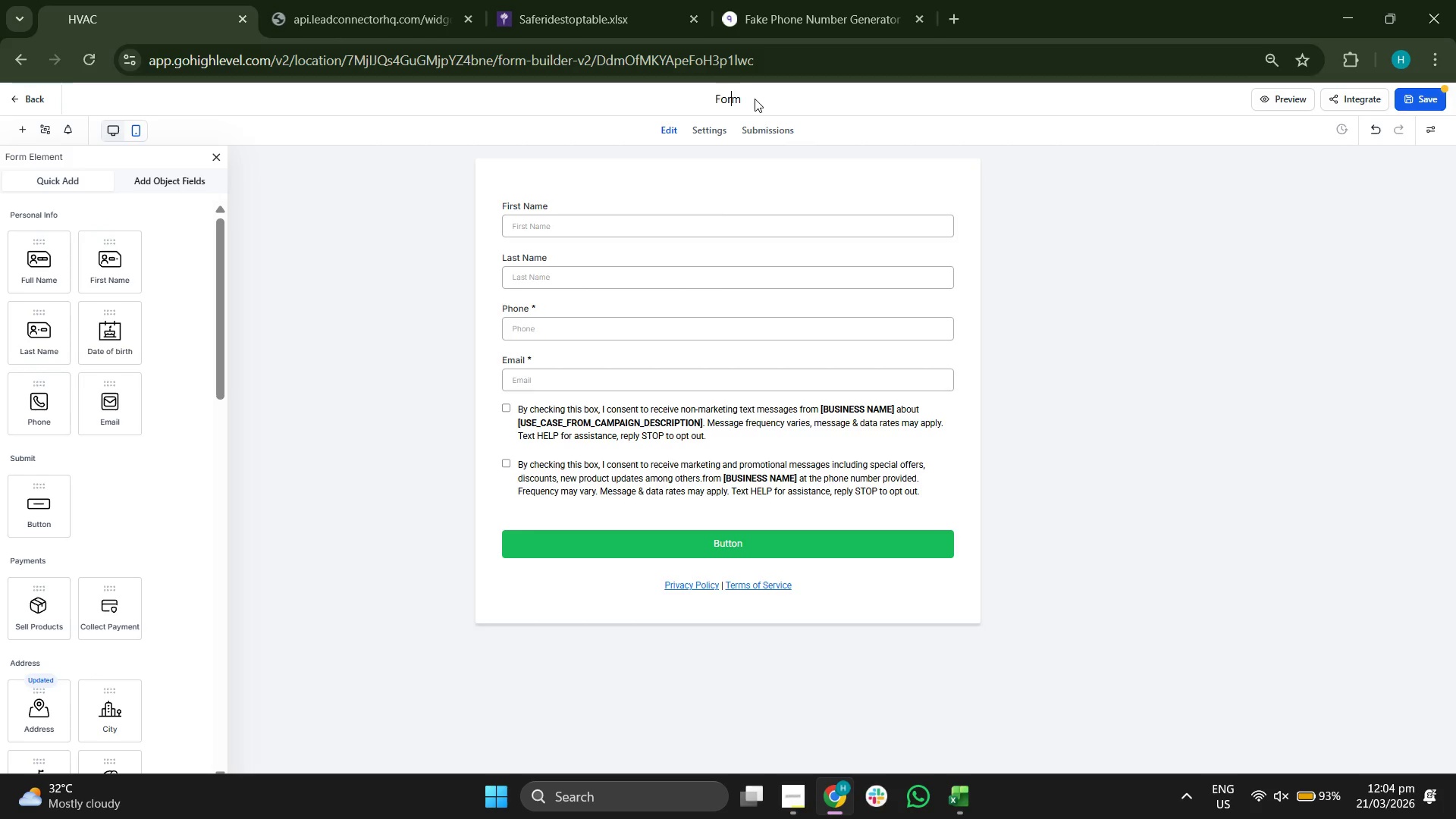 
key(ArrowLeft)
 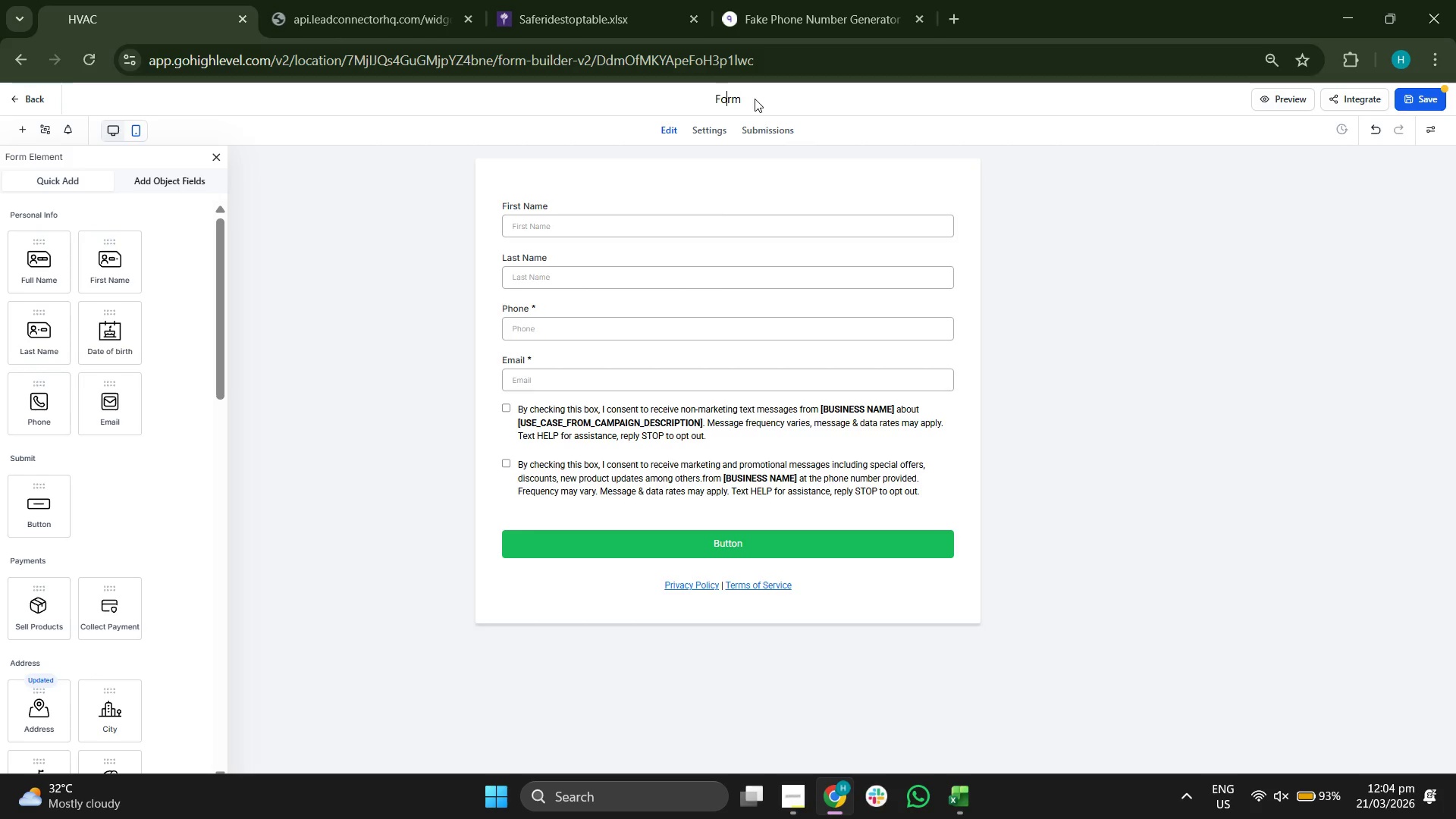 
key(ArrowLeft)
 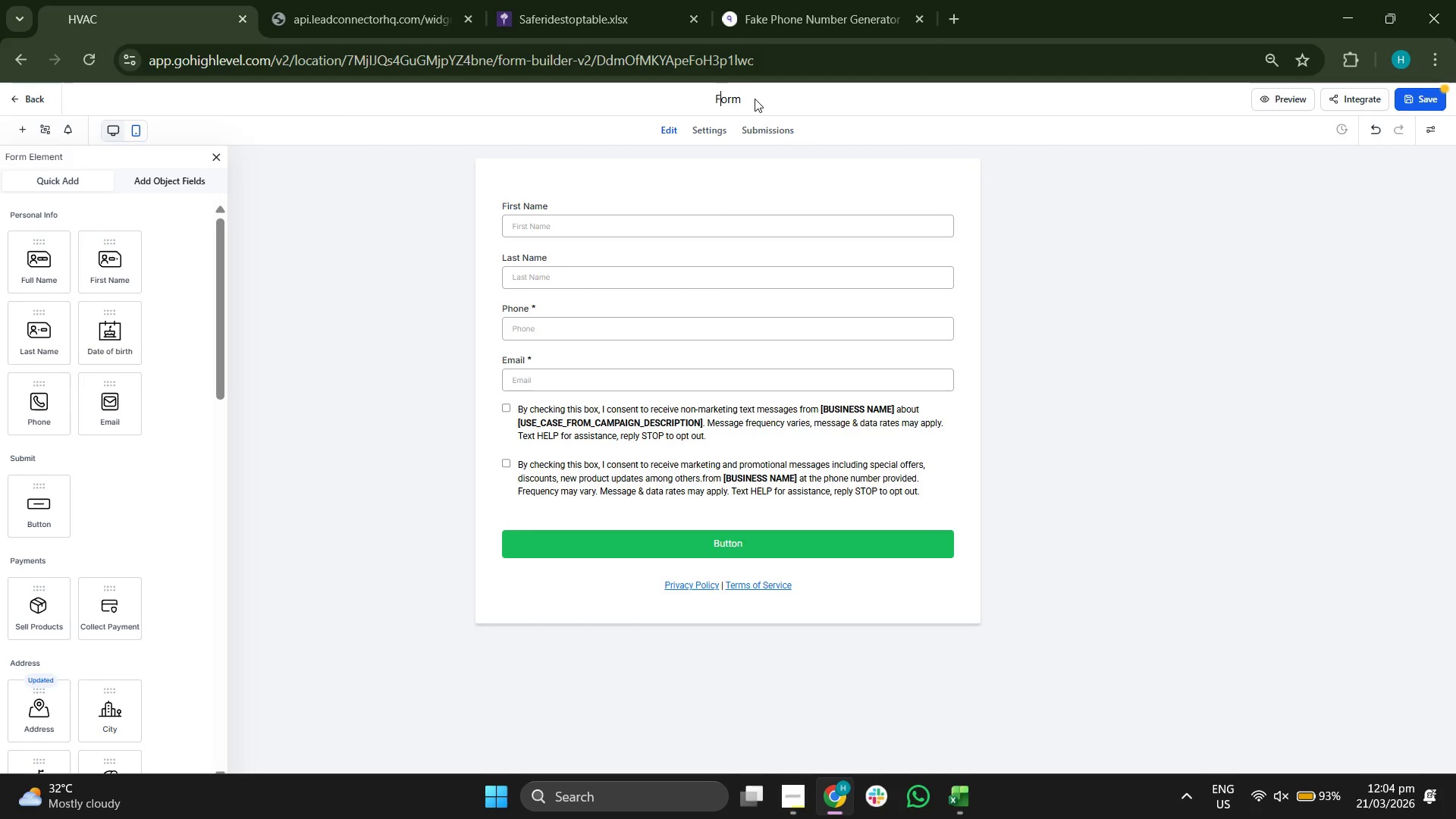 
key(ArrowLeft)
 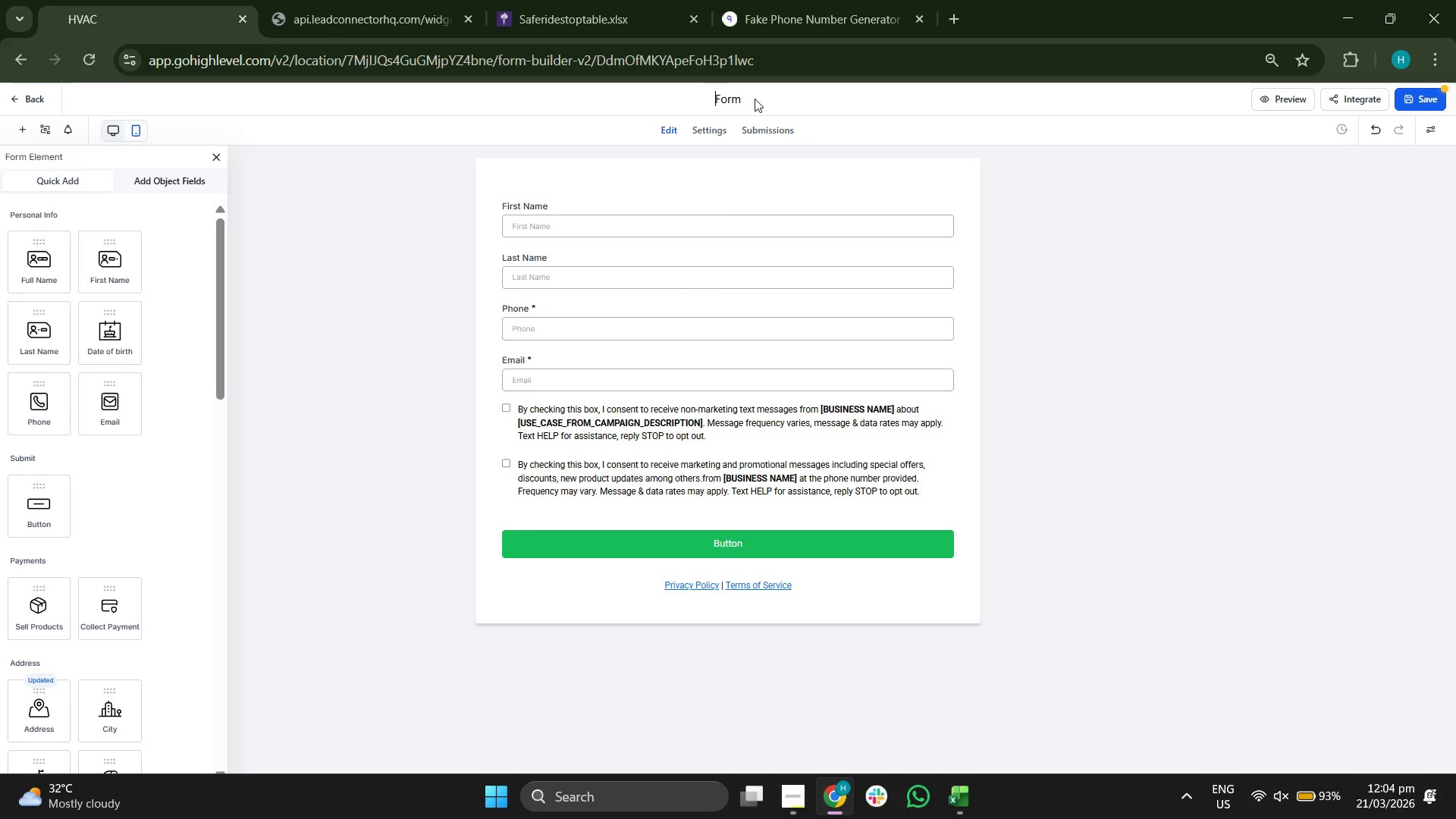 
type(Pet's )
 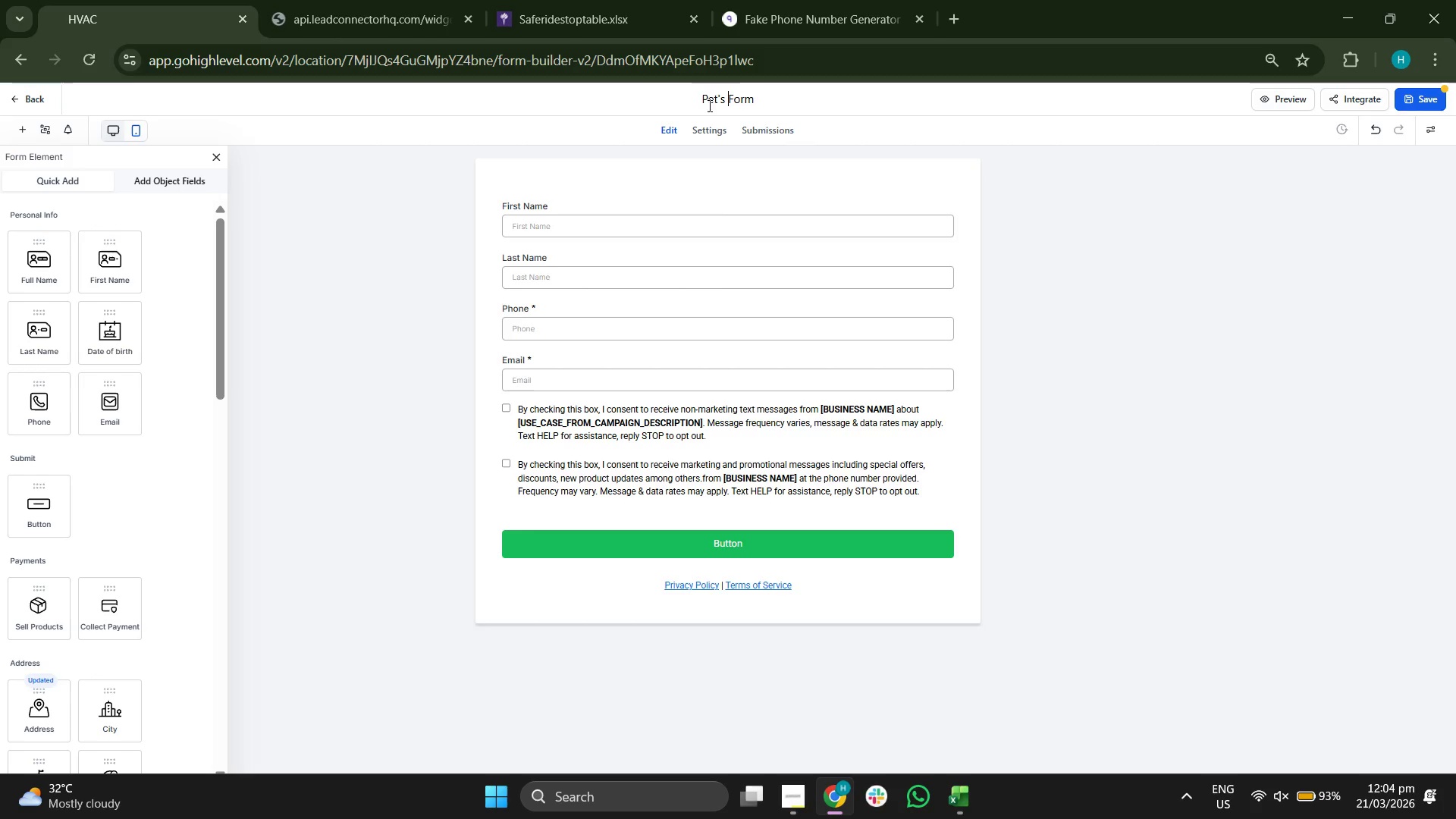 
left_click([479, 141])
 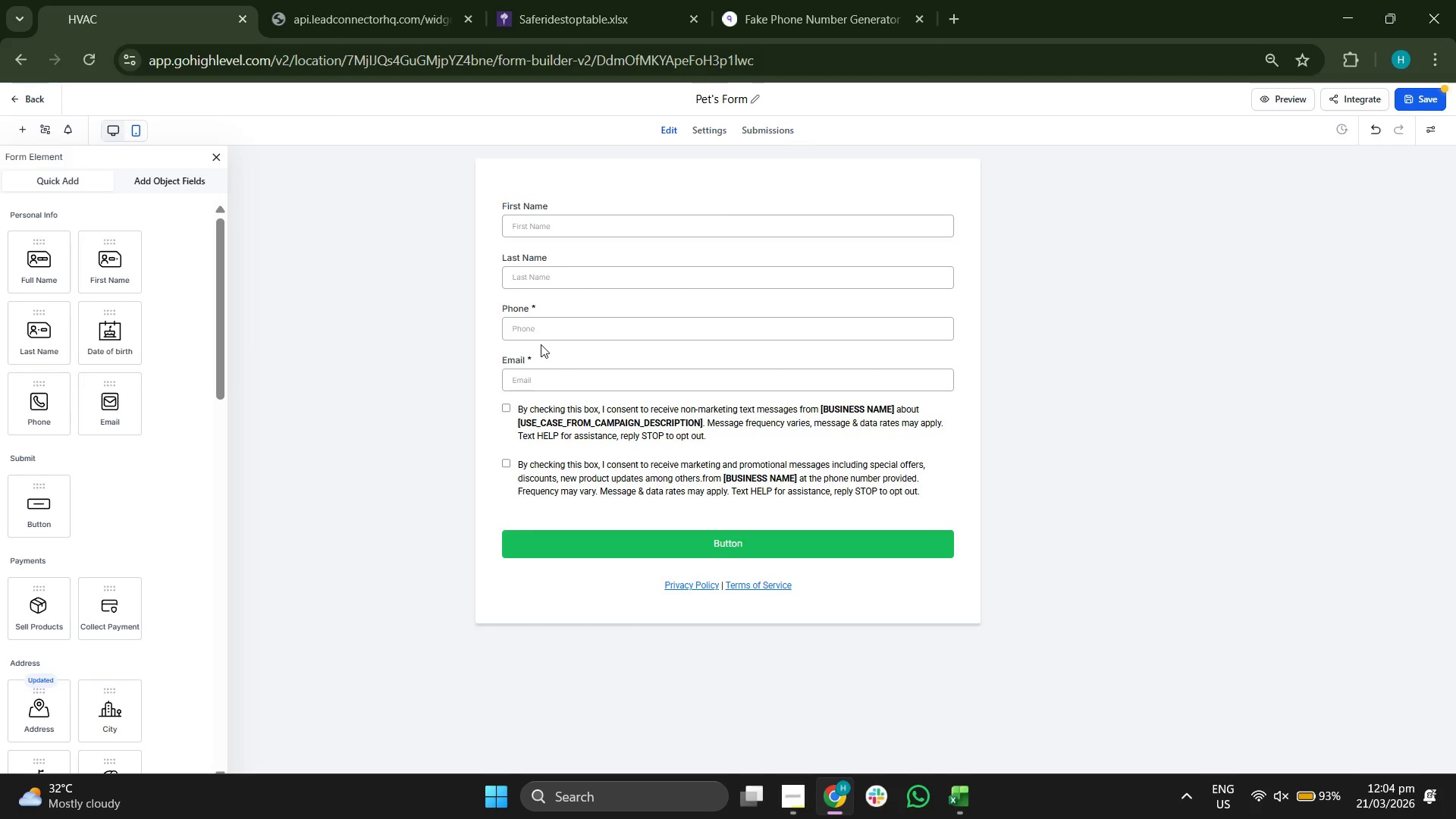 
scroll: coordinate [113, 454], scroll_direction: down, amount: 8.0
 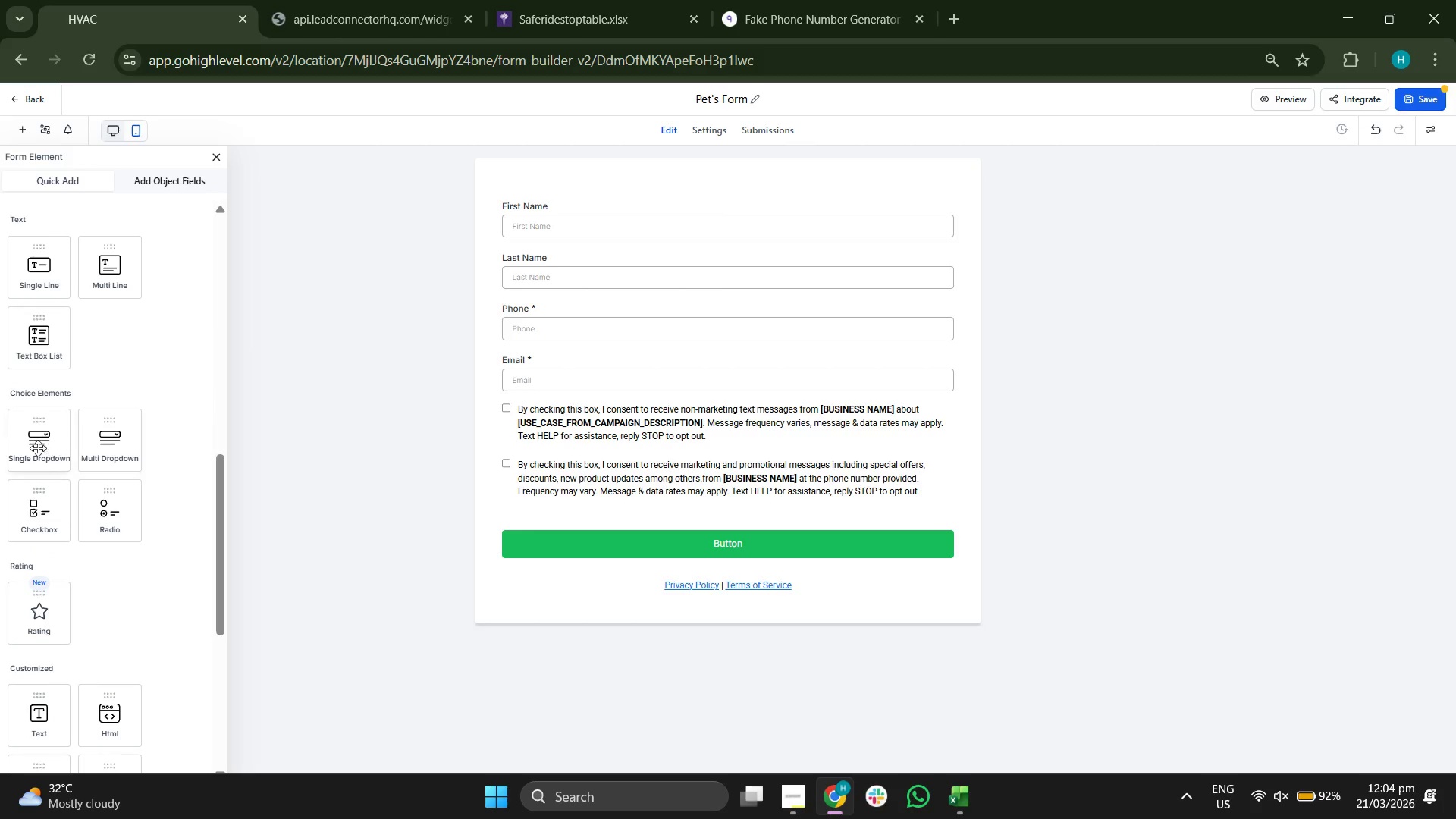 
left_click_drag(start_coordinate=[36, 447], to_coordinate=[565, 448])
 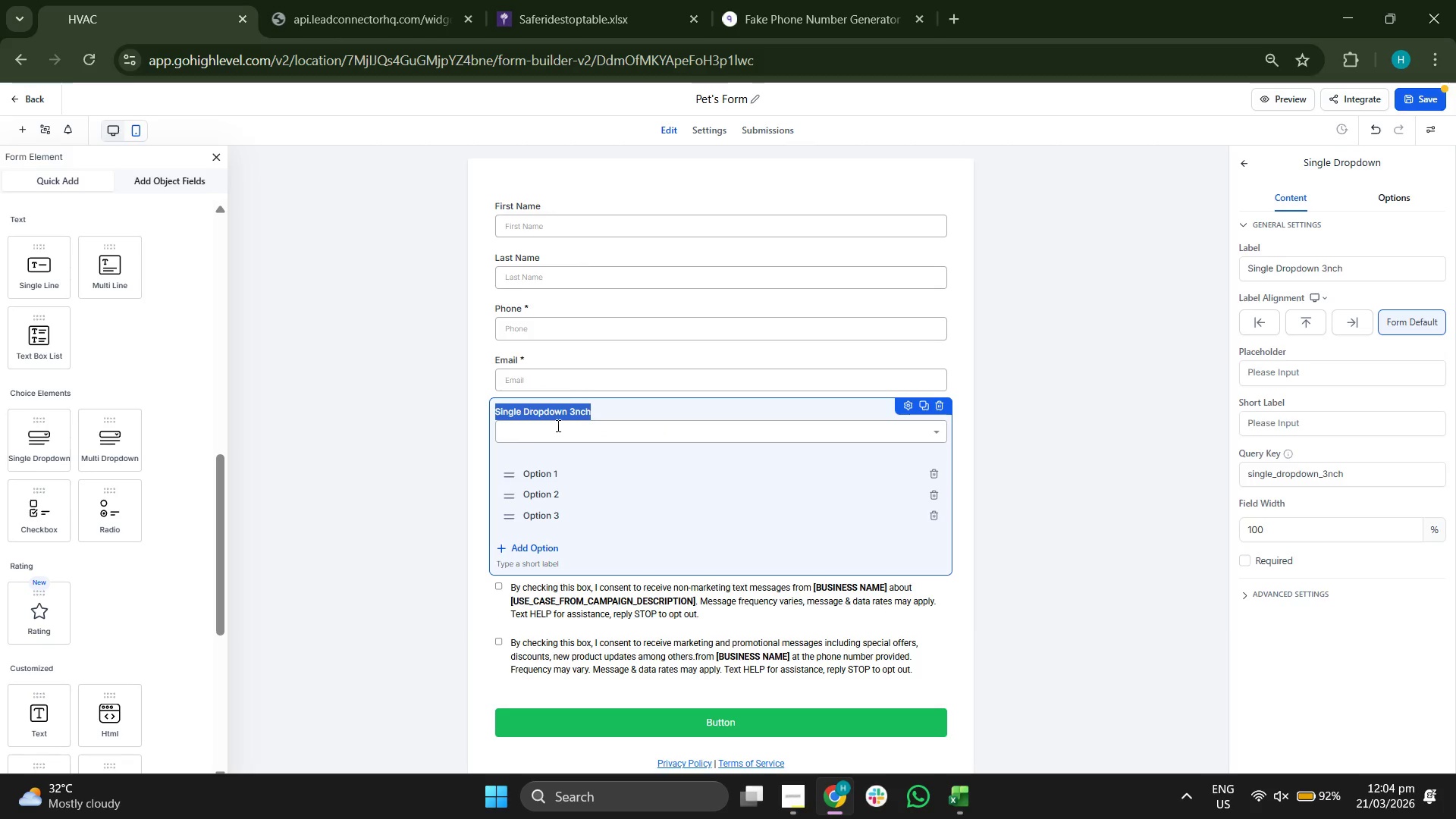 
scroll: coordinate [102, 476], scroll_direction: down, amount: 6.0
 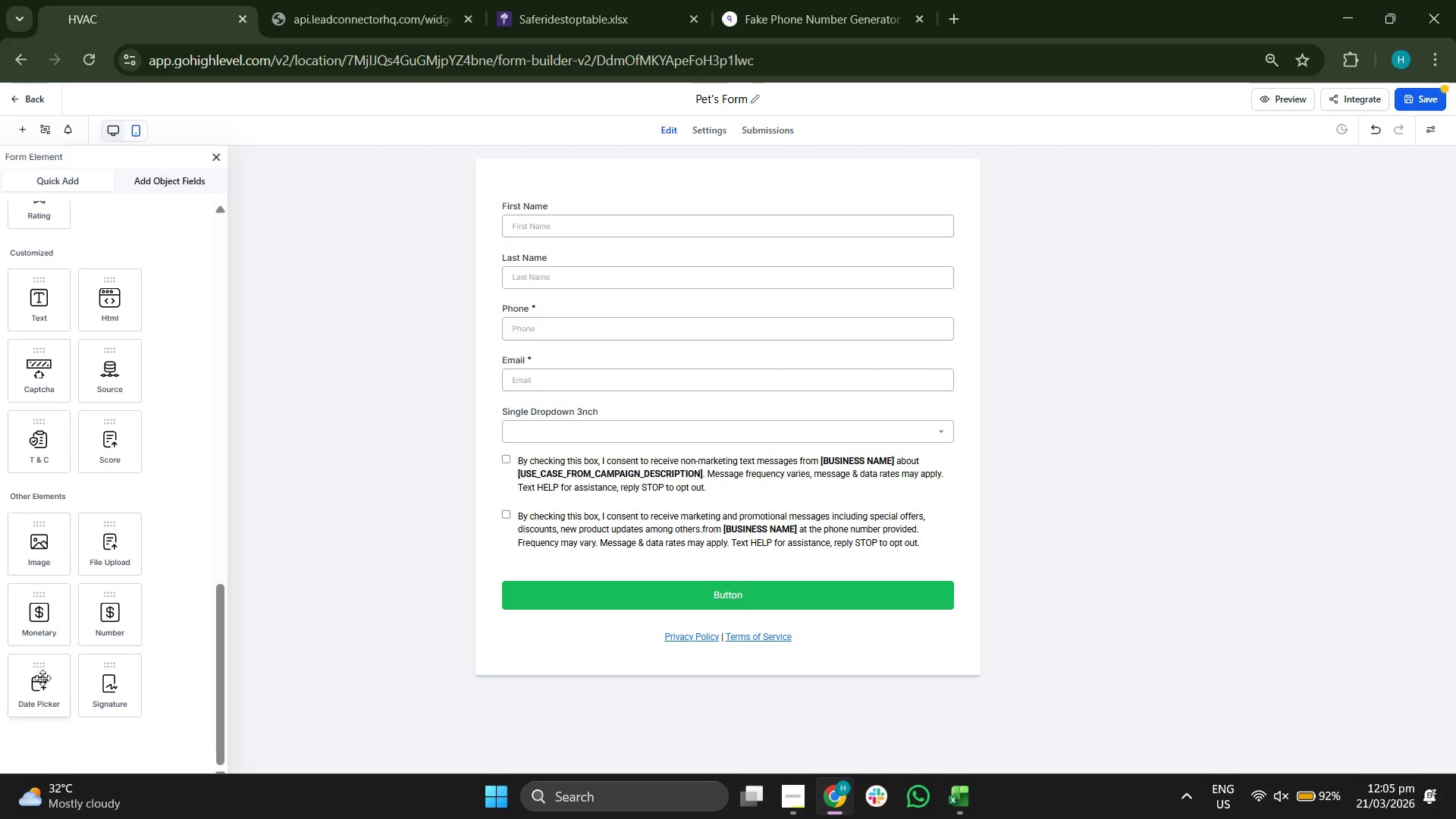 
left_click_drag(start_coordinate=[40, 682], to_coordinate=[605, 497])
 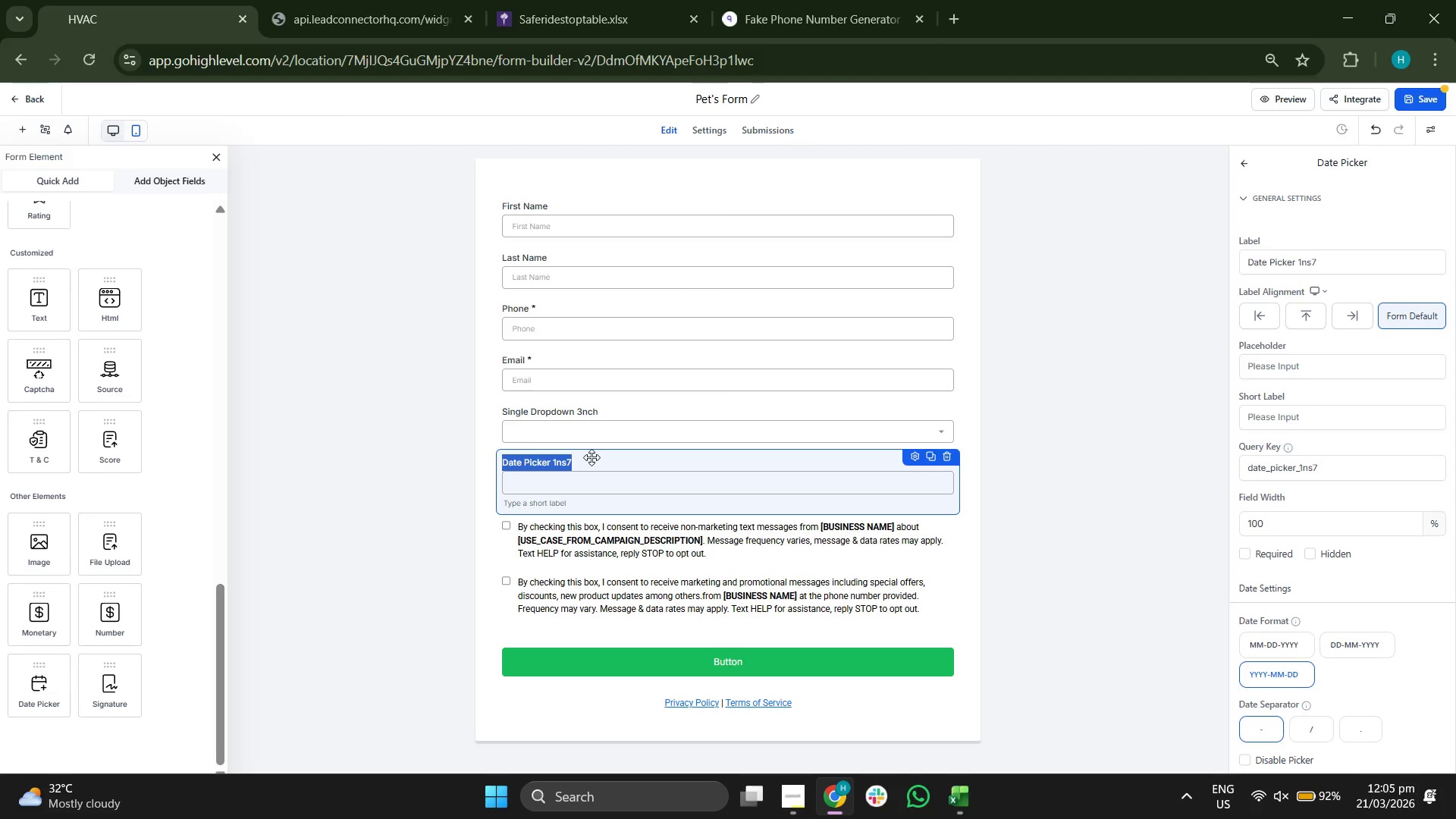 
left_click([557, 460])
 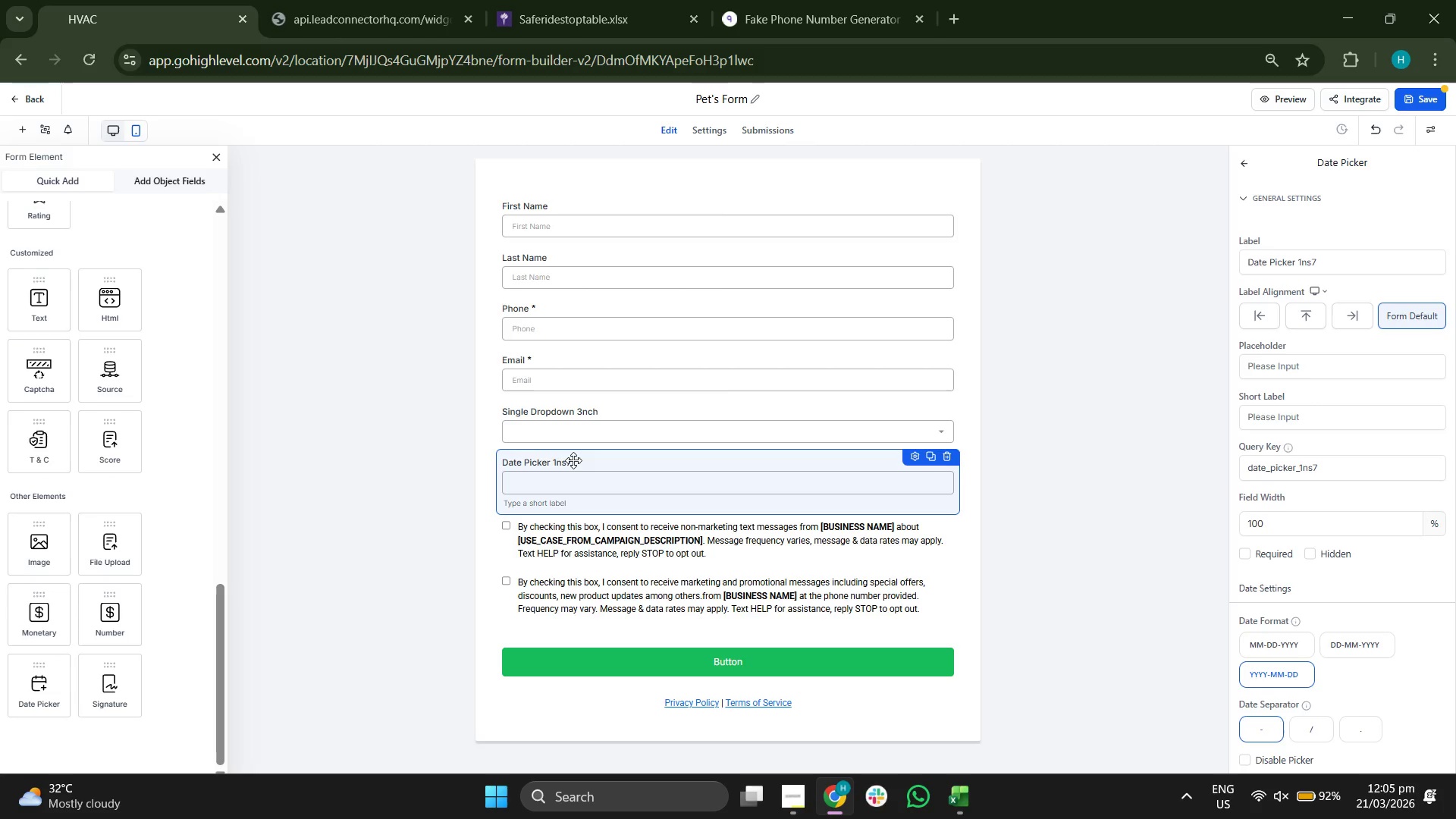 
left_click([578, 460])
 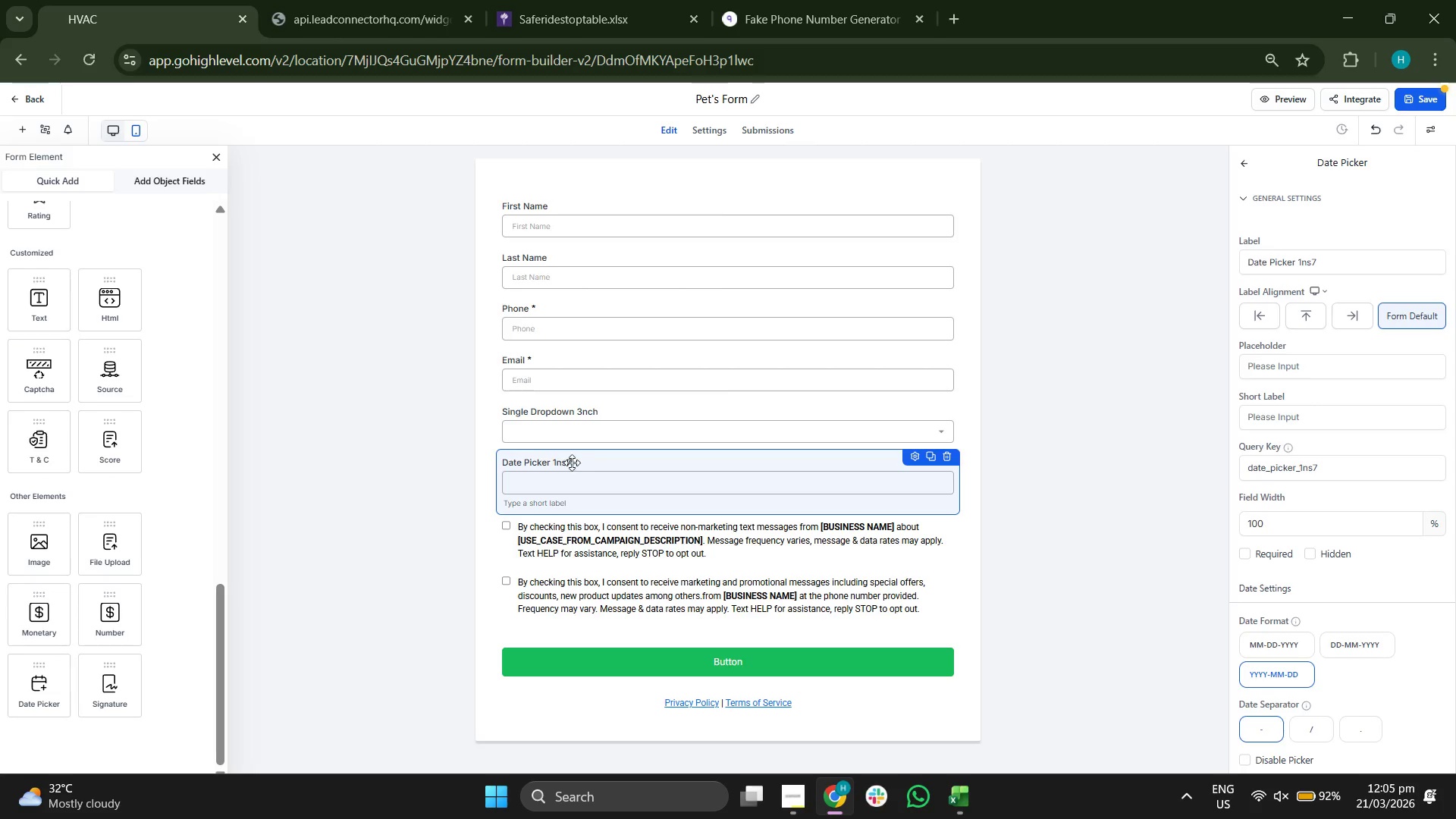 
left_click([566, 463])
 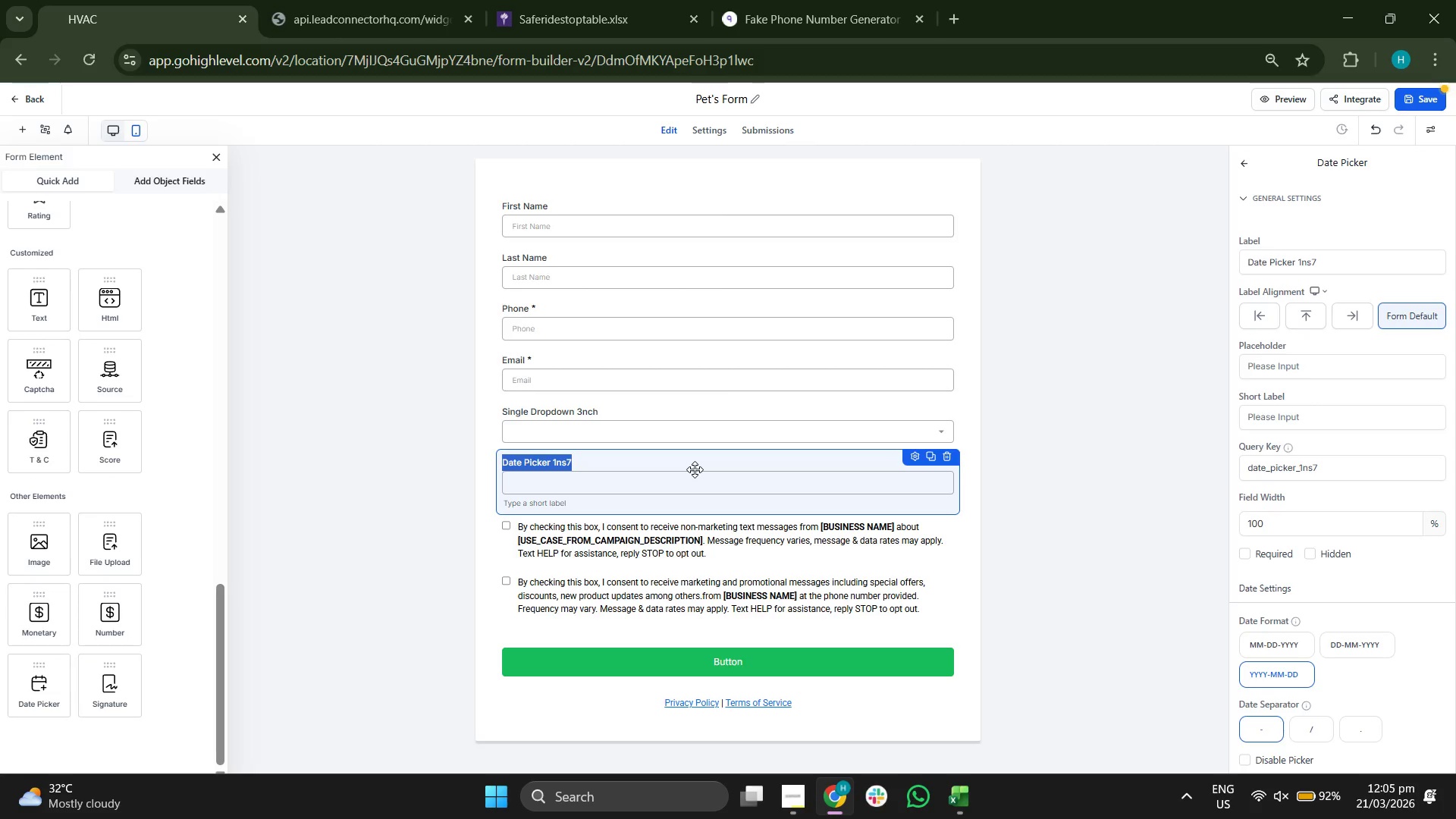 
key(Backspace)
type(D)
key(Backspace)
type(Date for Cons)
key(Backspace)
key(Backspace)
key(Backspace)
key(Backspace)
key(Backspace)
key(Backspace)
key(Backspace)
type(Bok)
key(Backspace)
type(ok Your Date Cosiltation)
key(Backspace)
key(Backspace)
key(Backspace)
key(Backspace)
key(Backspace)
key(Backspace)
key(Backspace)
key(Backspace)
type(ultati)
key(Backspace)
key(Backspace)
type(tion)
 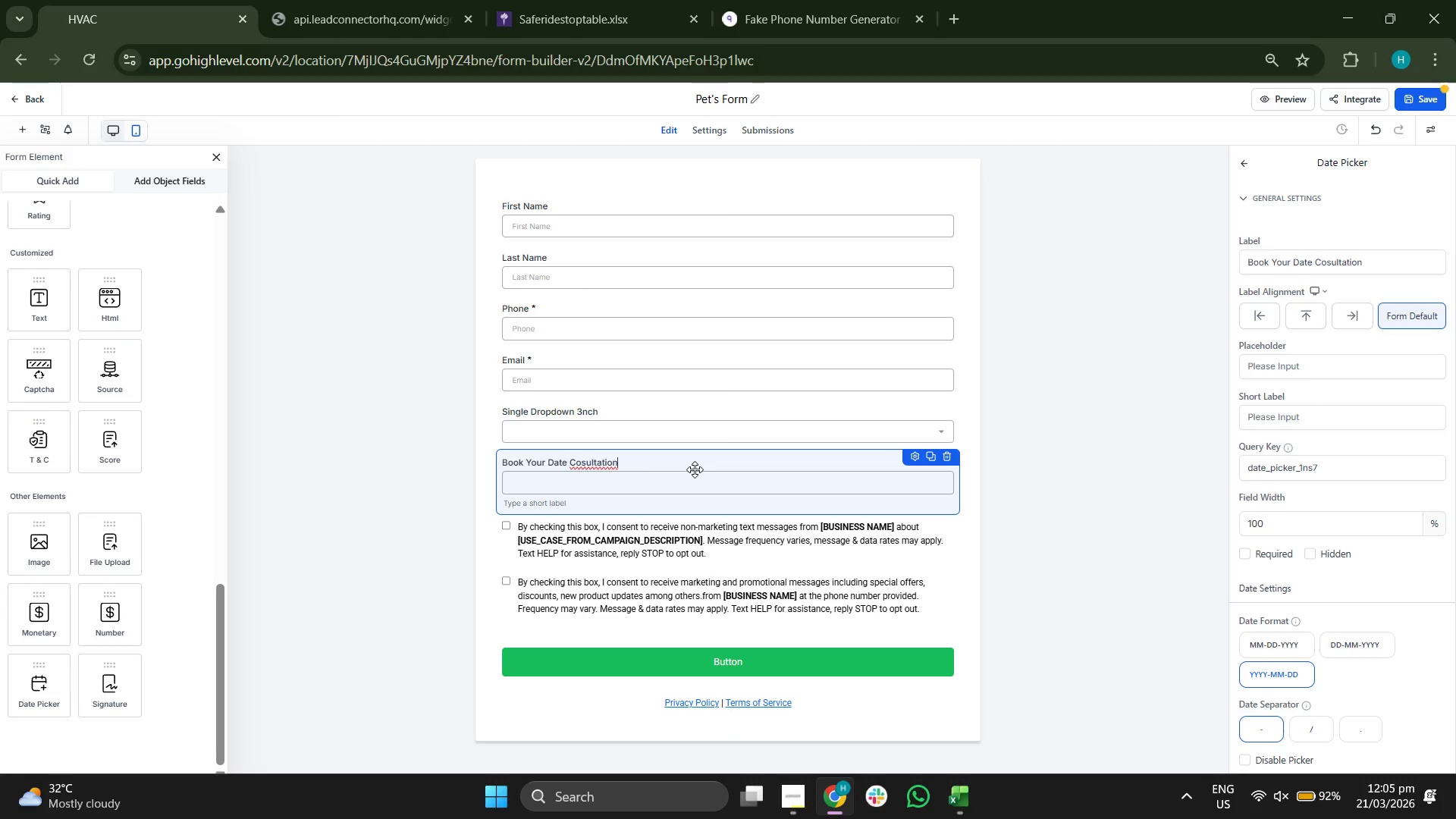 
left_click([577, 460])
 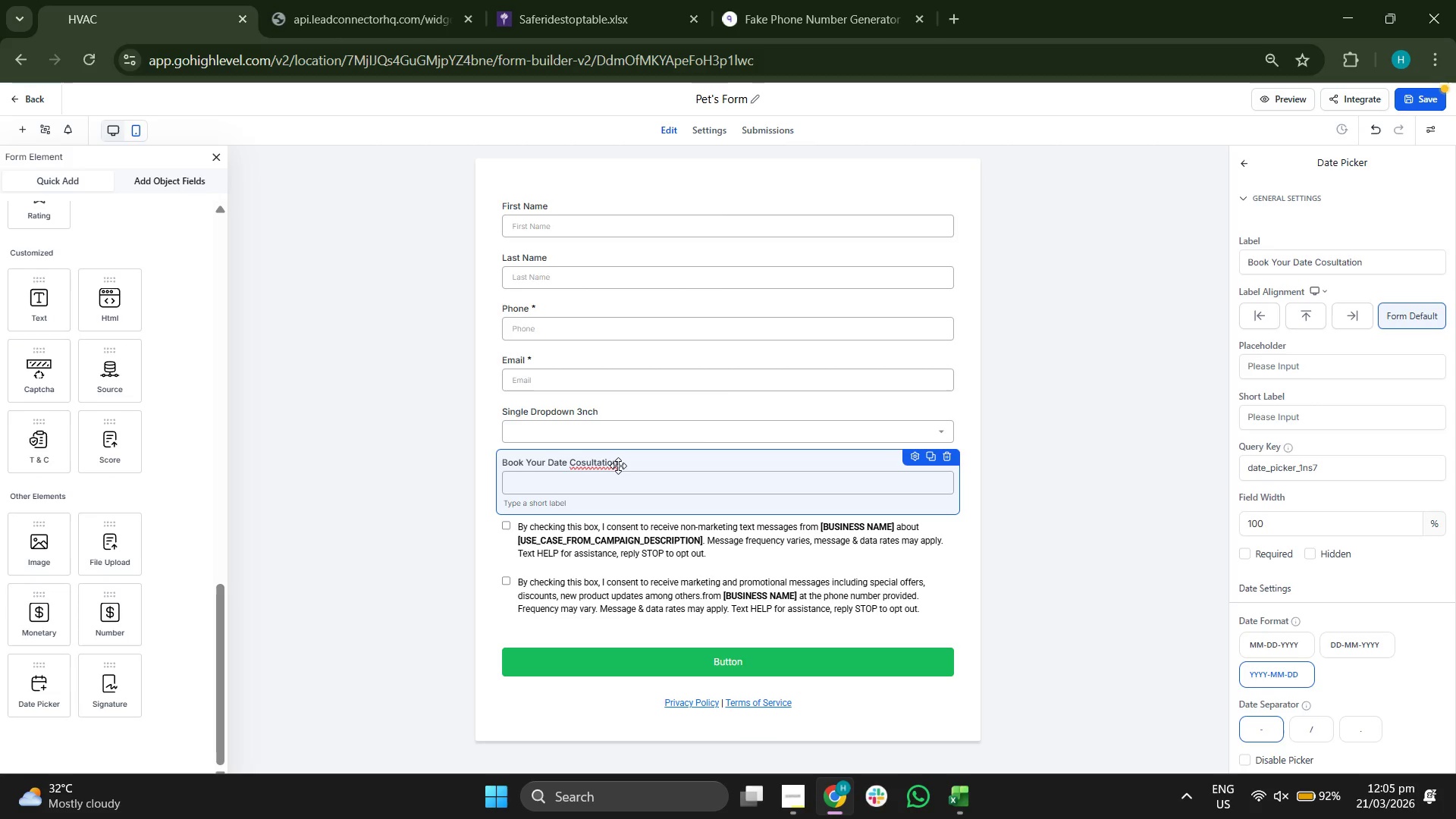 
key(ArrowRight)
 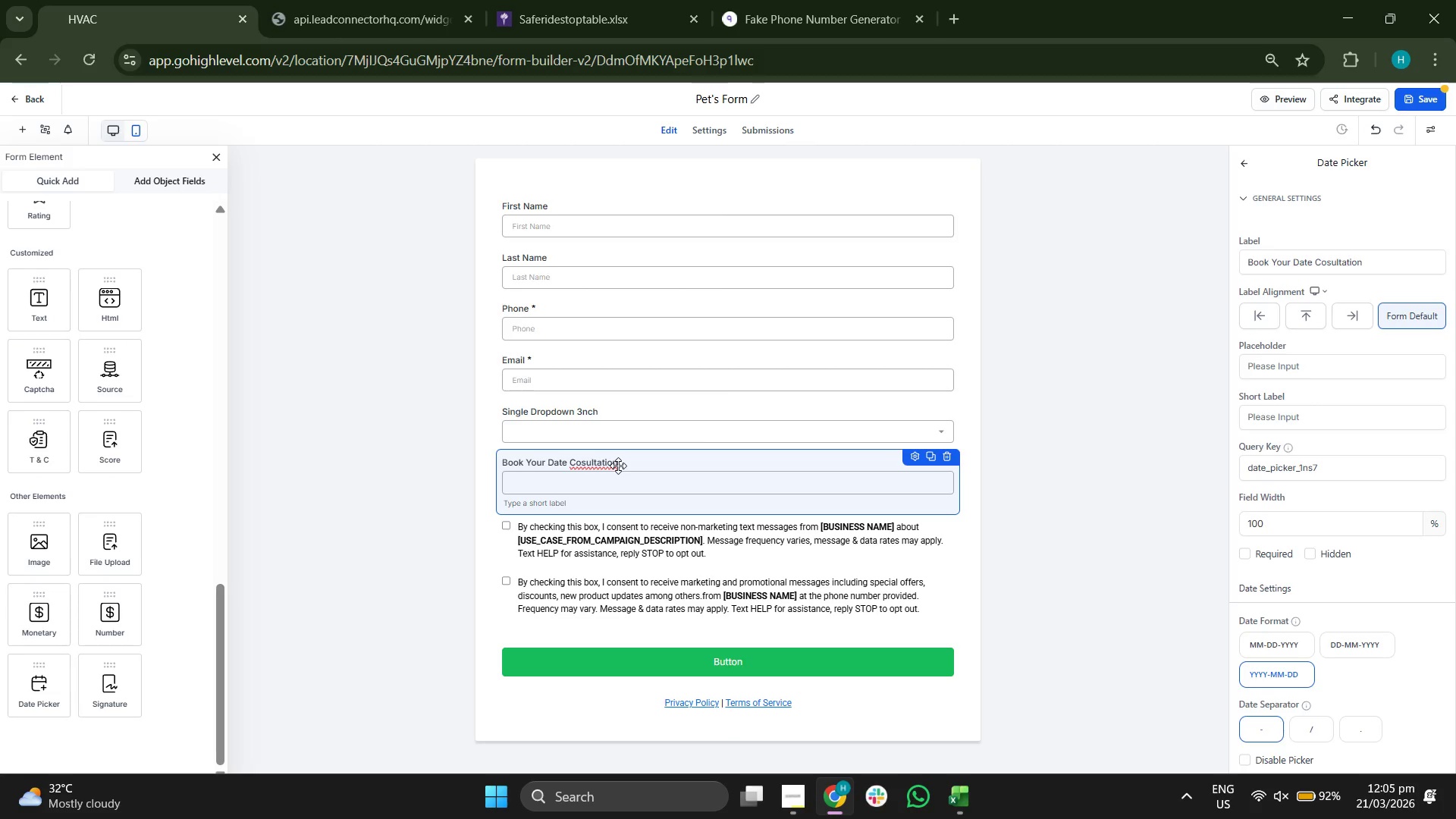 
key(N)
 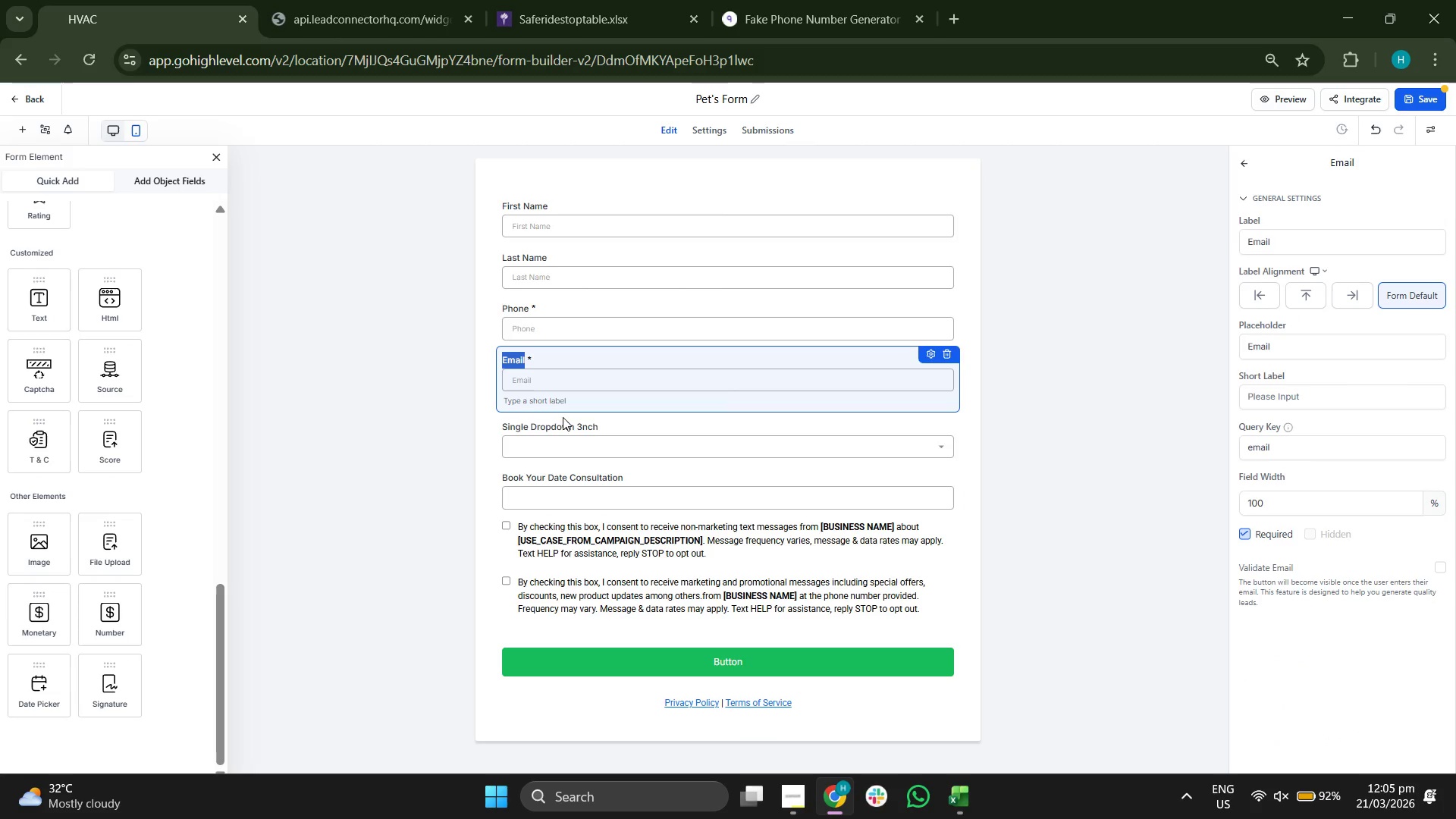 
left_click([601, 413])
 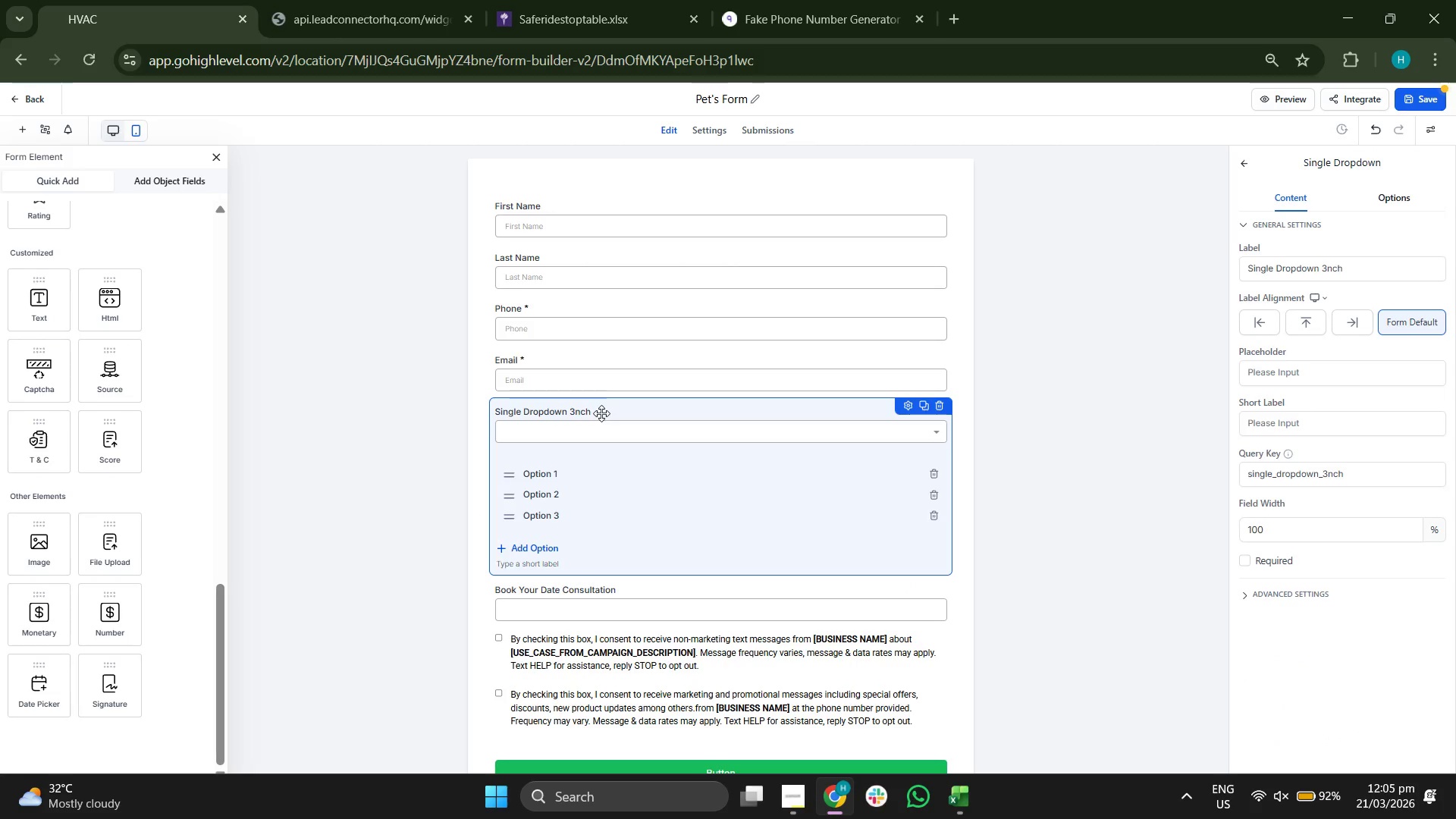 
double_click([601, 413])
 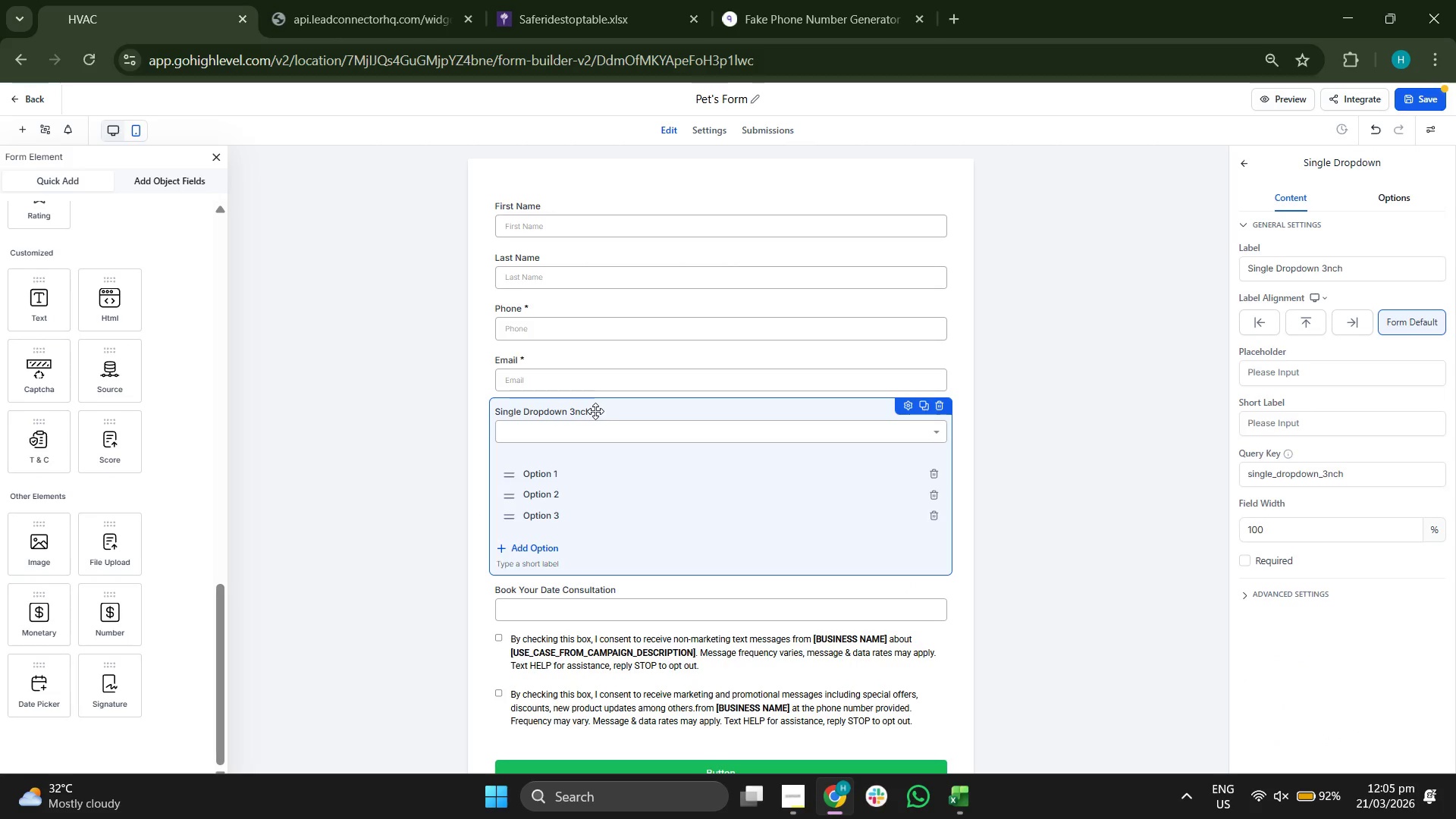 
double_click([595, 411])
 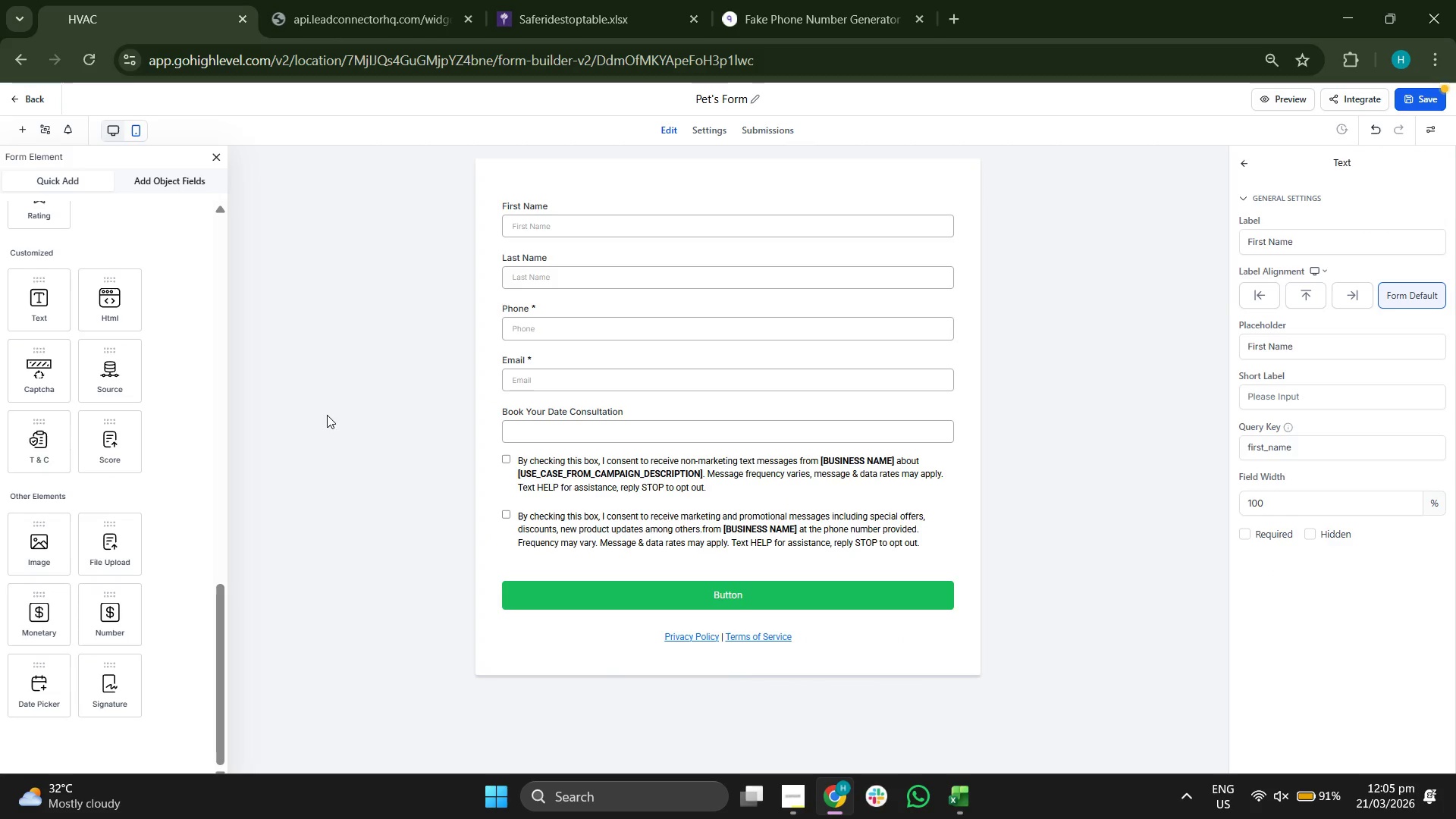 
left_click([1431, 107])
 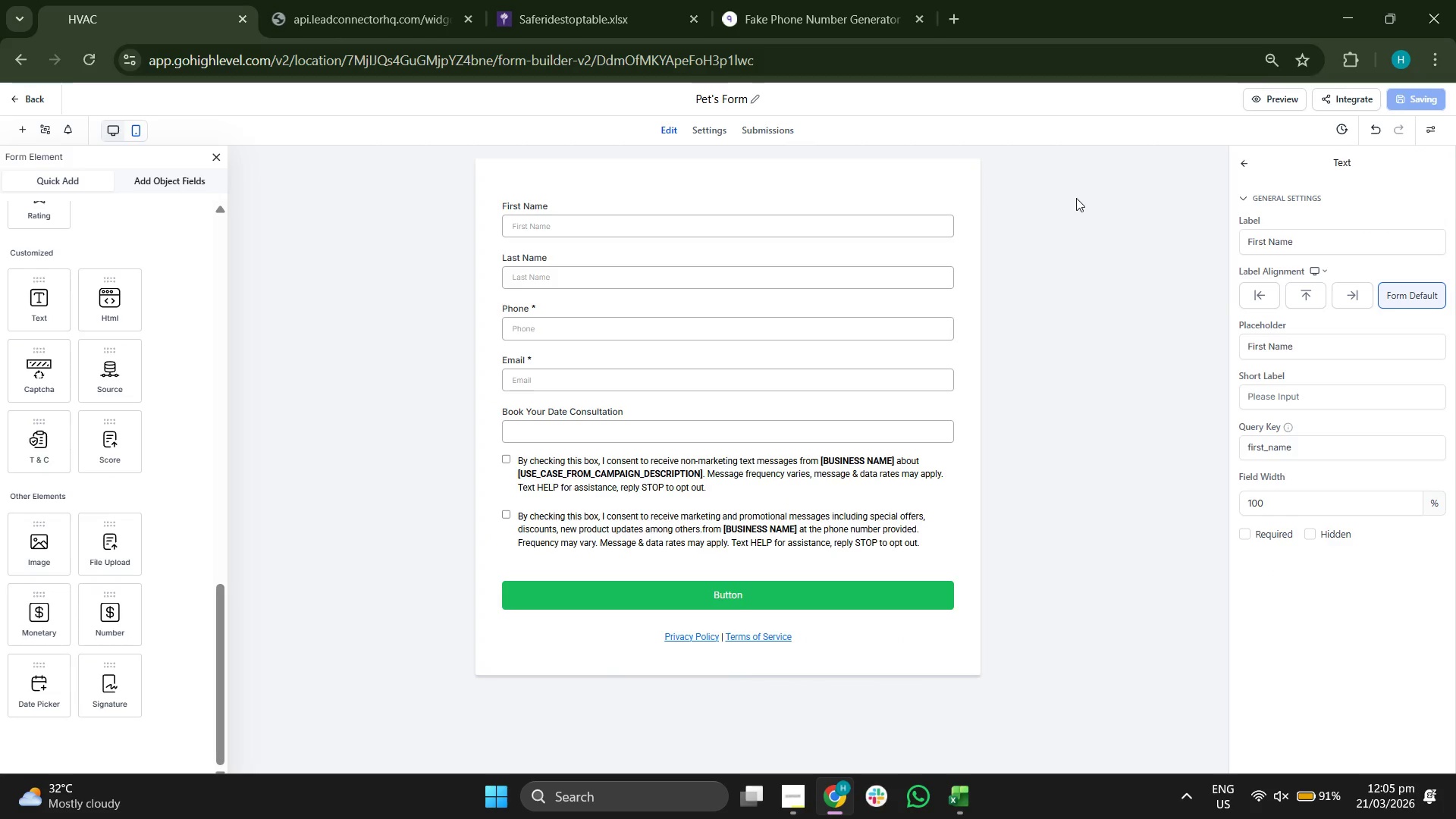 
wait(8.31)
 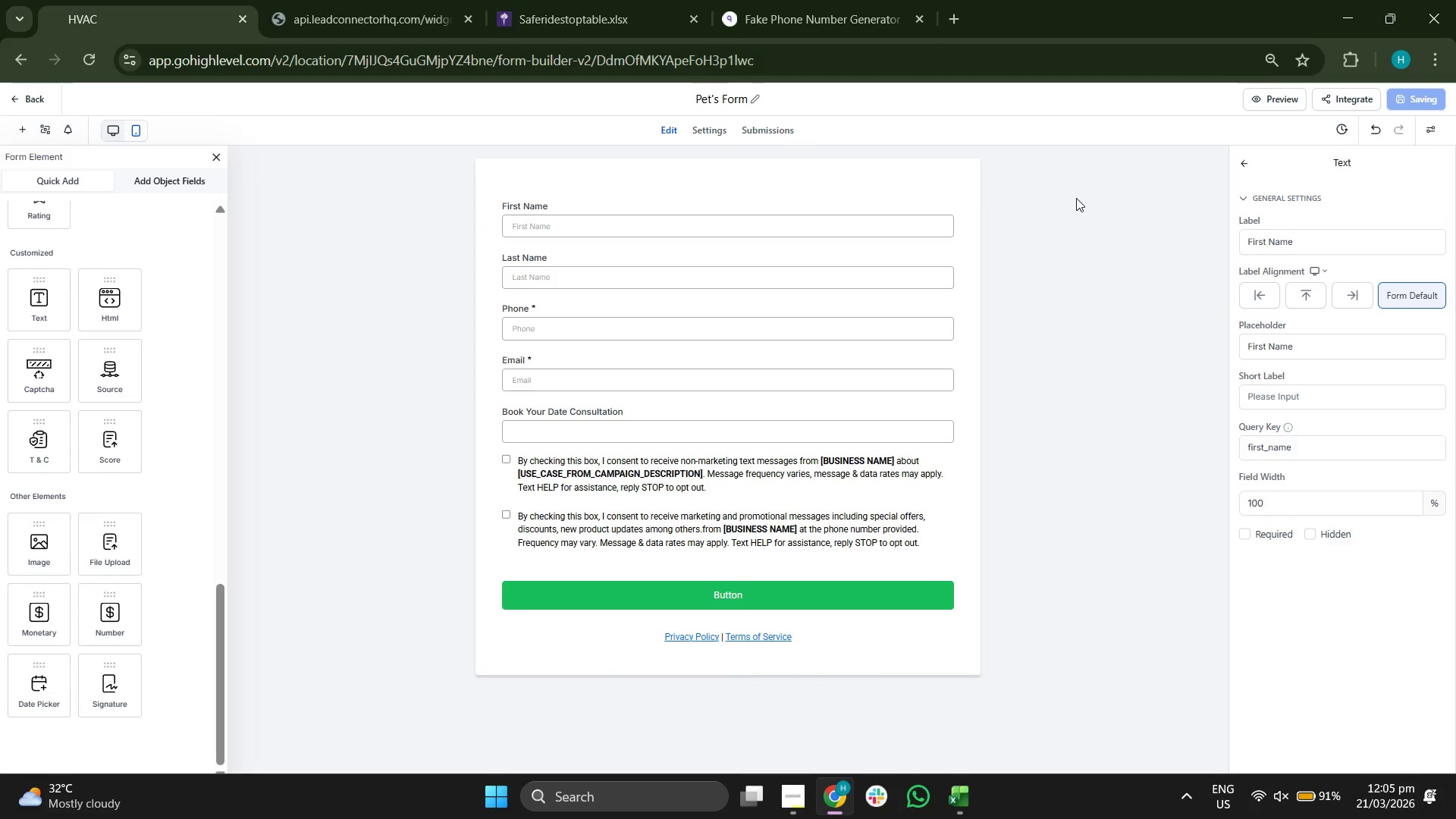 
left_click([827, 598])
 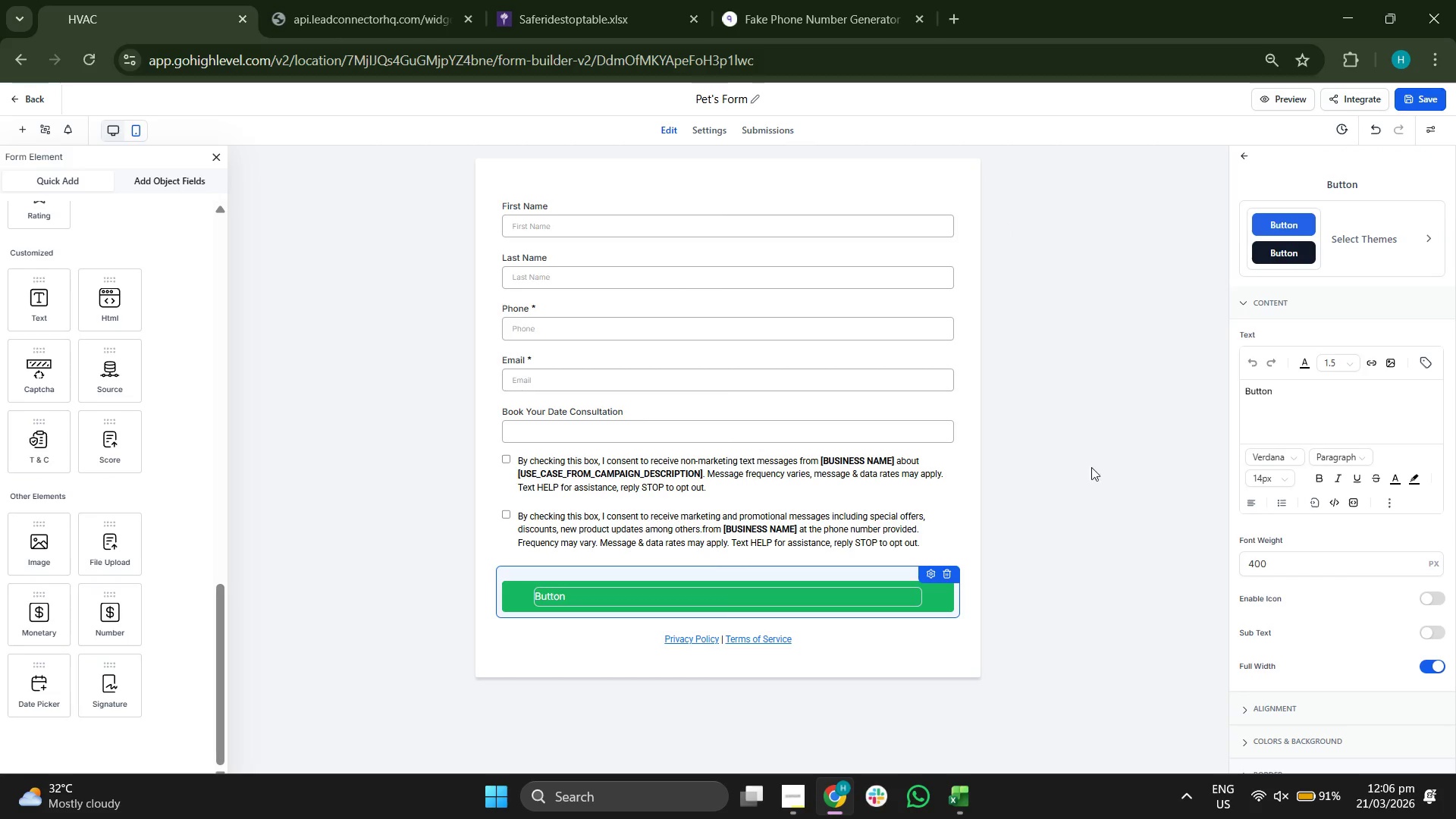 
left_click([1372, 268])
 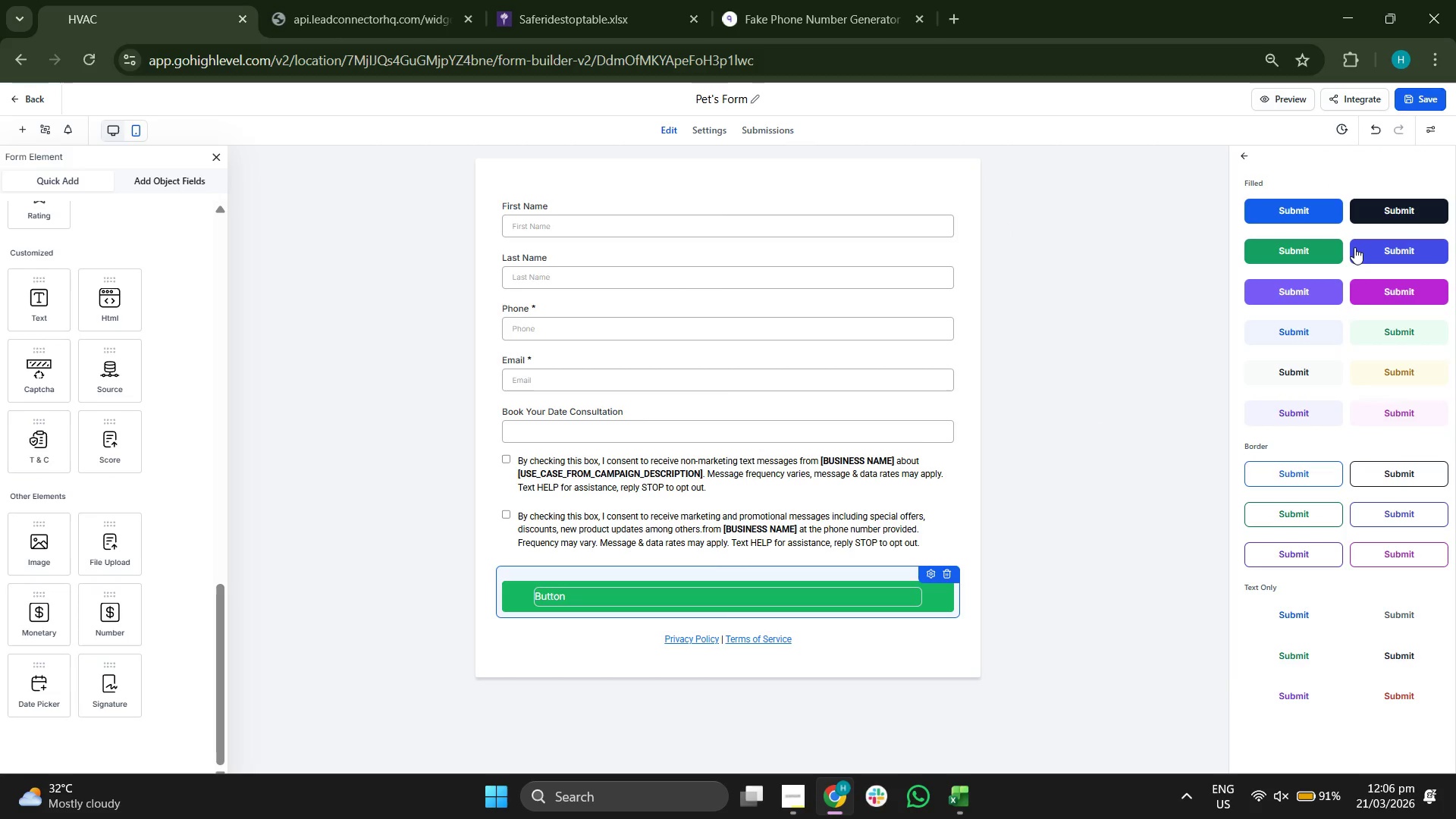 
left_click([1367, 247])
 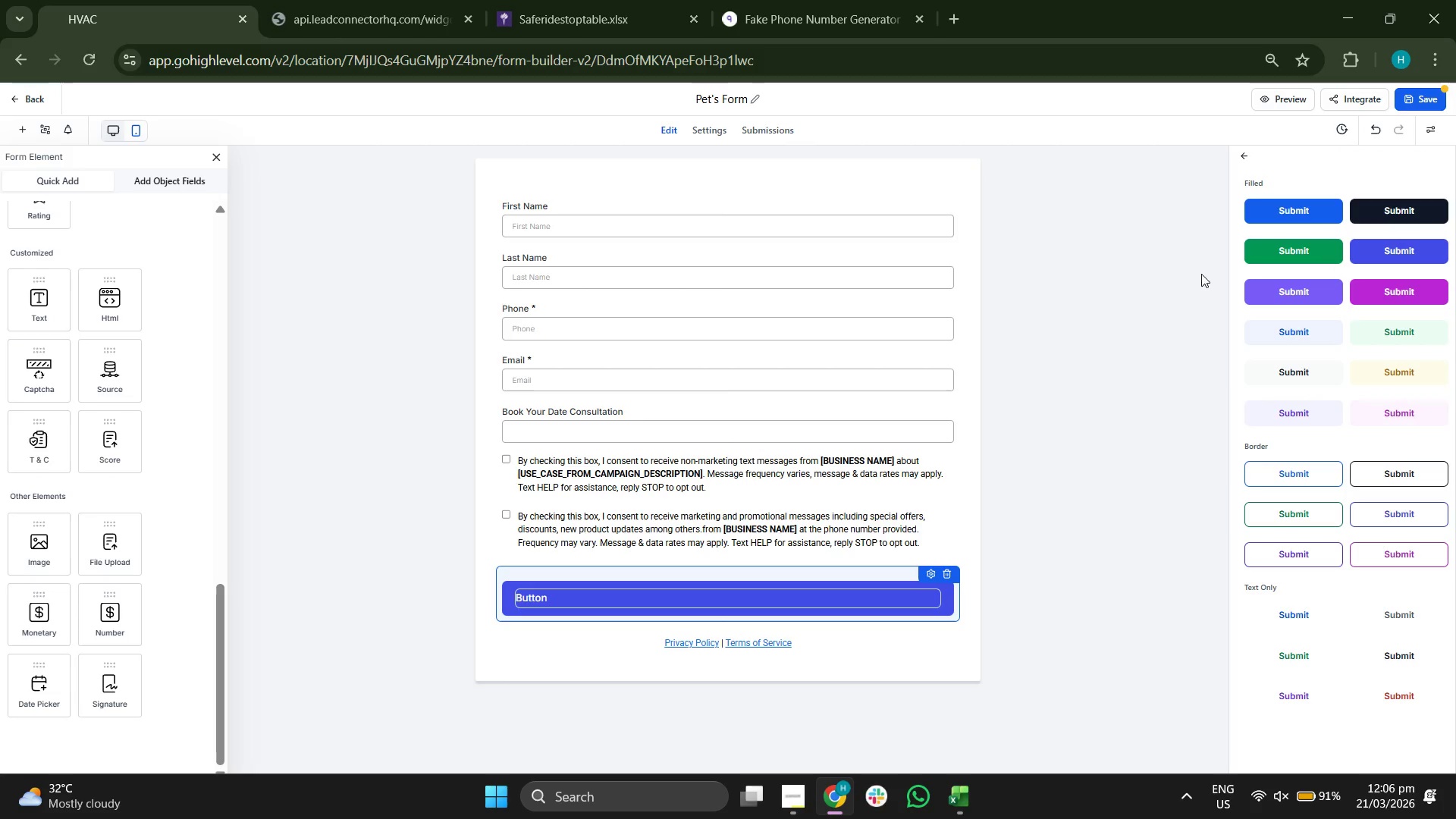 
wait(7.81)
 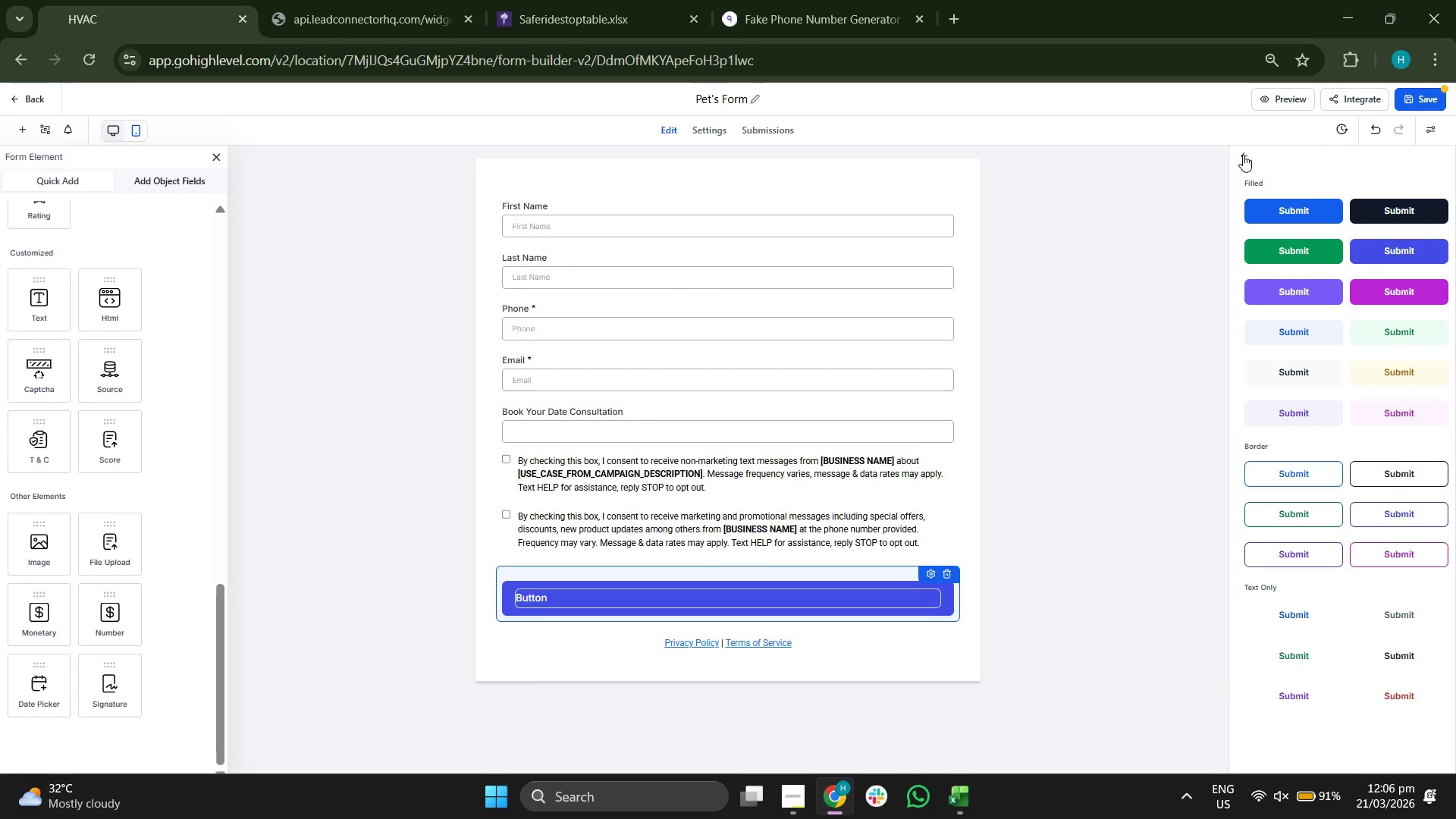 
left_click([1243, 157])
 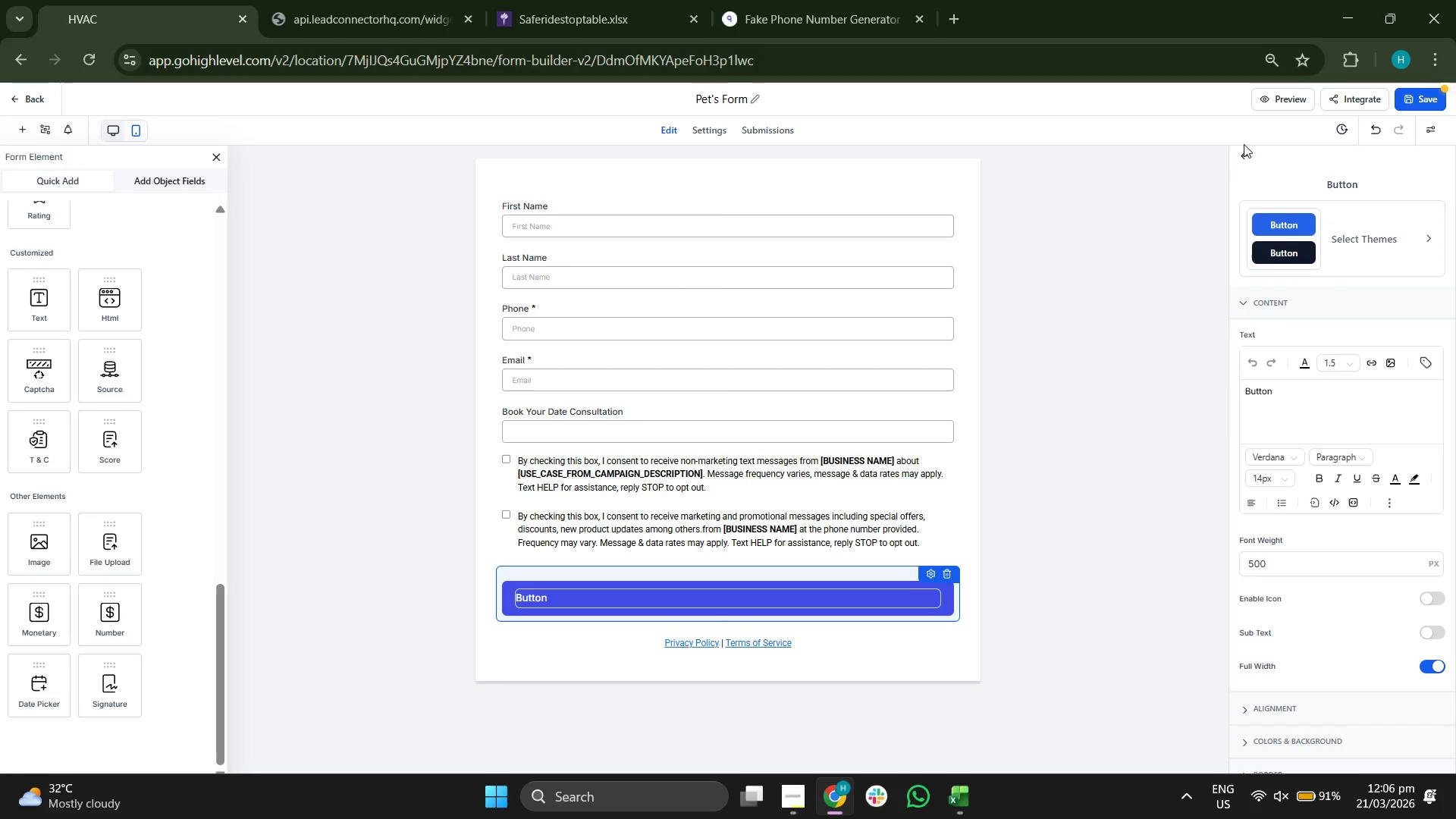 
left_click([1241, 158])
 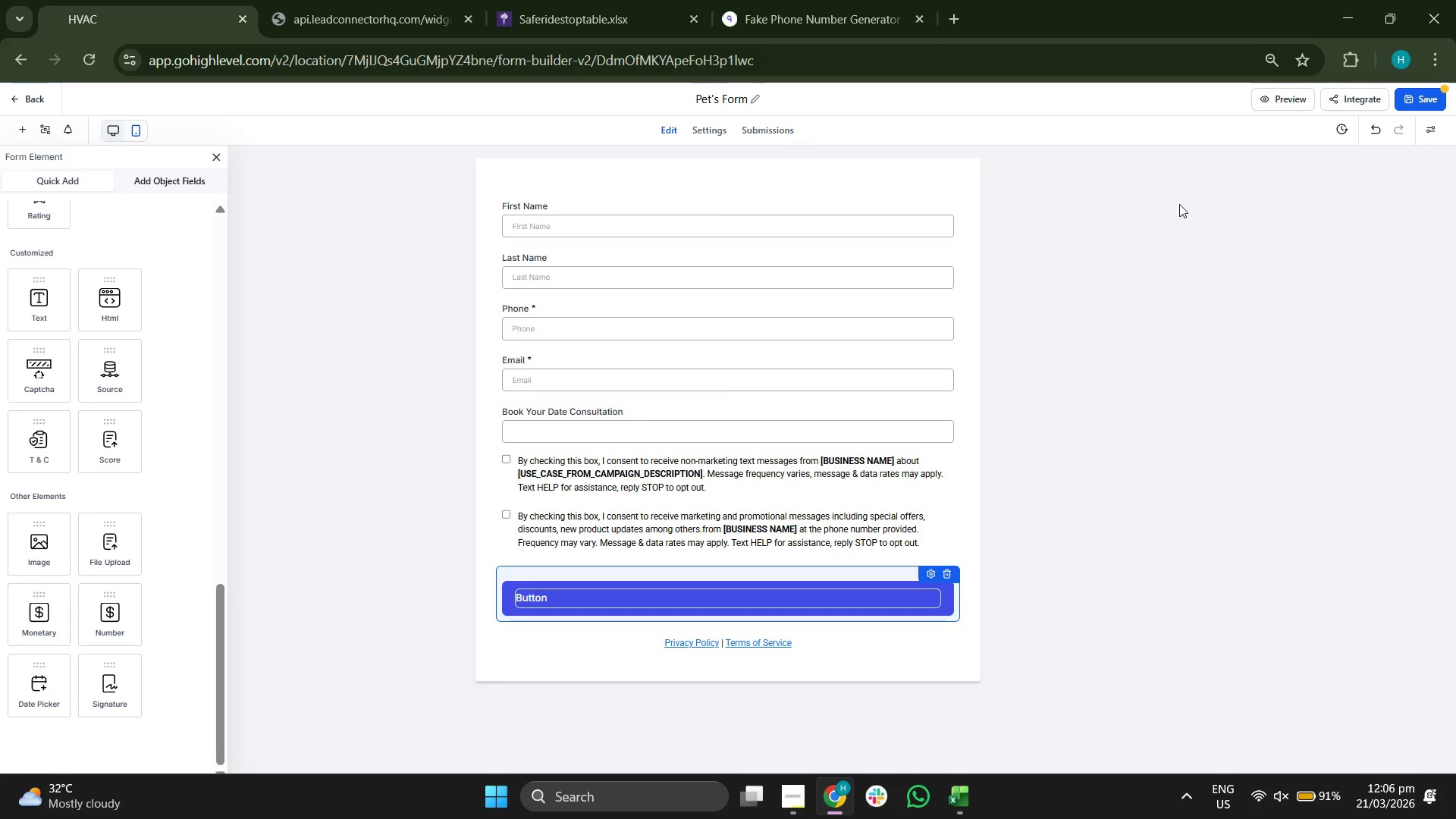 
left_click([1171, 211])
 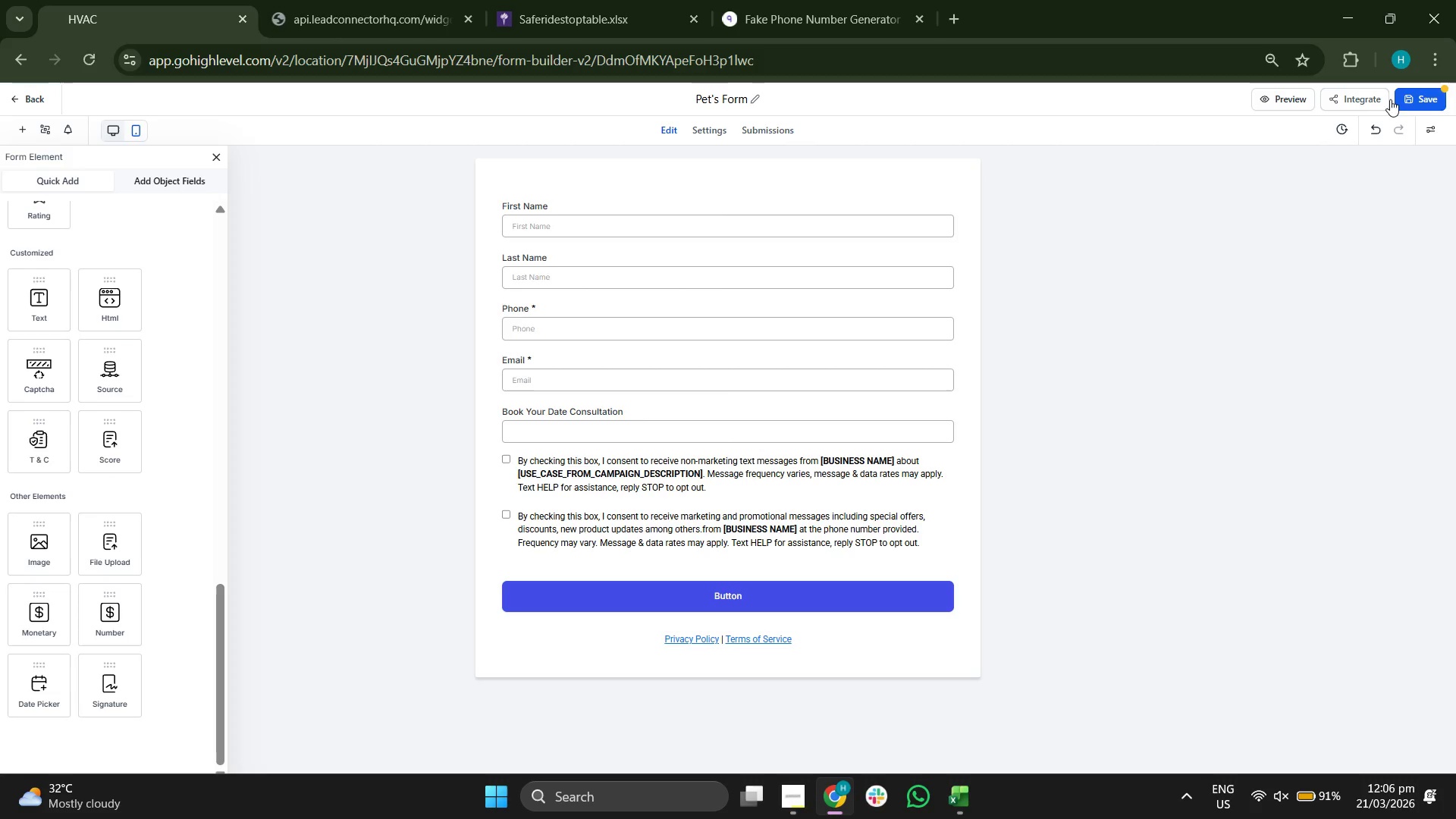 
left_click([1408, 96])
 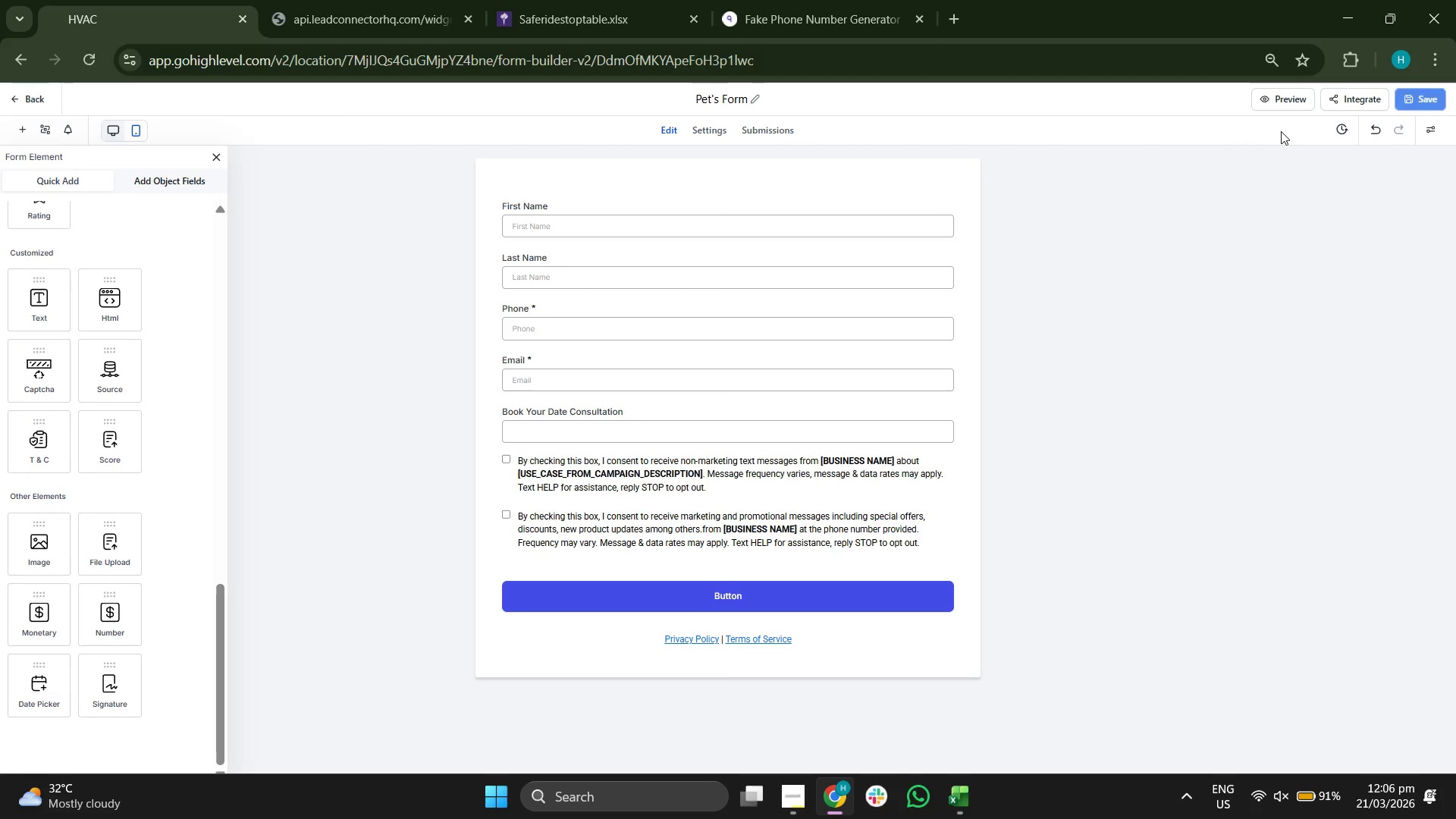 
left_click([1293, 108])
 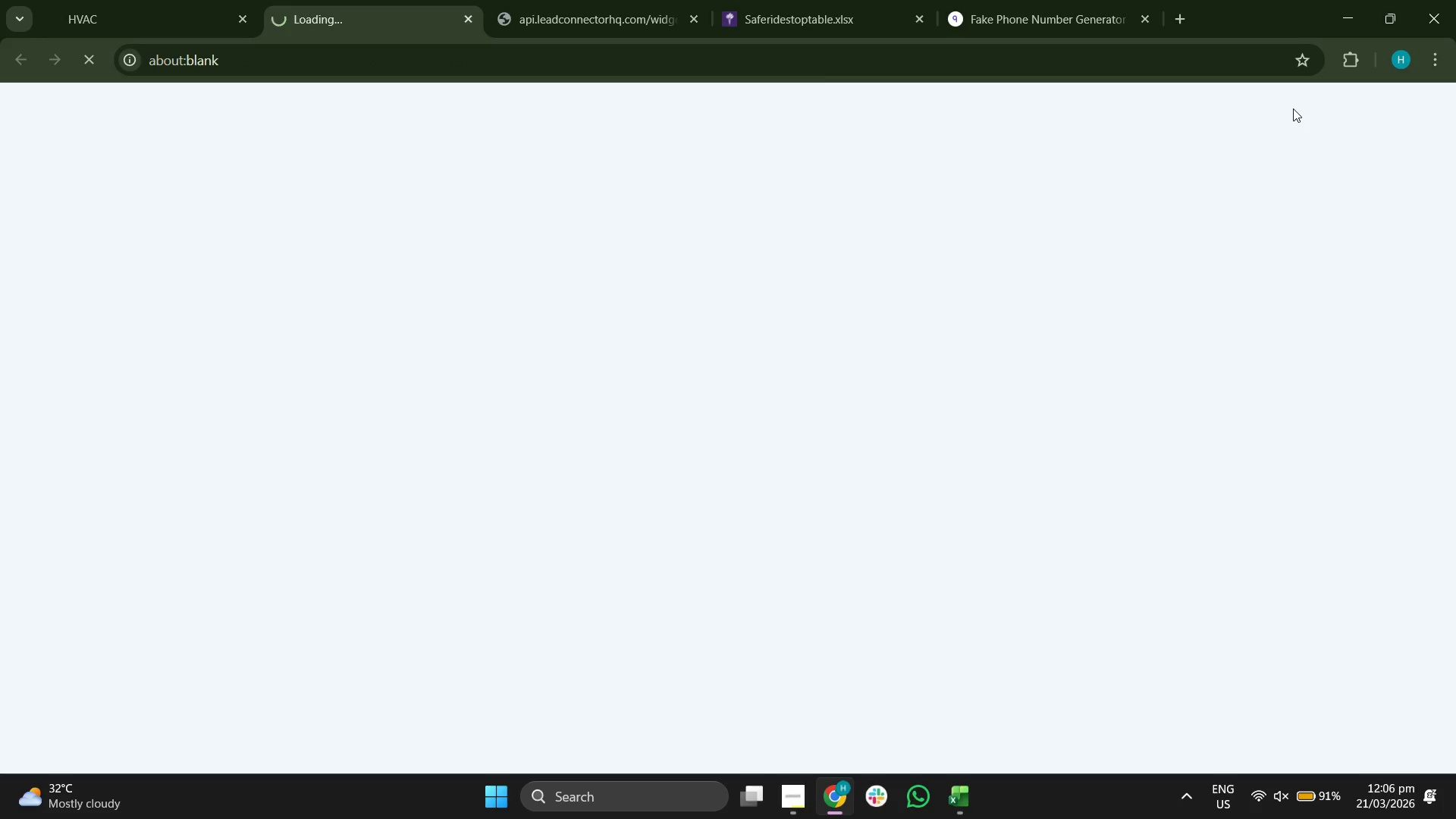 
left_click([1293, 108])
 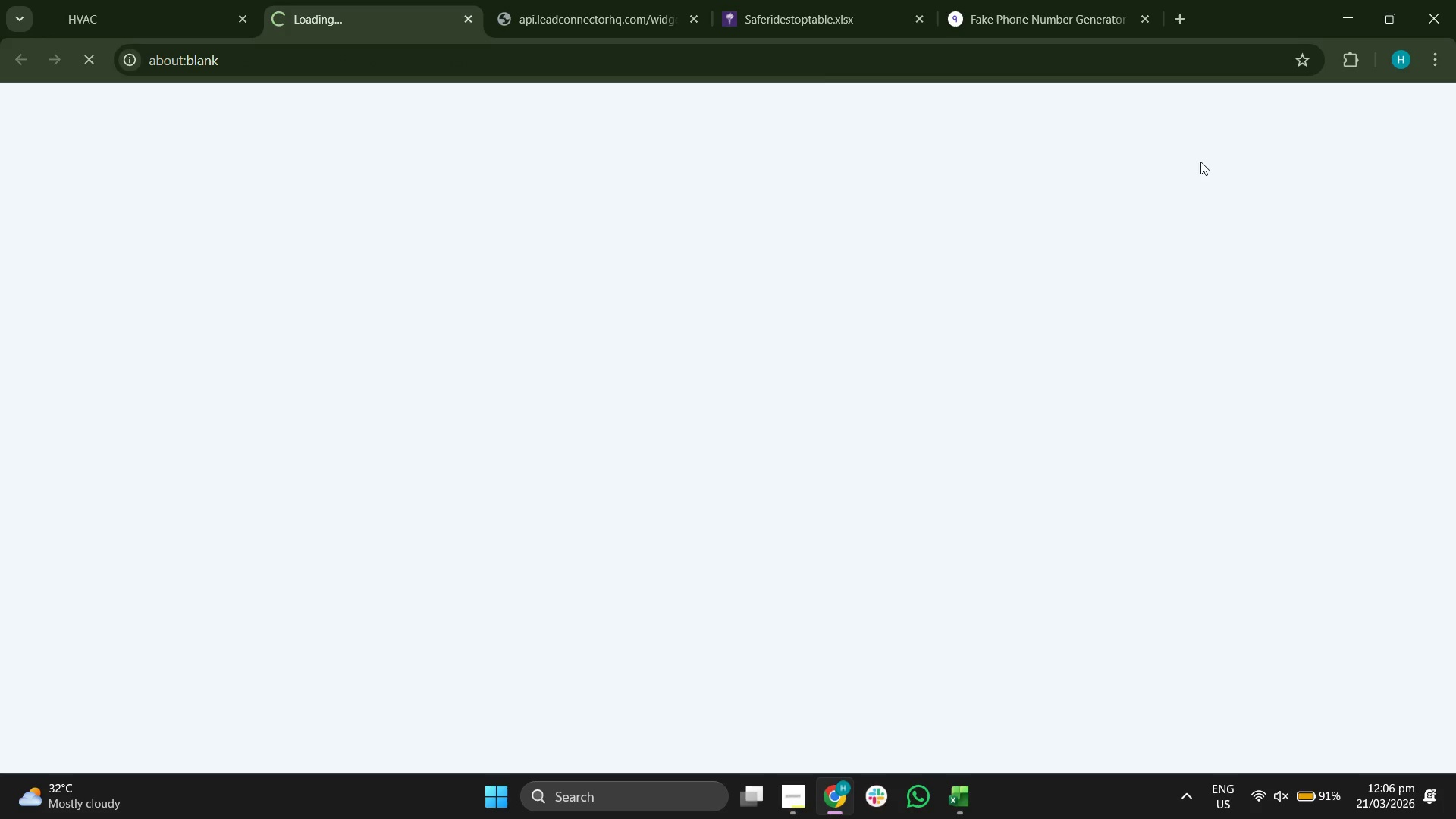 
left_click_drag(start_coordinate=[1250, 136], to_coordinate=[1109, 208])
 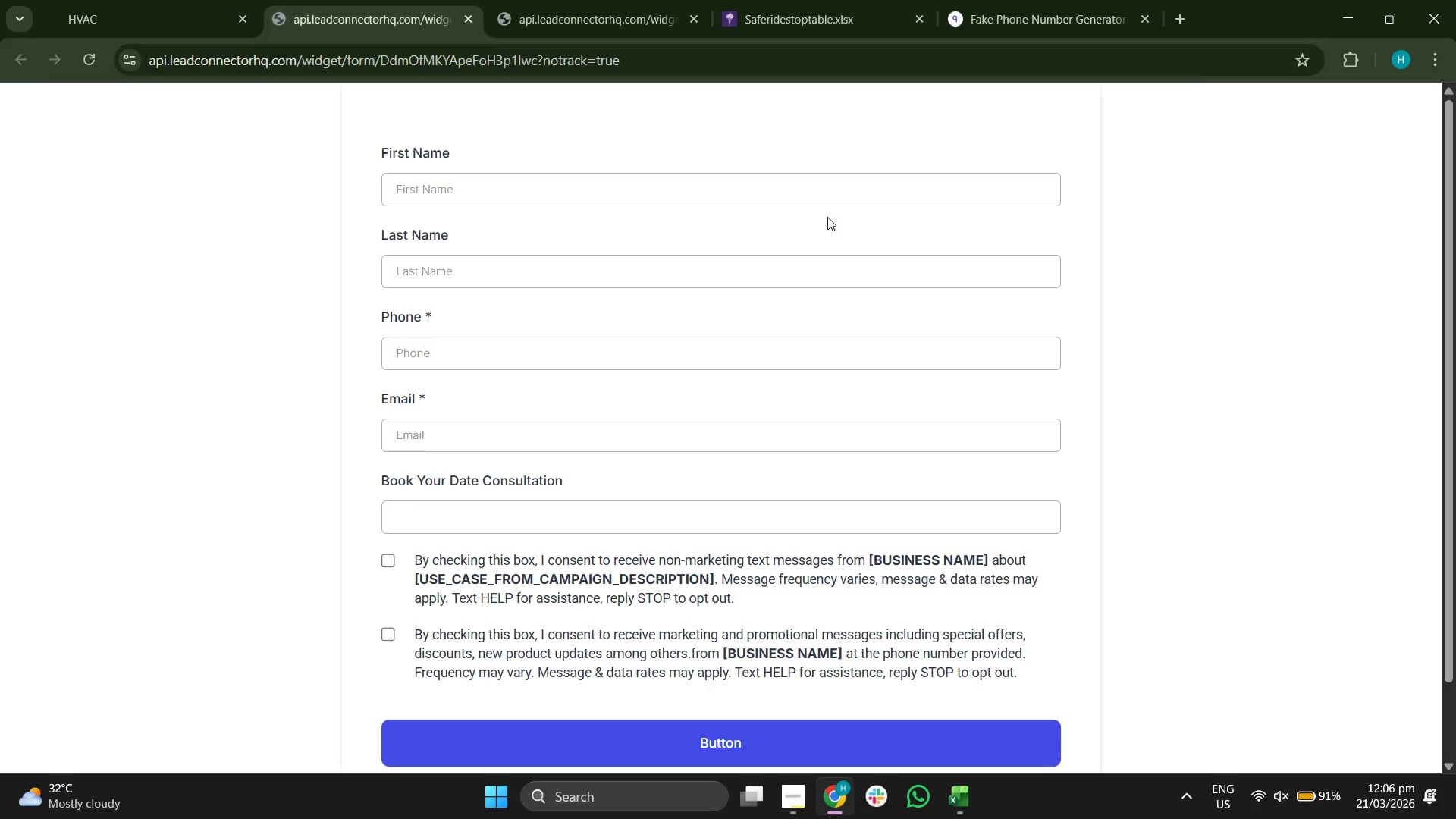 
scroll: coordinate [438, 290], scroll_direction: down, amount: 1.0
 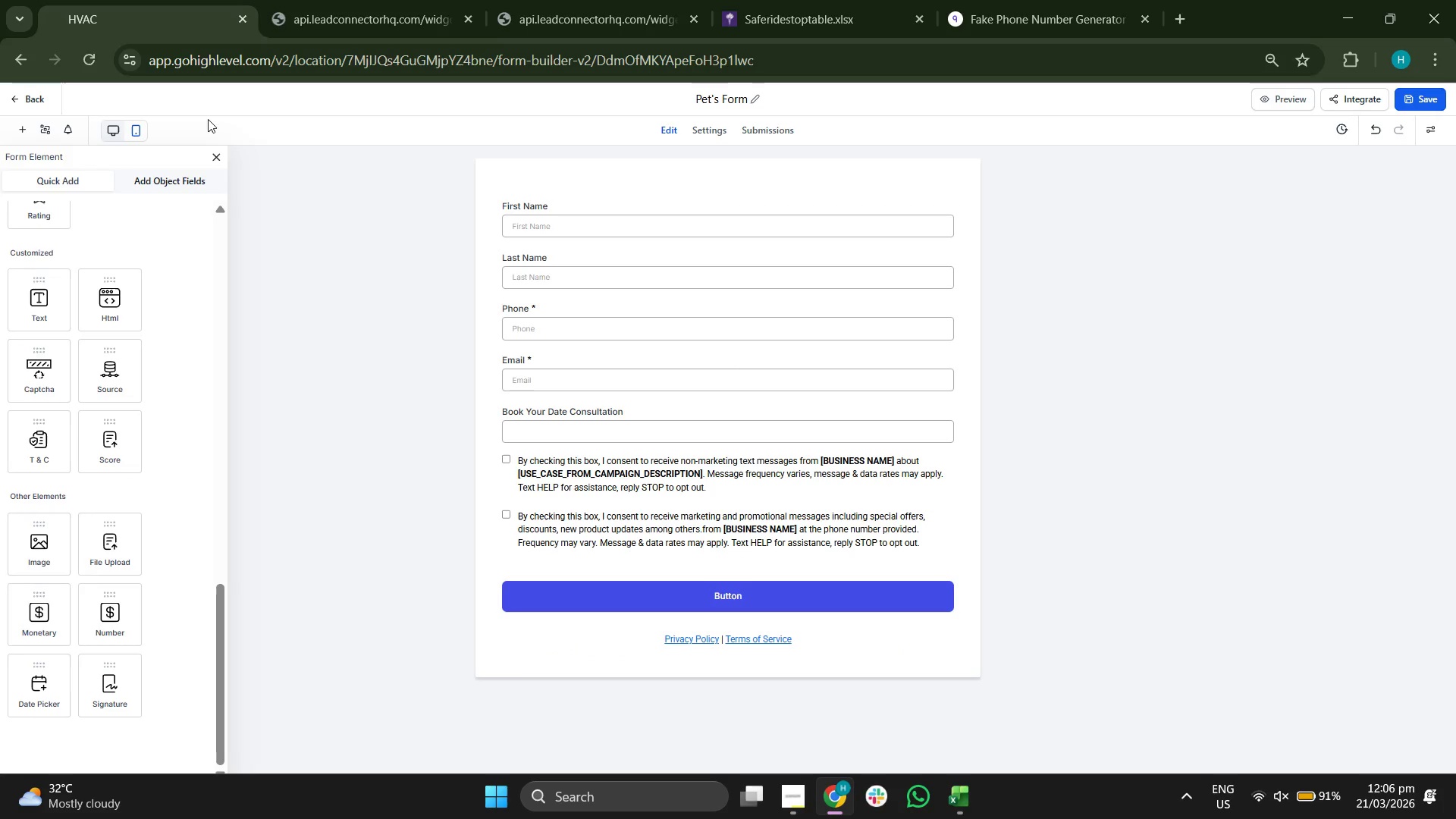 
left_click([20, 100])
 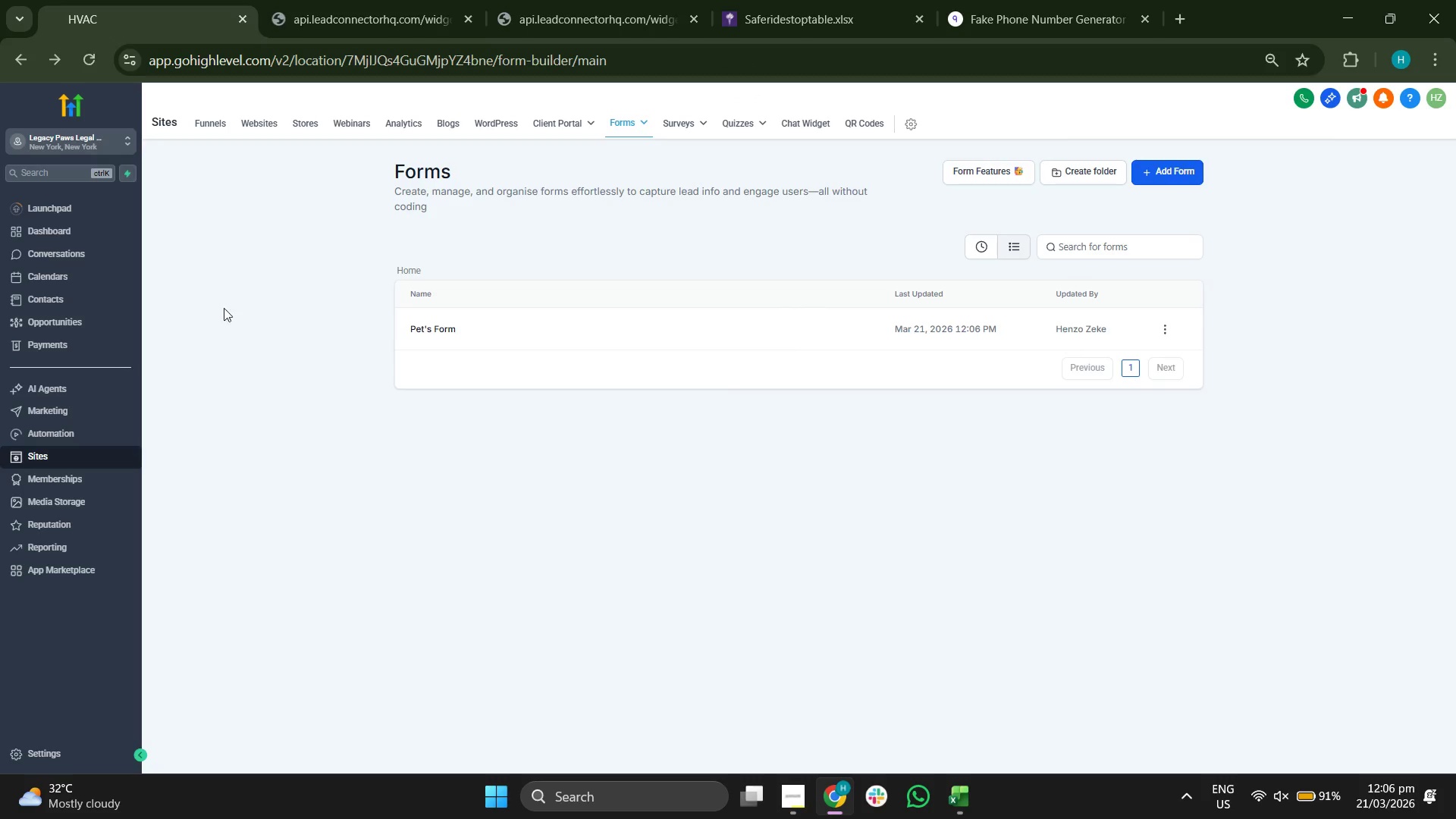 
left_click([86, 428])
 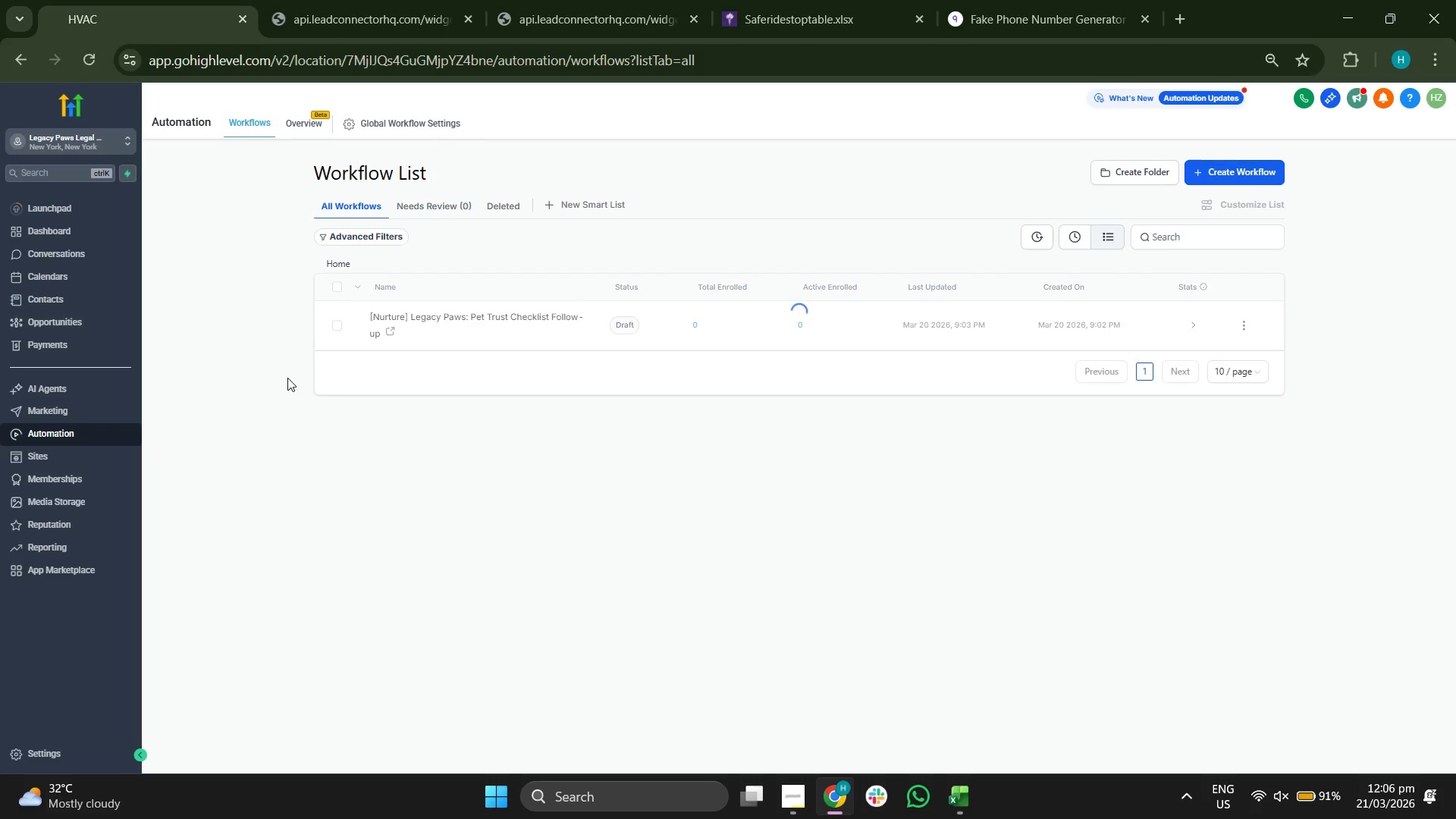 
wait(6.38)
 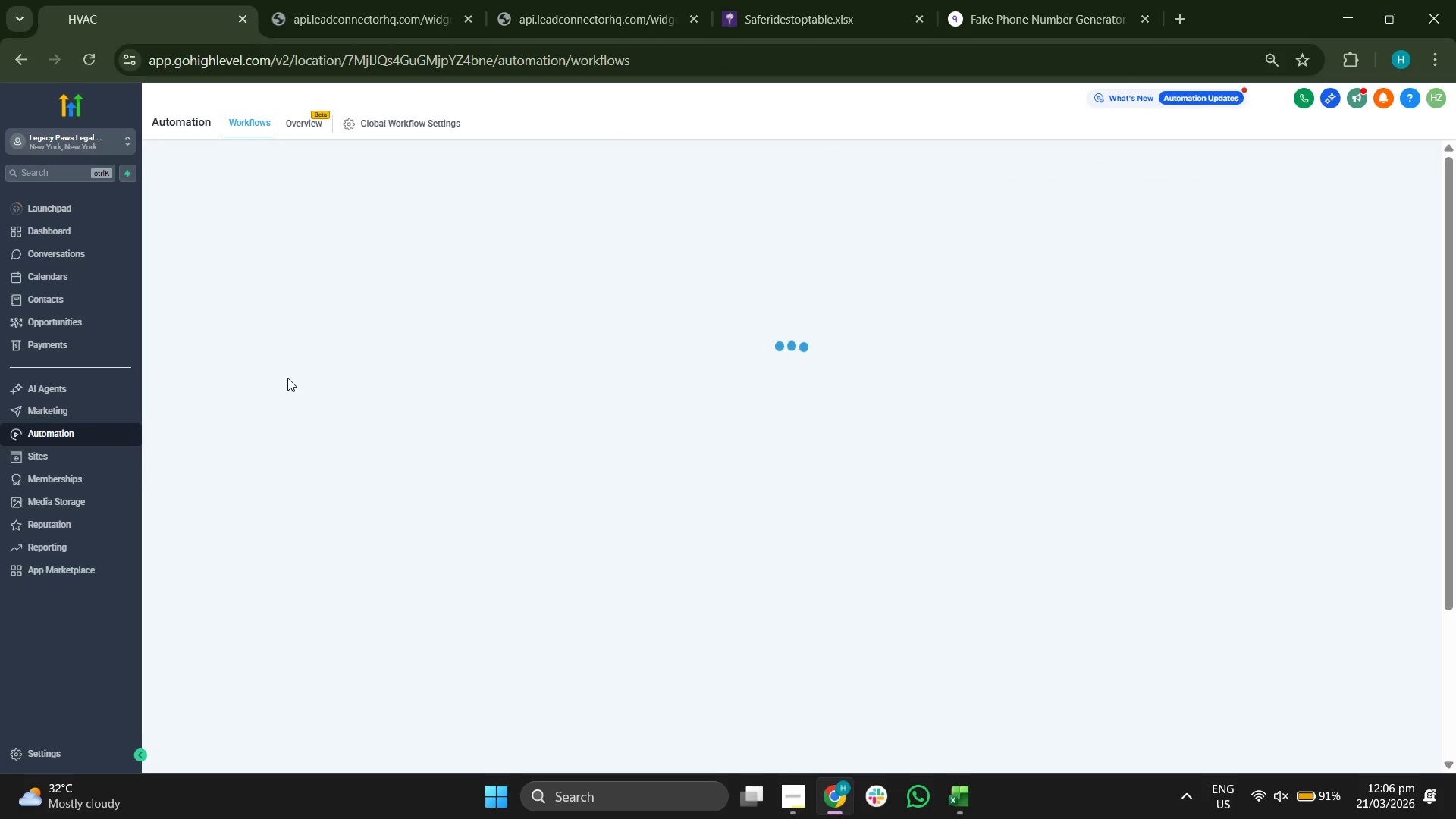 
left_click([499, 318])
 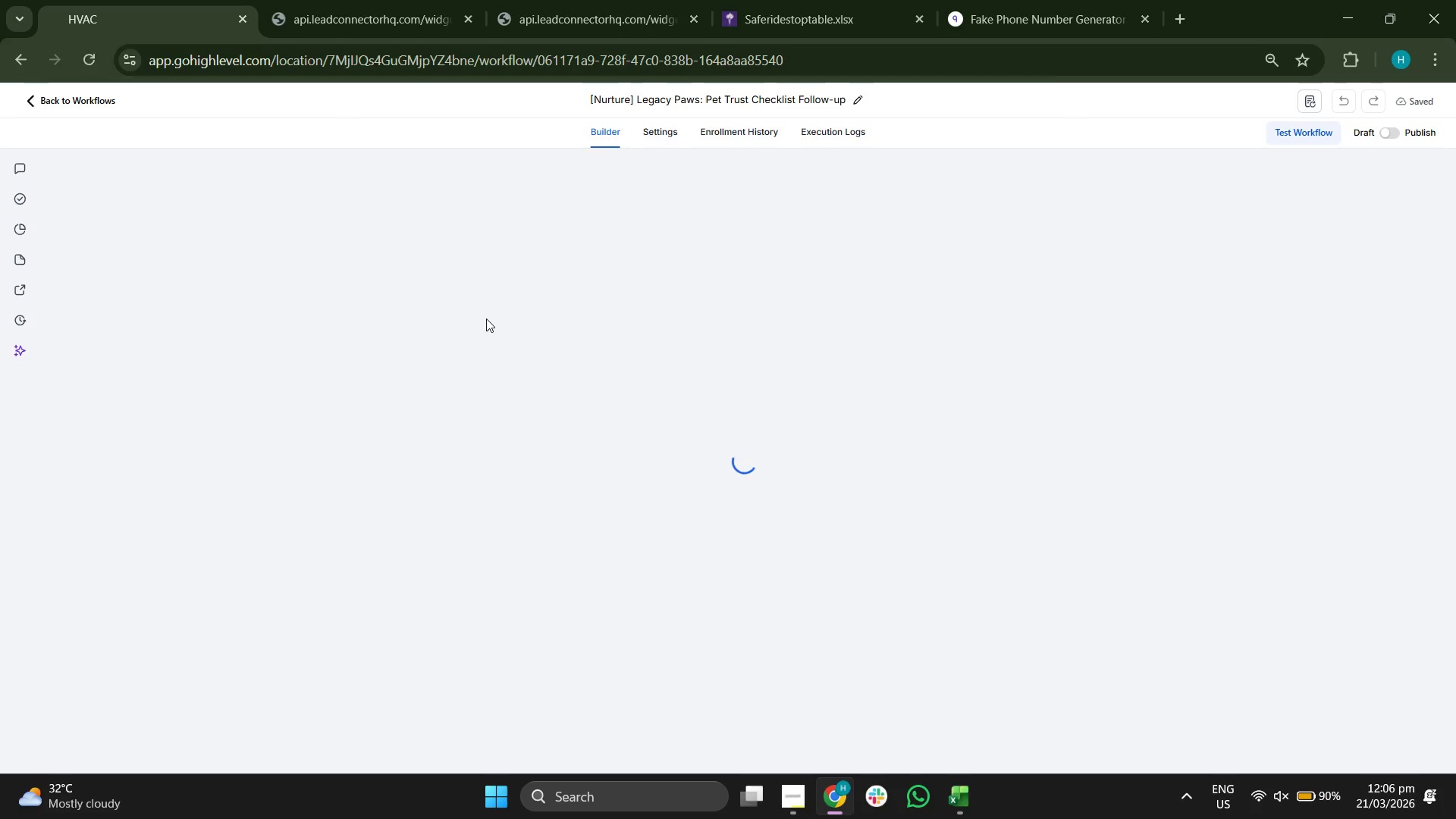 
wait(7.08)
 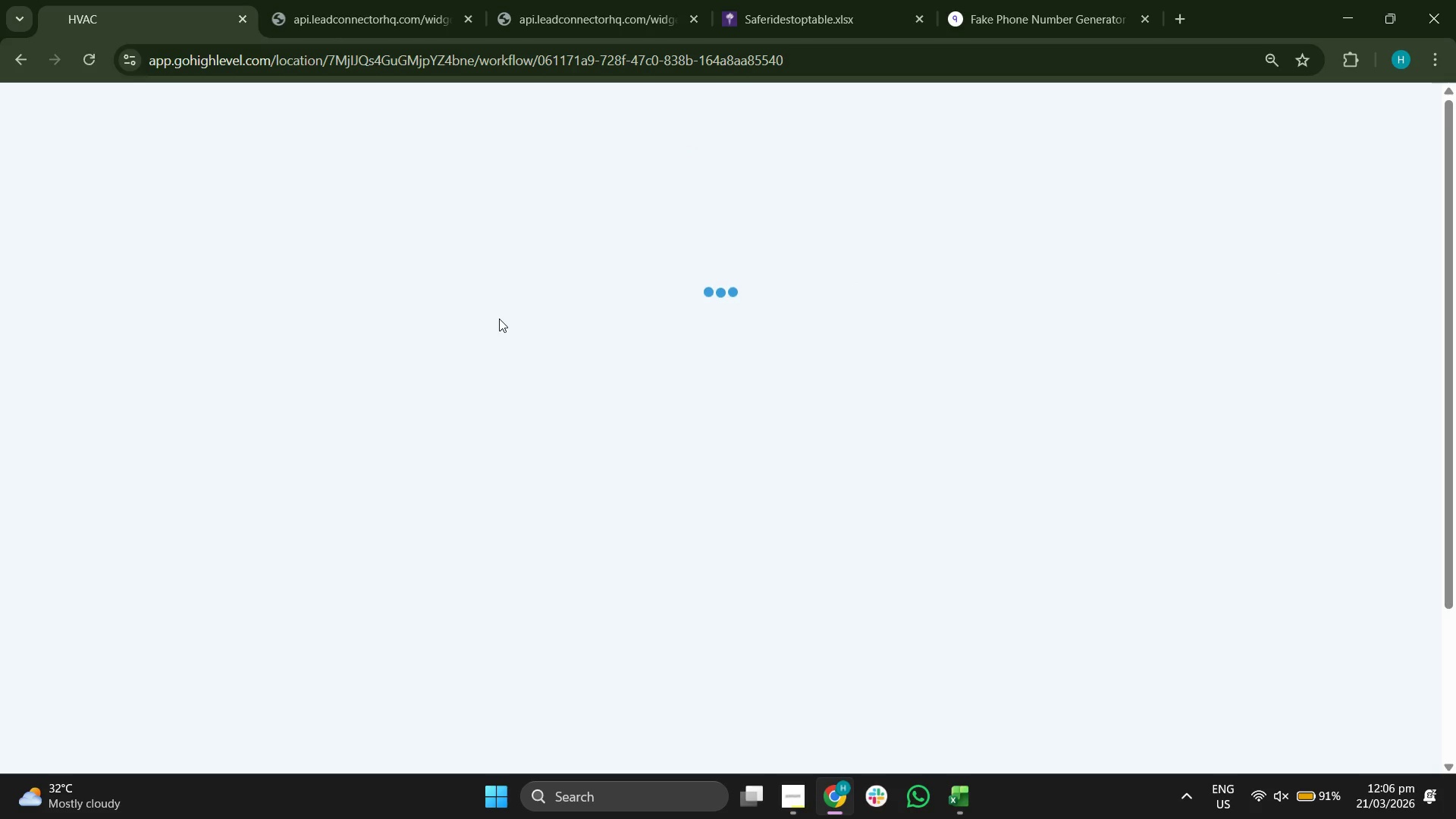 
left_click_drag(start_coordinate=[486, 318], to_coordinate=[475, 395])
 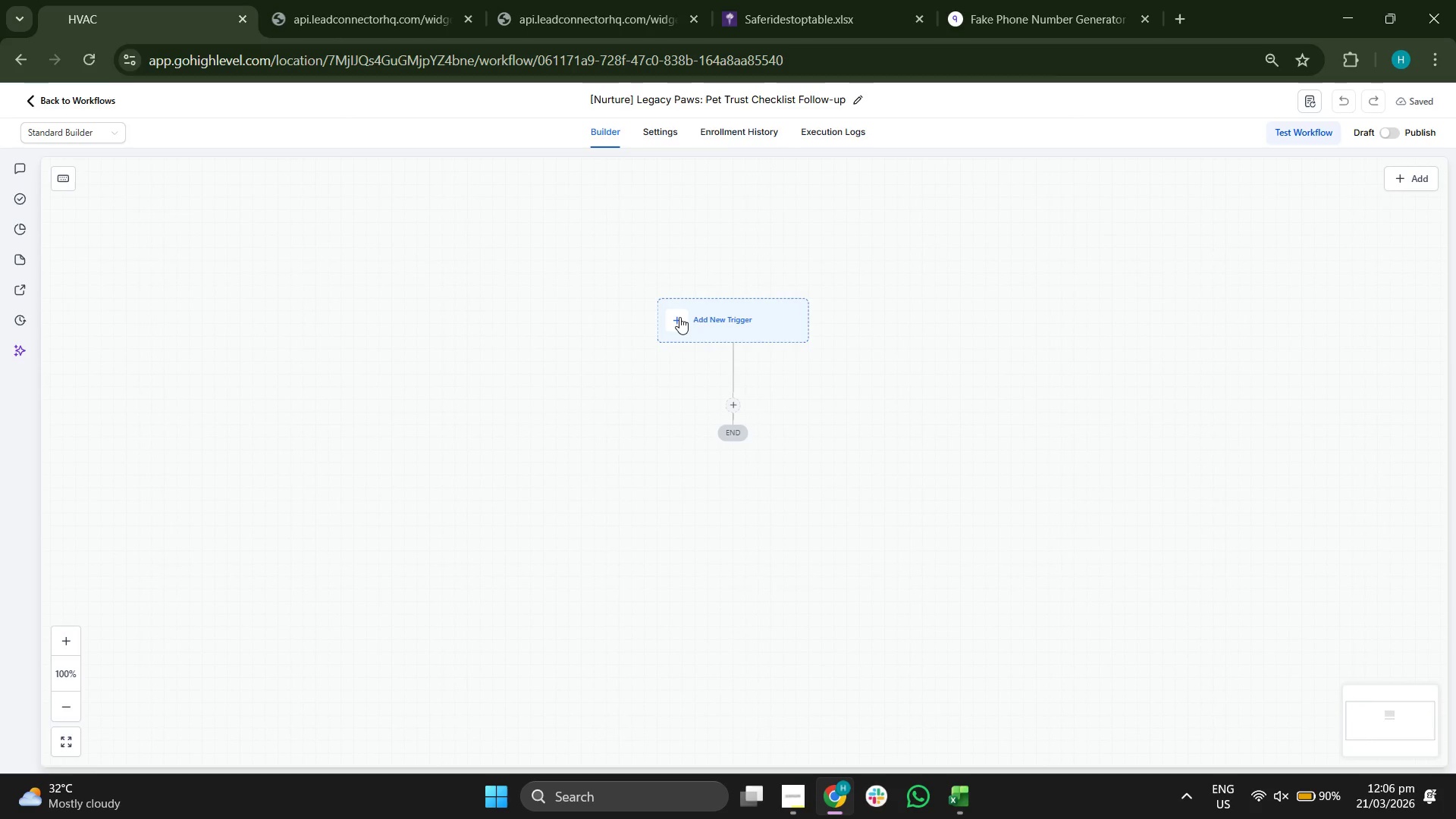 
left_click([679, 318])
 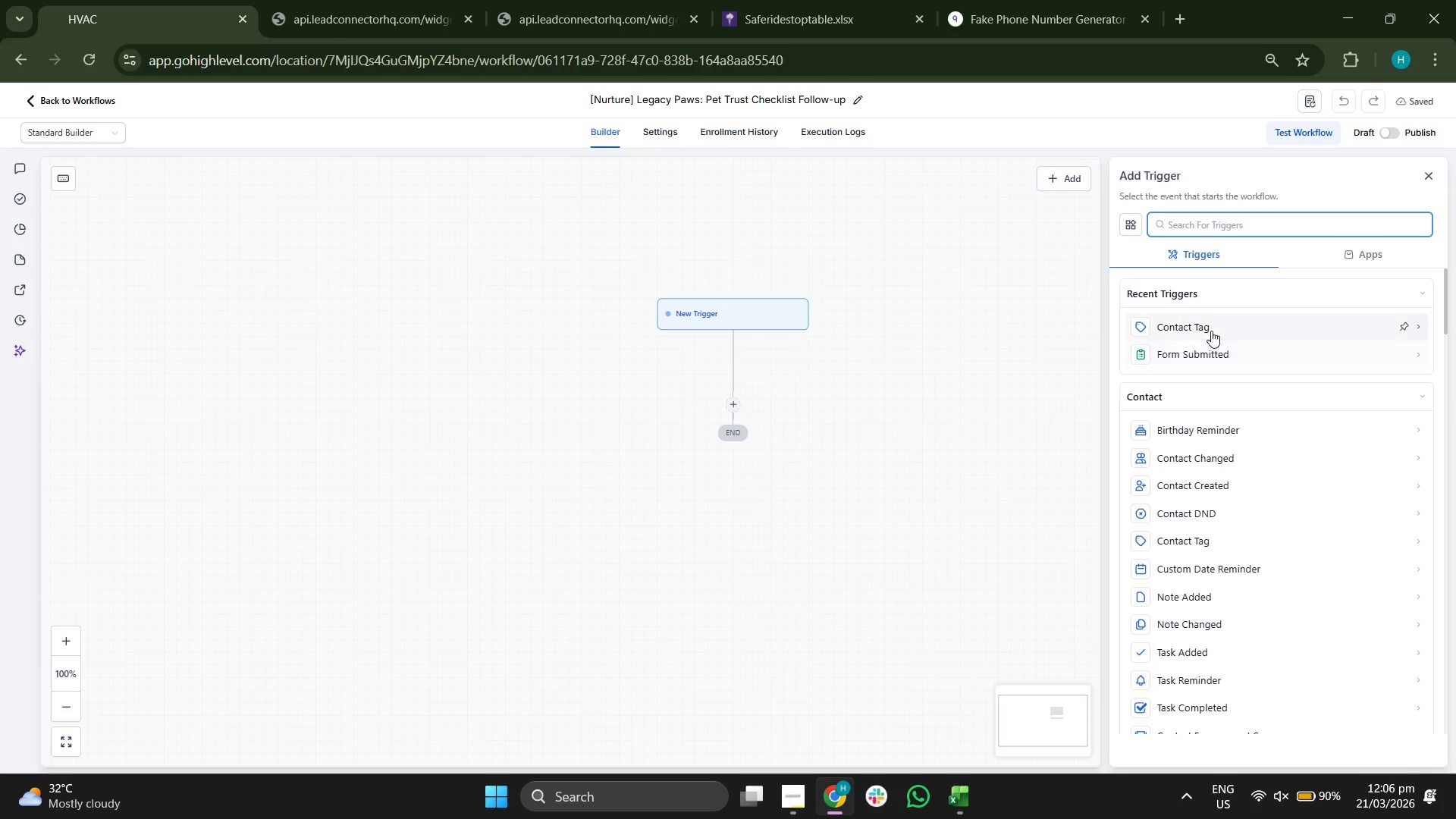 
left_click([1225, 357])
 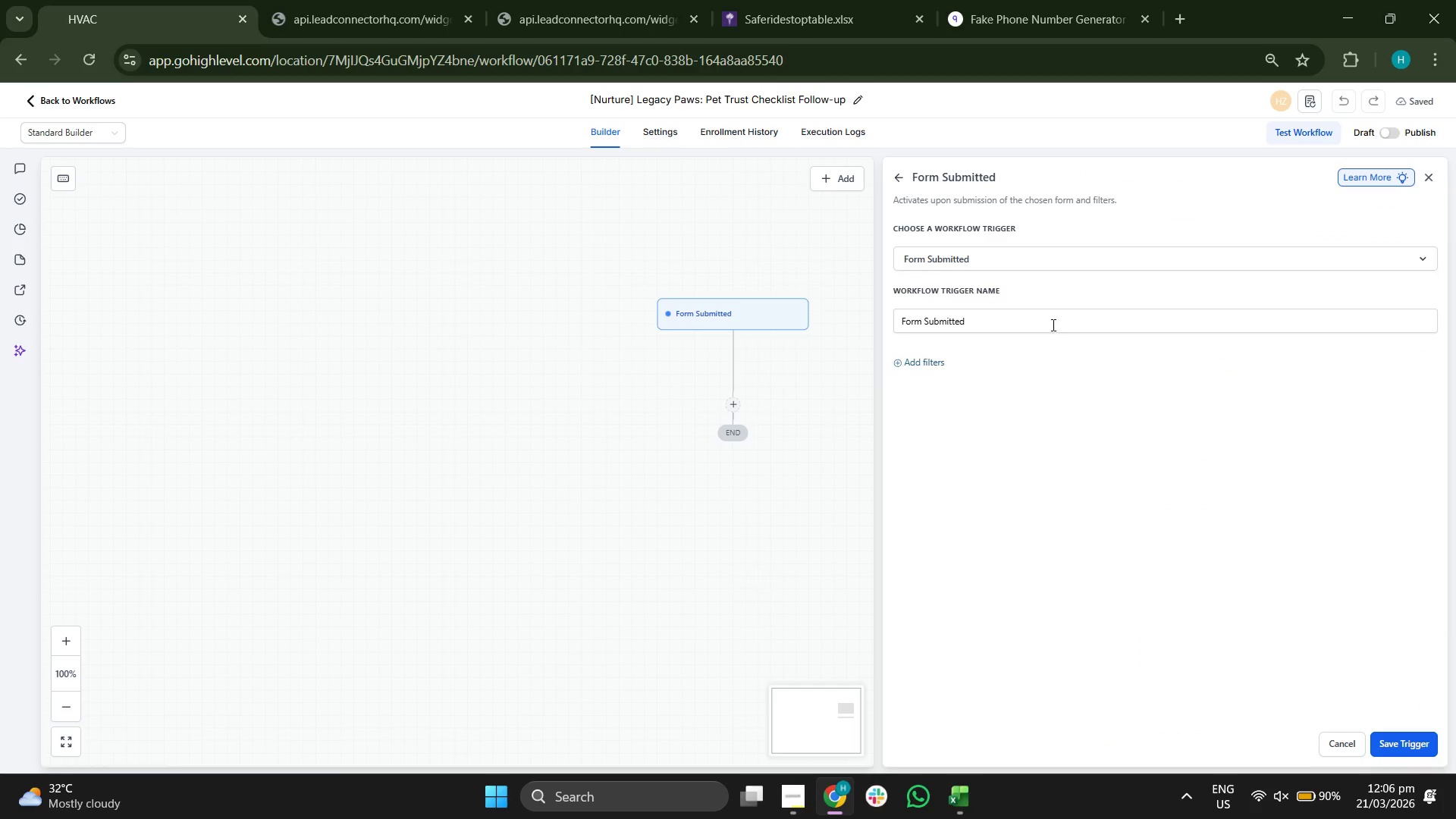 
left_click([930, 356])
 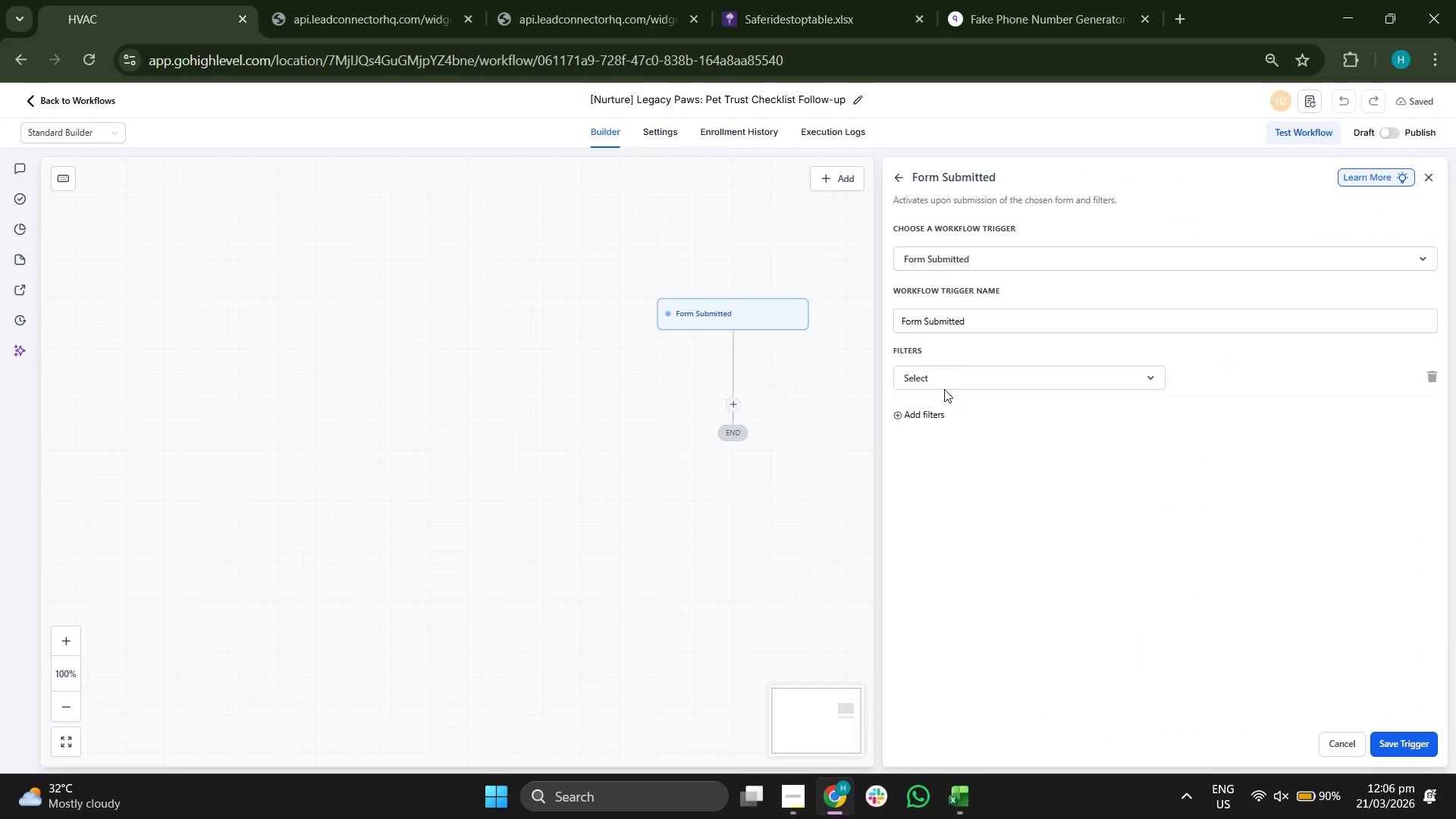 
left_click([951, 369])
 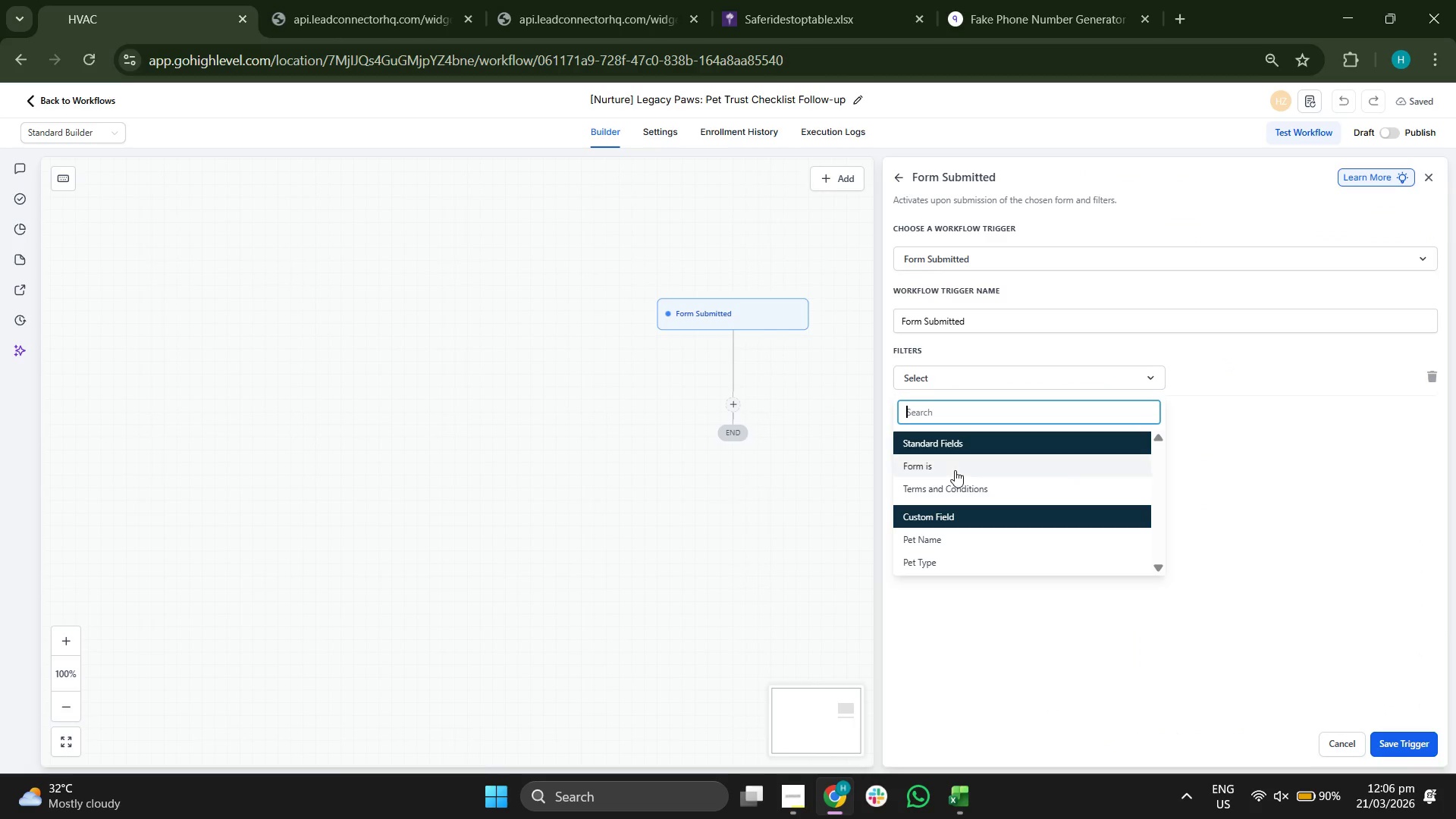 
left_click([954, 470])
 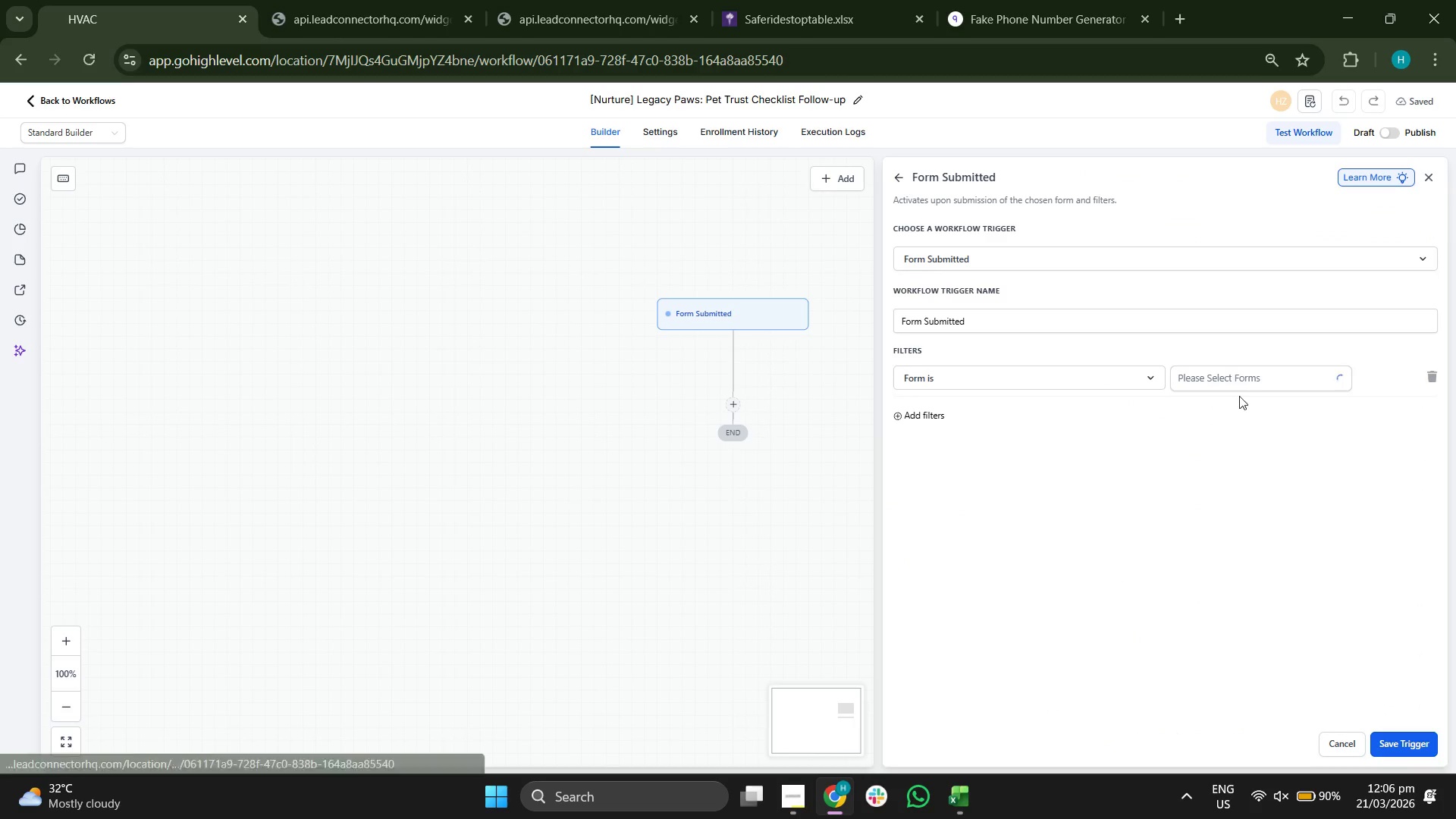 
left_click([1241, 385])
 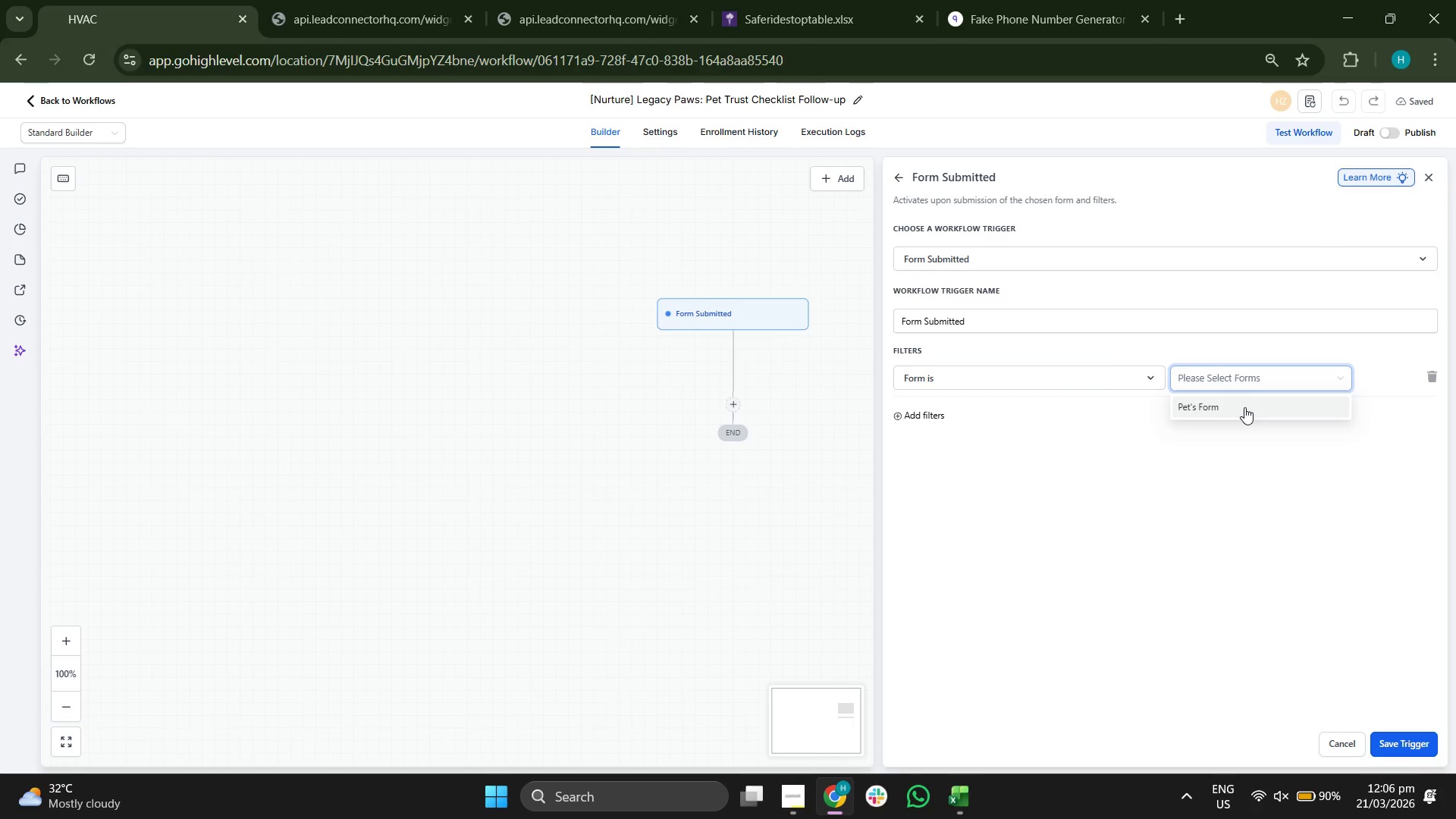 
left_click([1244, 406])
 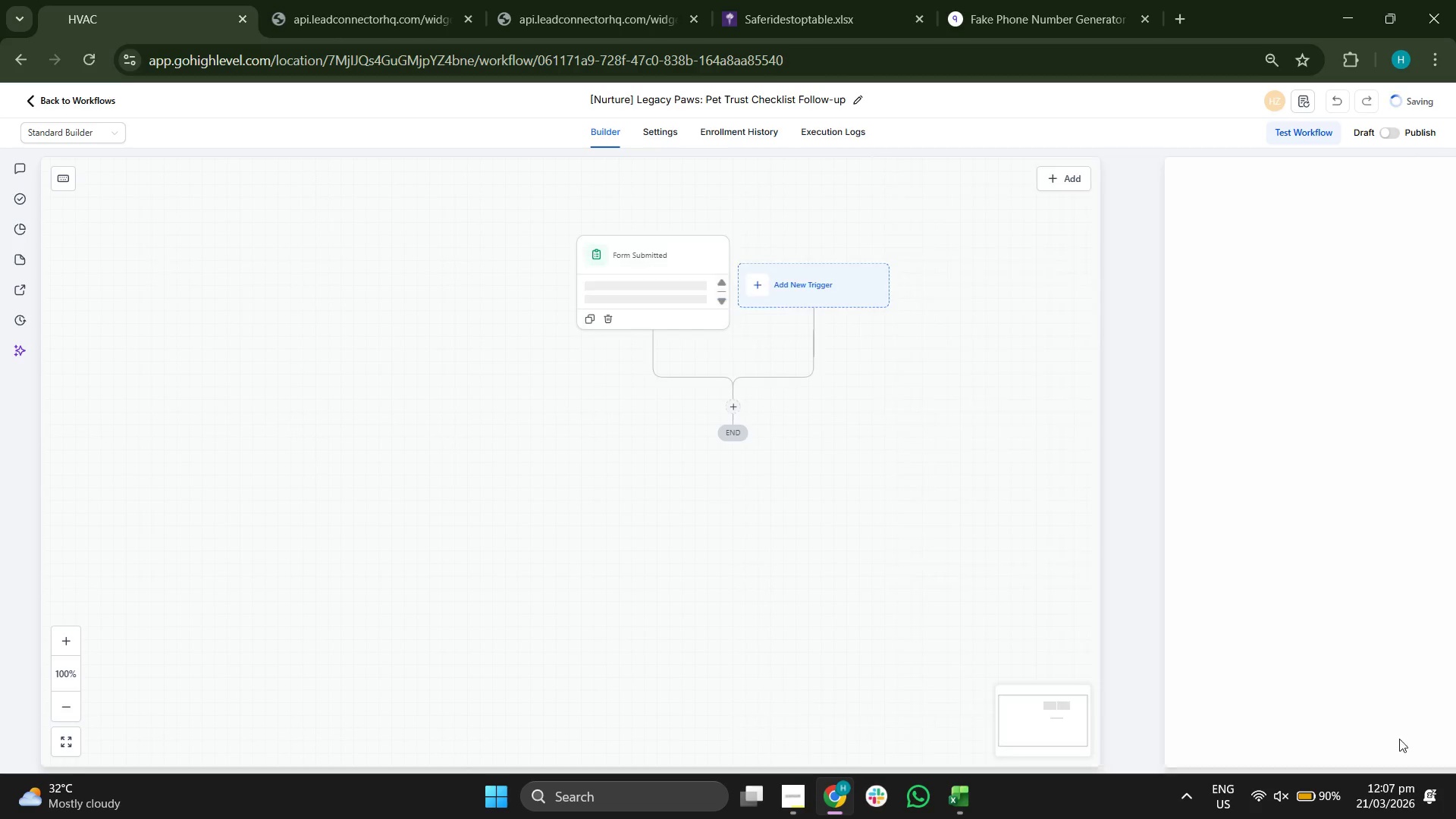 
left_click_drag(start_coordinate=[895, 469], to_coordinate=[872, 504])
 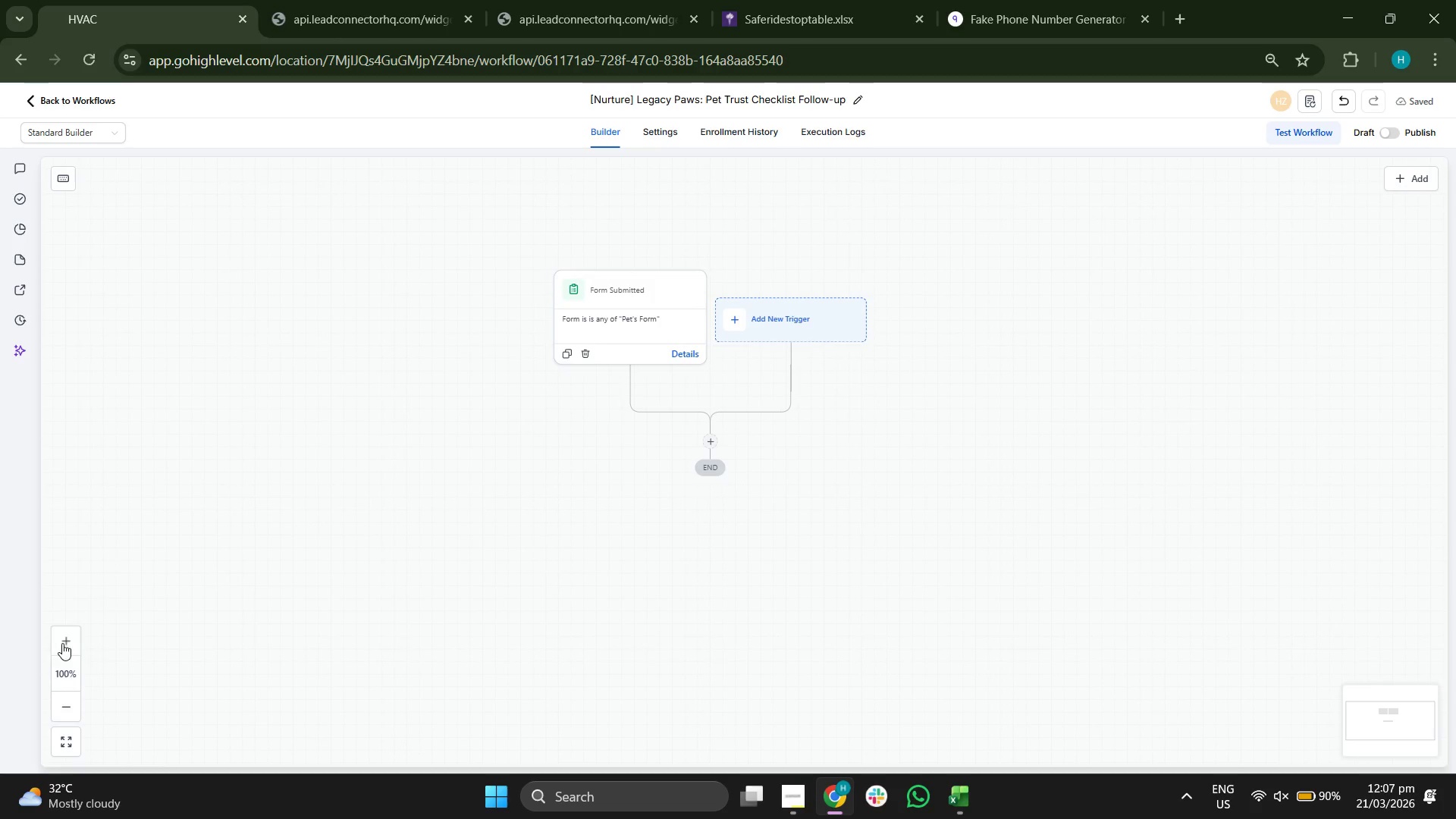 
left_click([70, 634])
 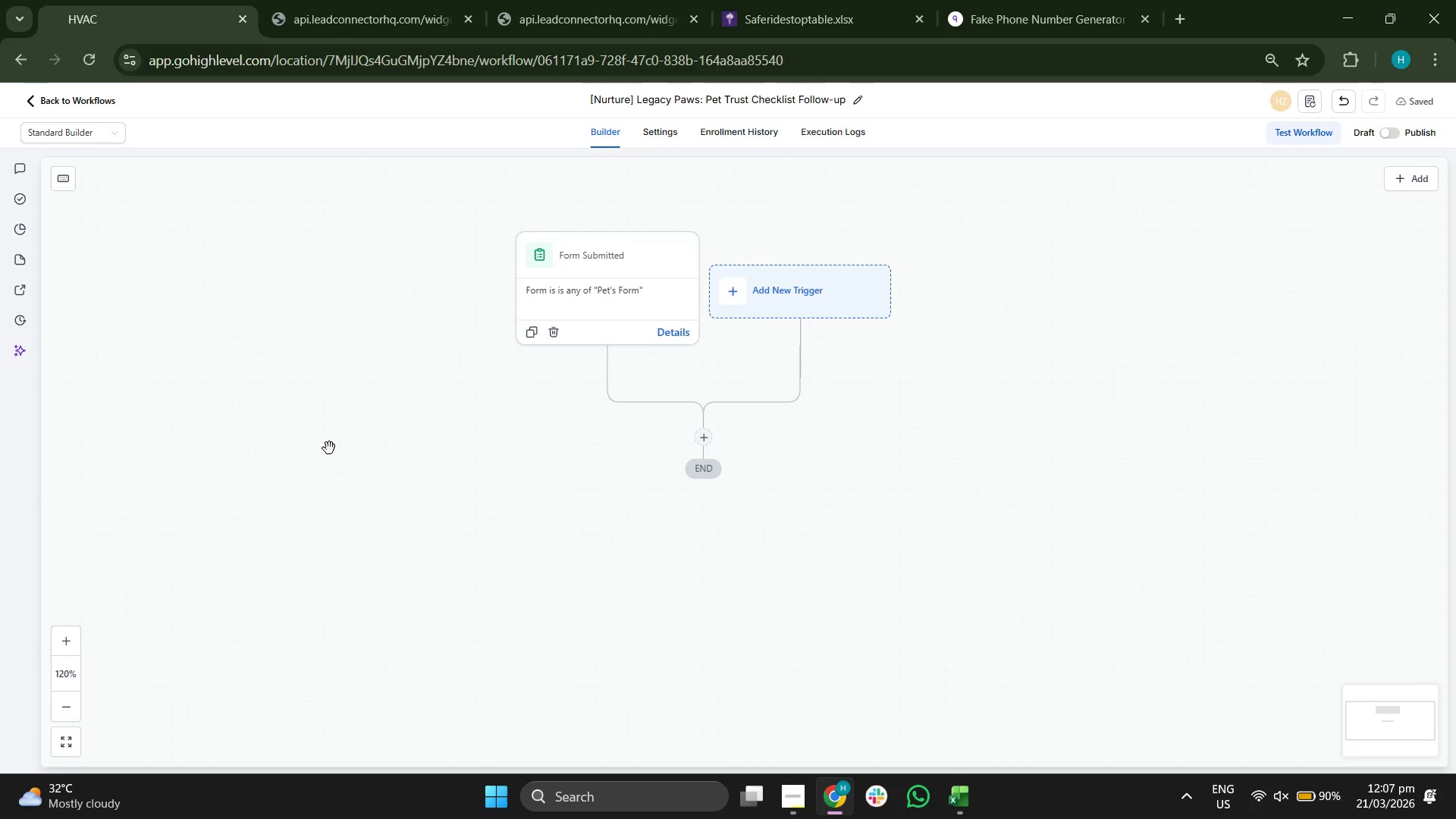 
left_click_drag(start_coordinate=[351, 438], to_coordinate=[350, 462])
 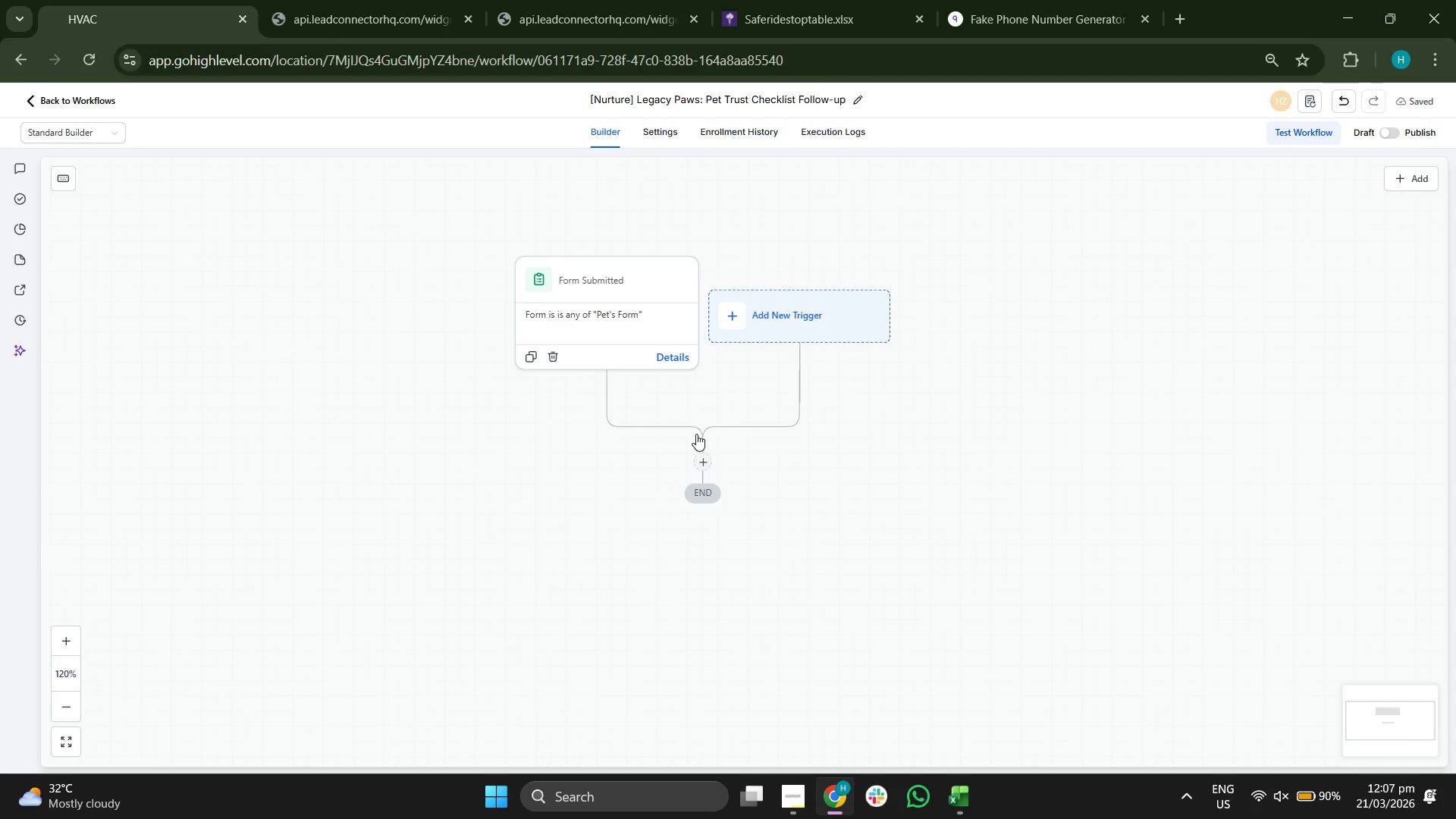 
left_click([695, 459])
 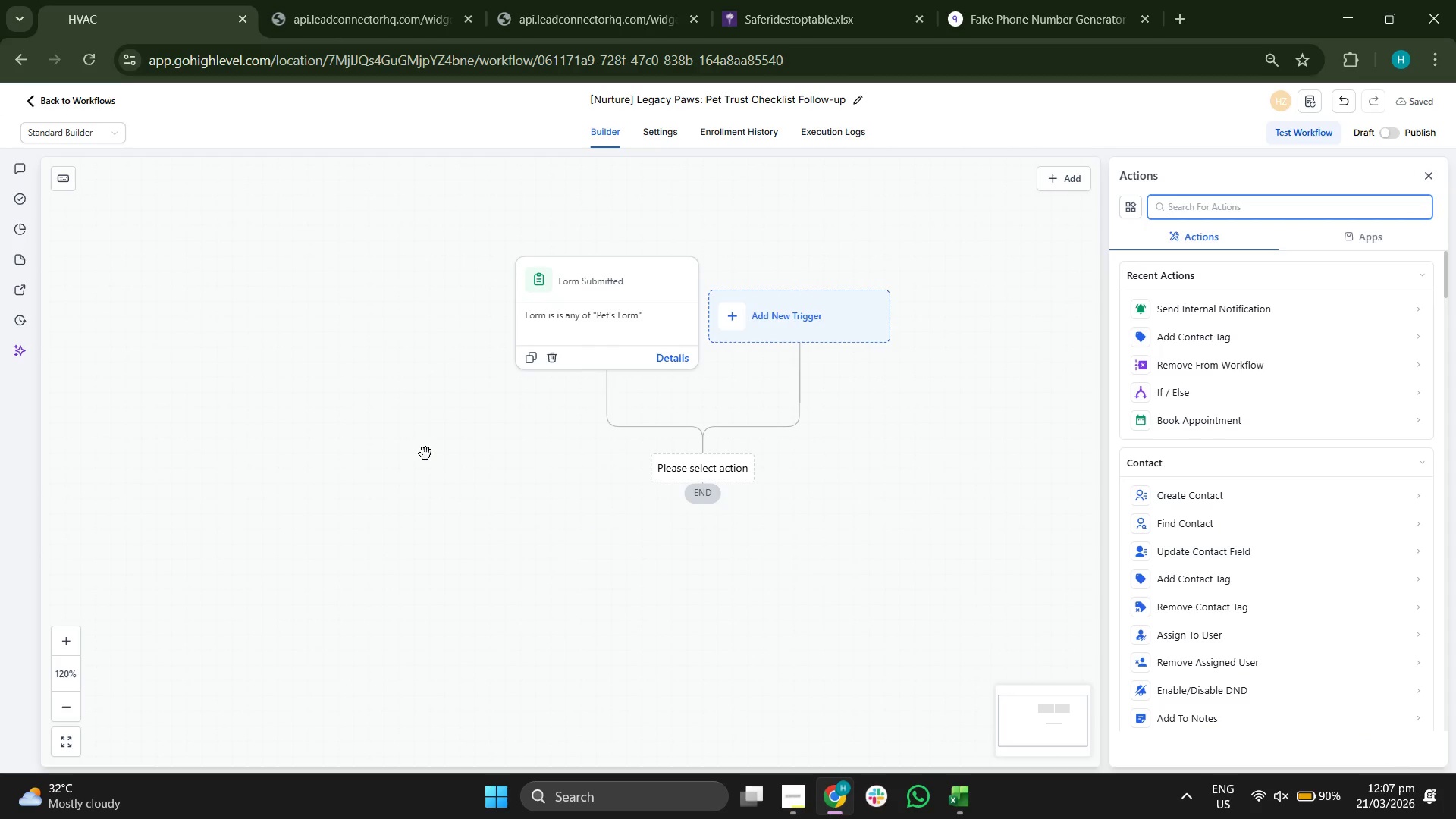 
wait(5.03)
 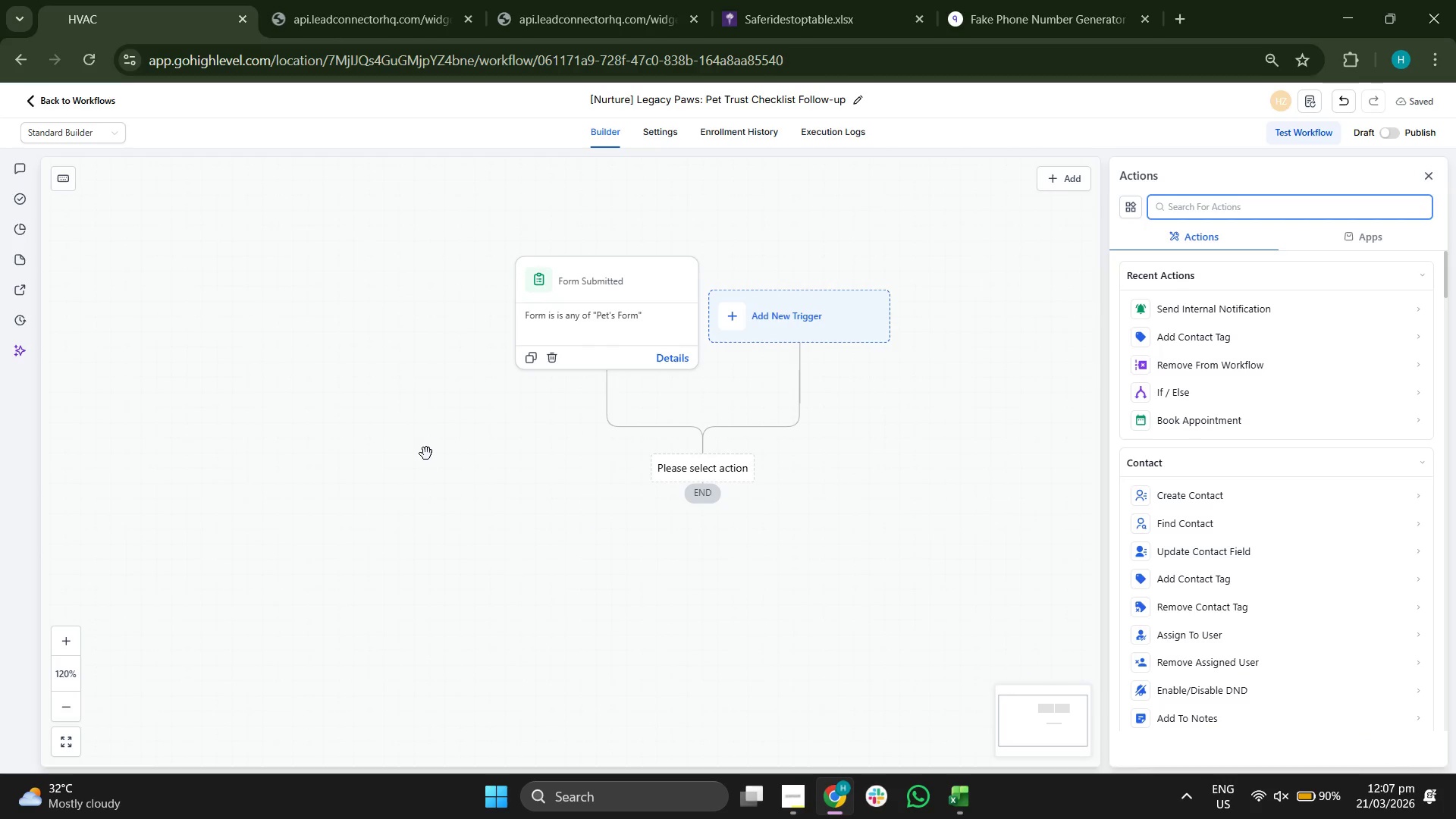 
left_click_drag(start_coordinate=[649, 560], to_coordinate=[566, 502])
 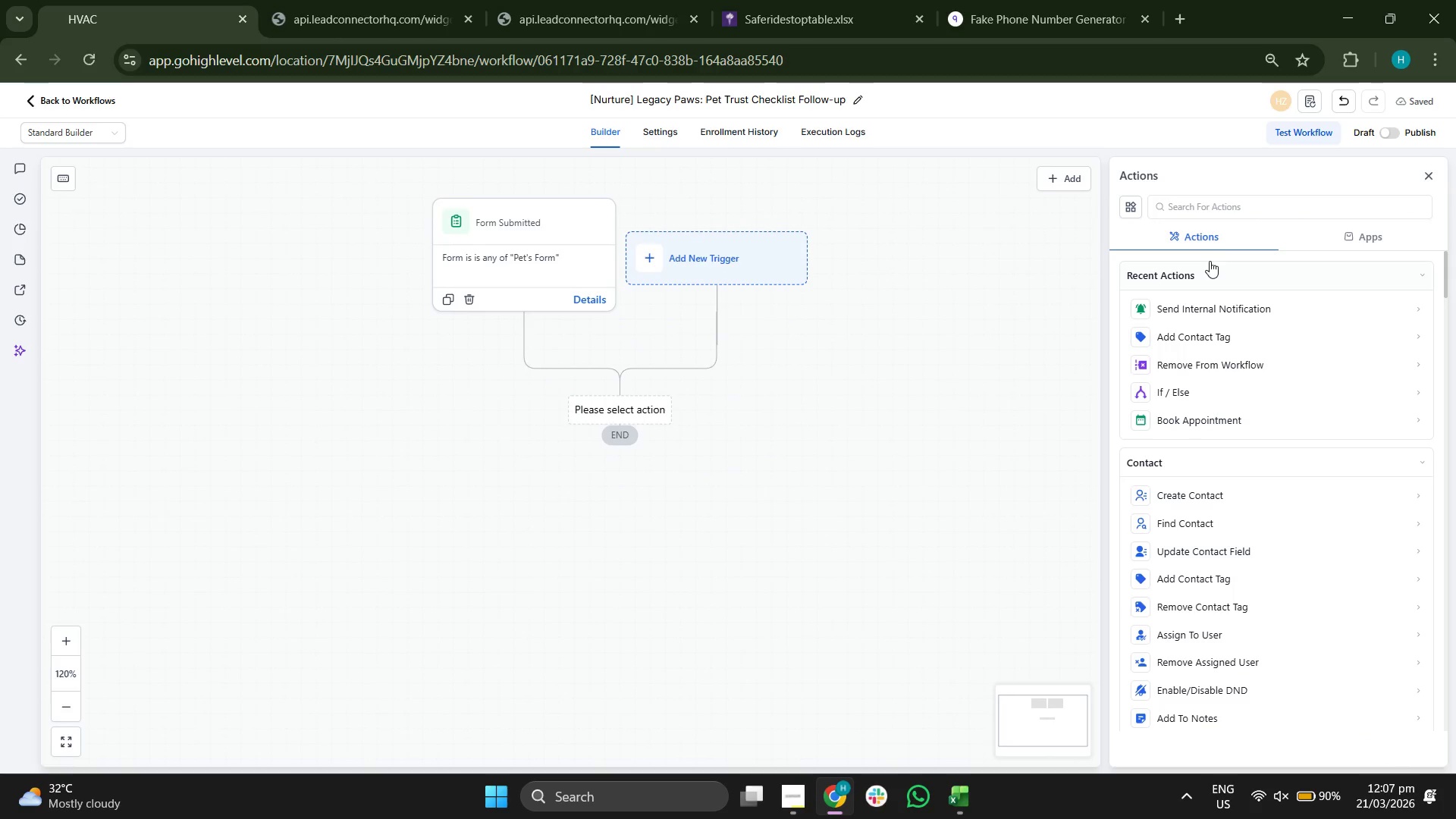 
left_click([1226, 211])
 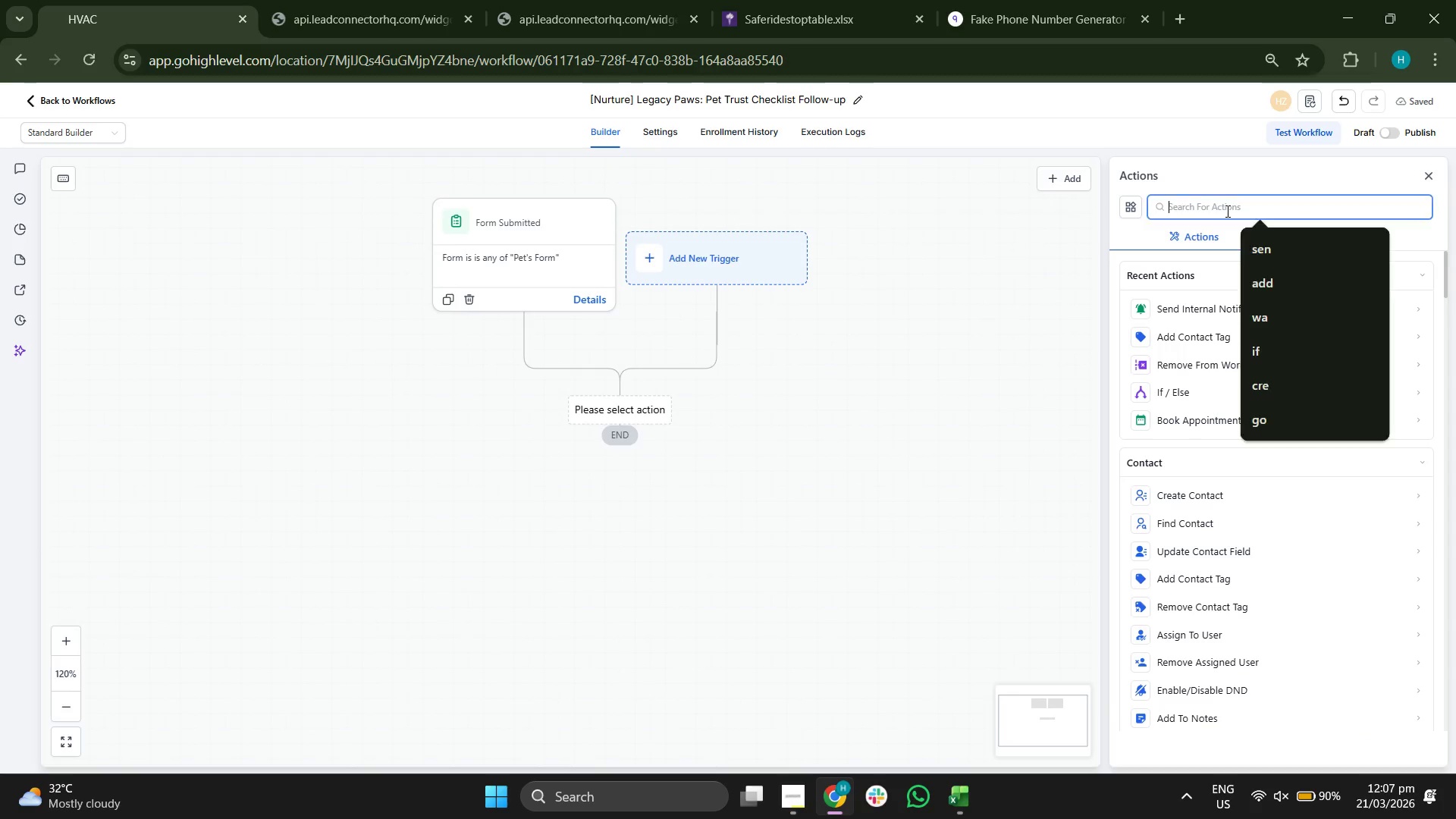 
type(send)
 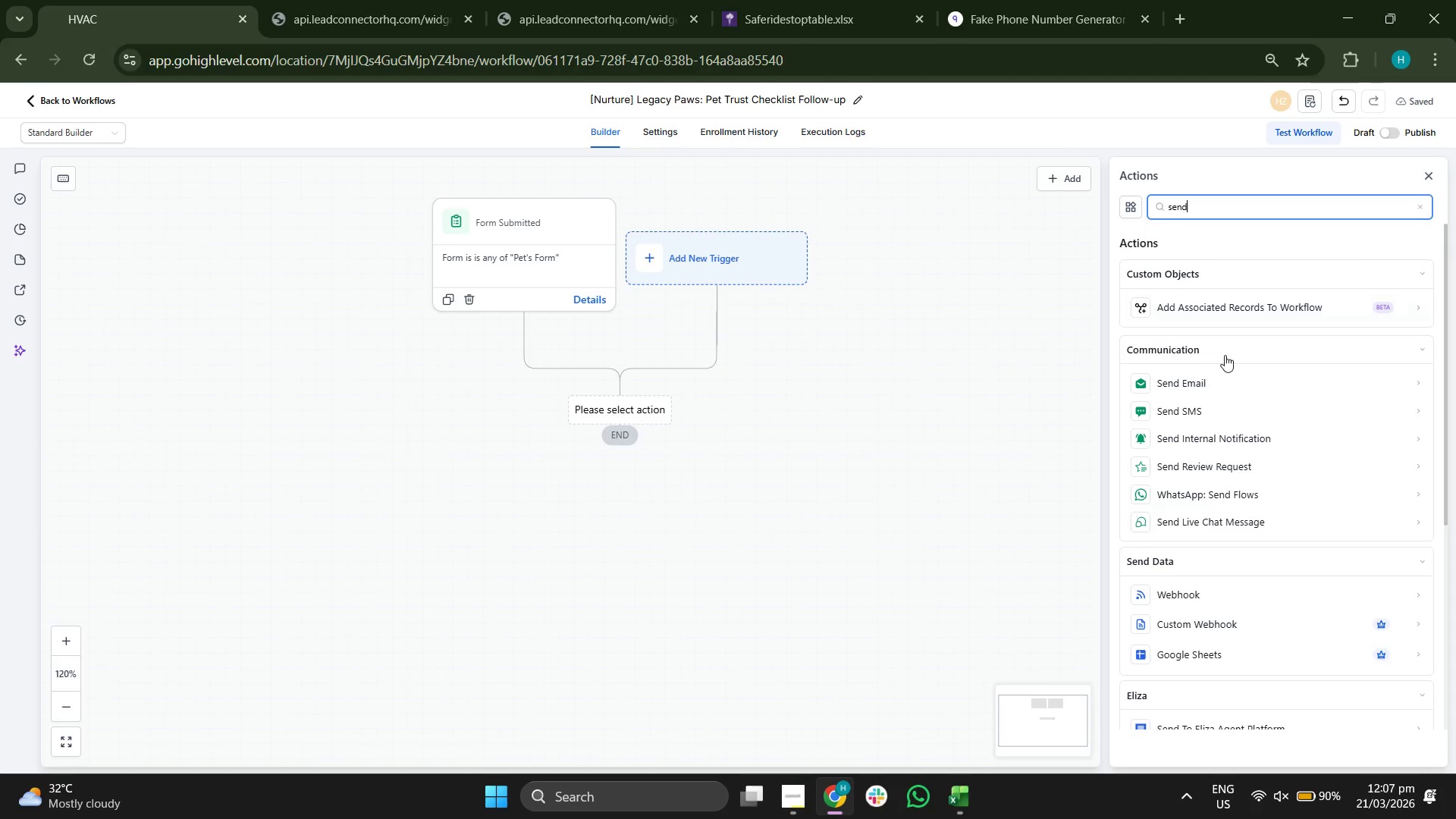 
left_click([1214, 380])
 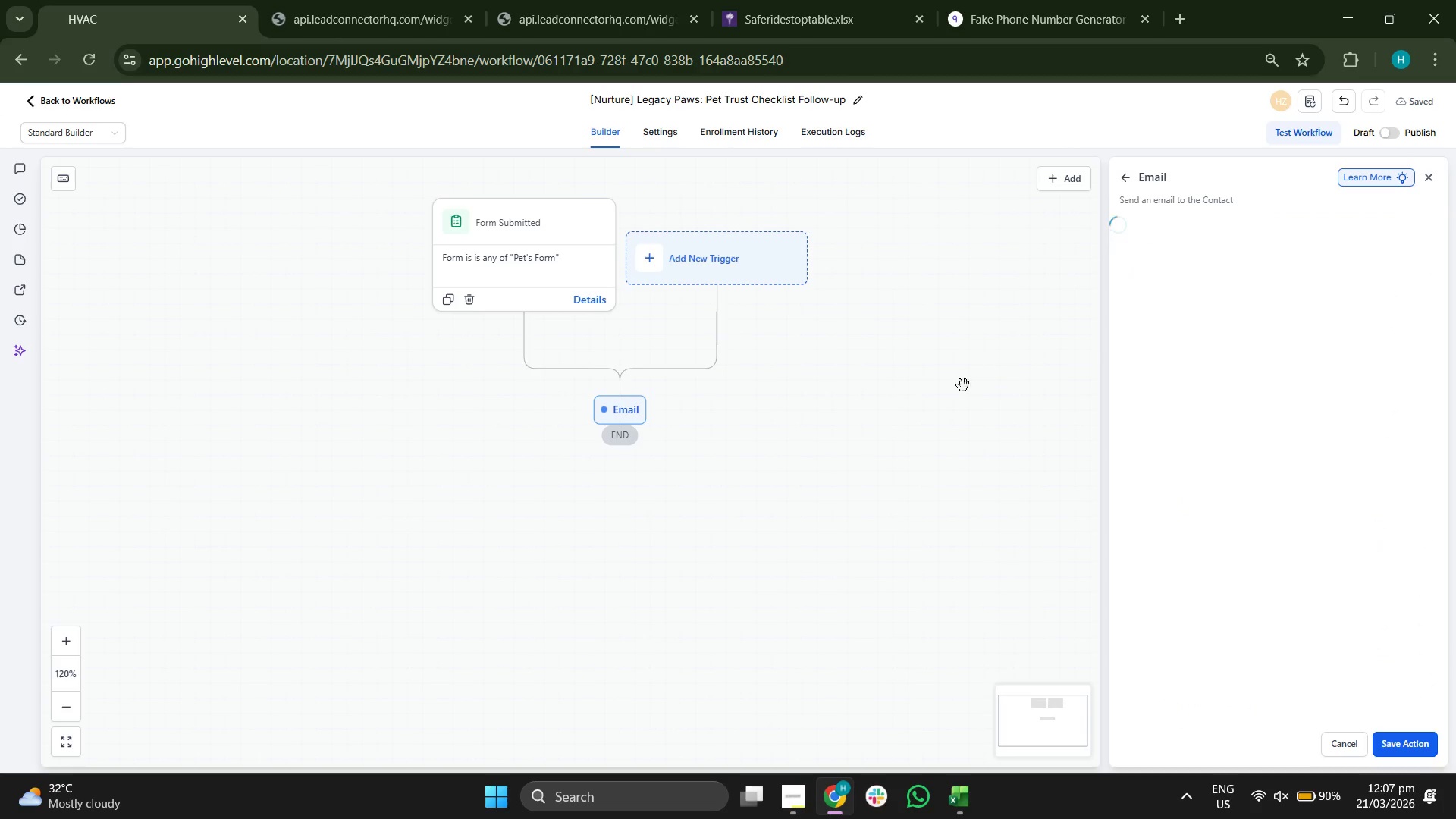 
left_click_drag(start_coordinate=[919, 388], to_coordinate=[896, 352])
 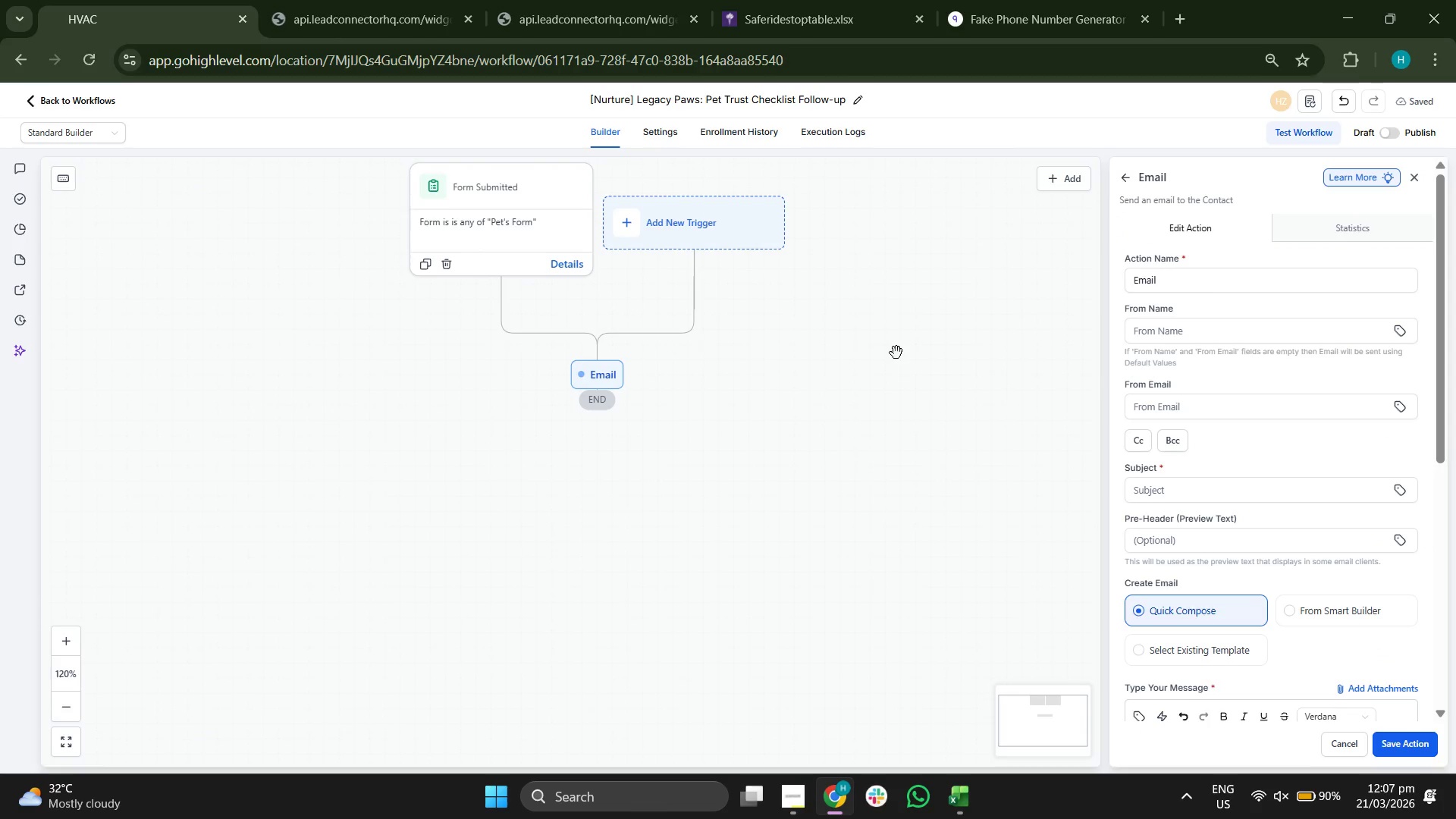 
wait(5.27)
 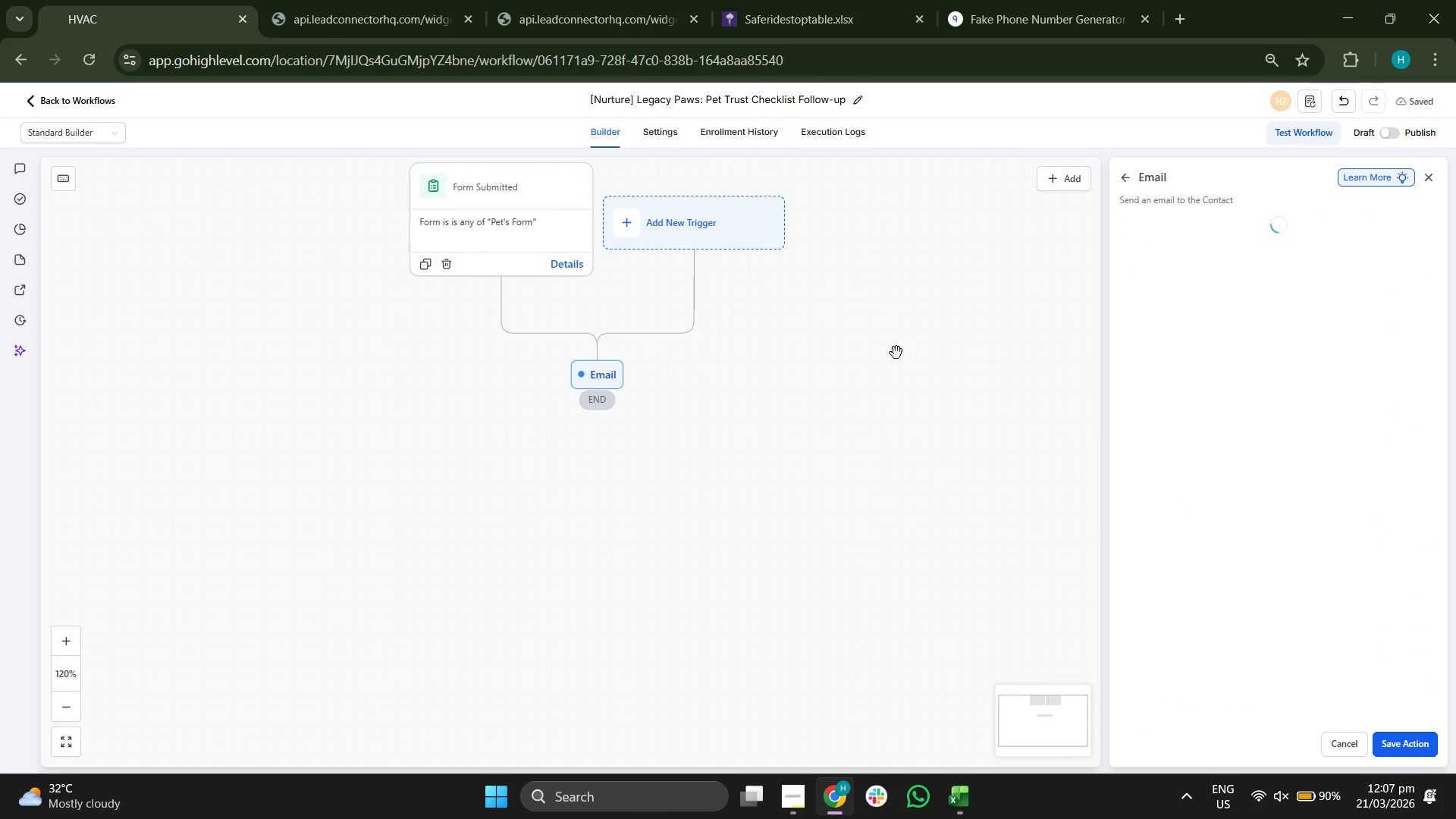 
left_click([1209, 272])
 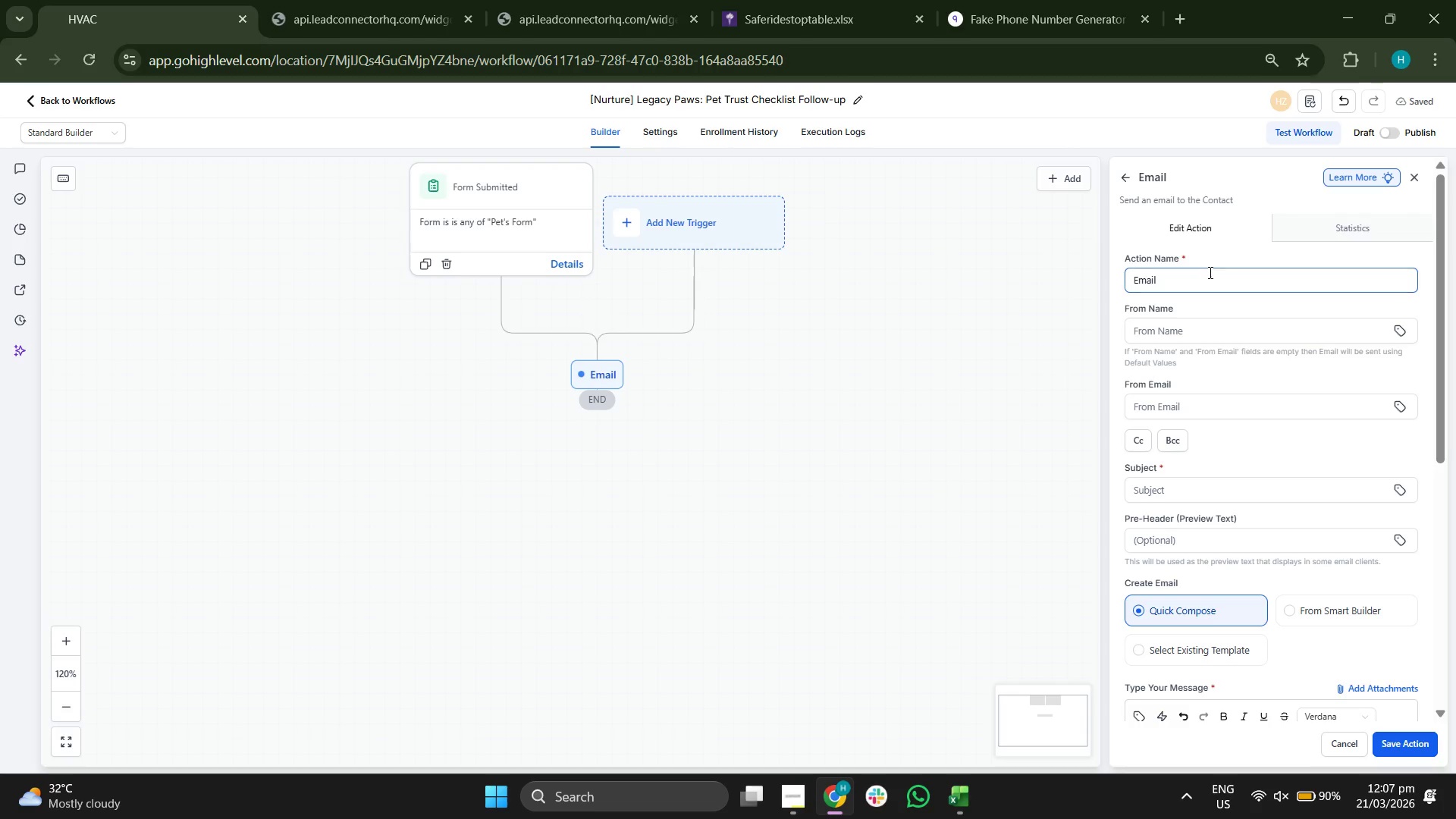 
key(Space)
 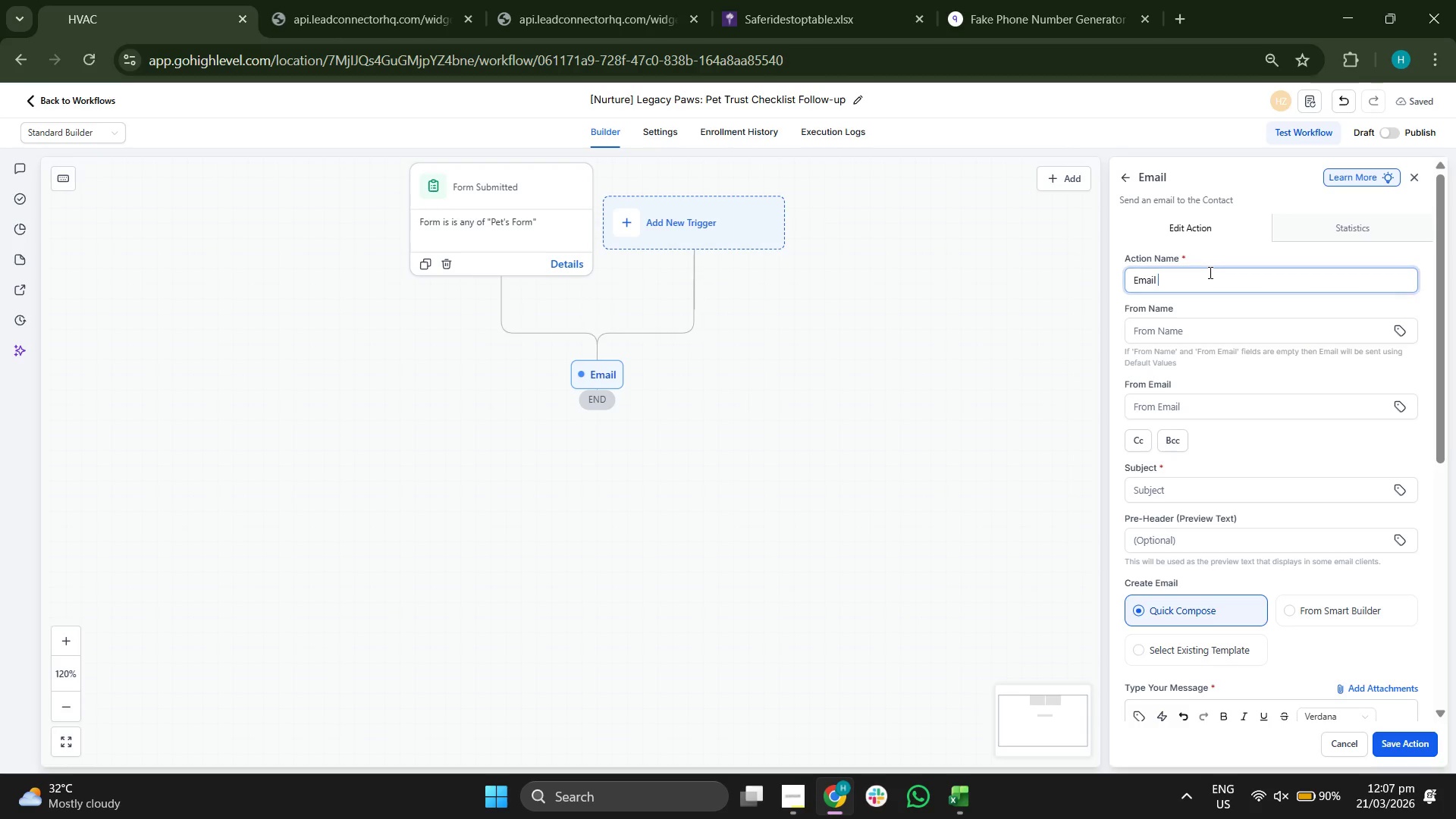 
key(1)
 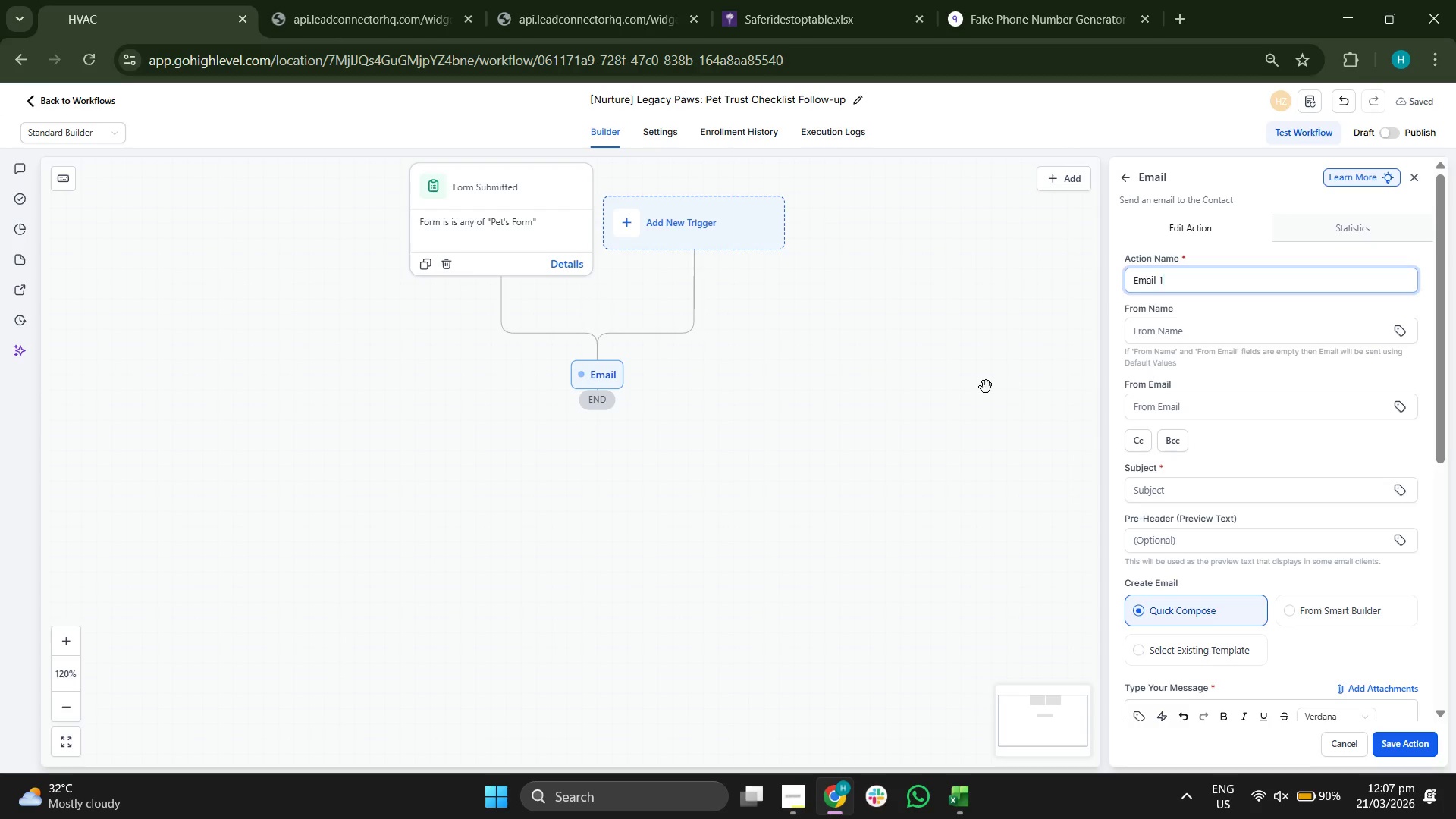 
left_click_drag(start_coordinate=[938, 388], to_coordinate=[909, 361])
 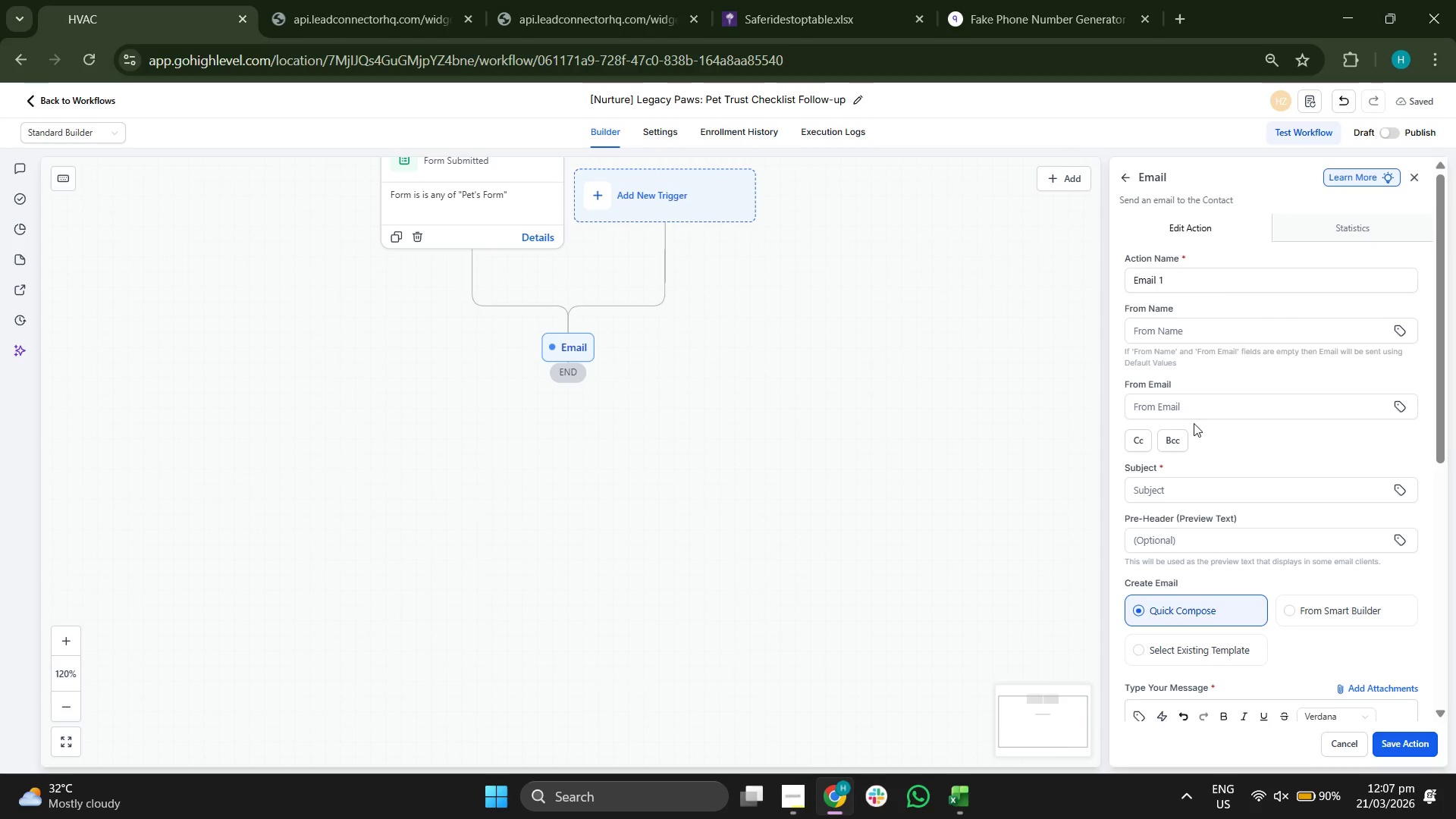 
scroll: coordinate [1276, 538], scroll_direction: down, amount: 2.0
 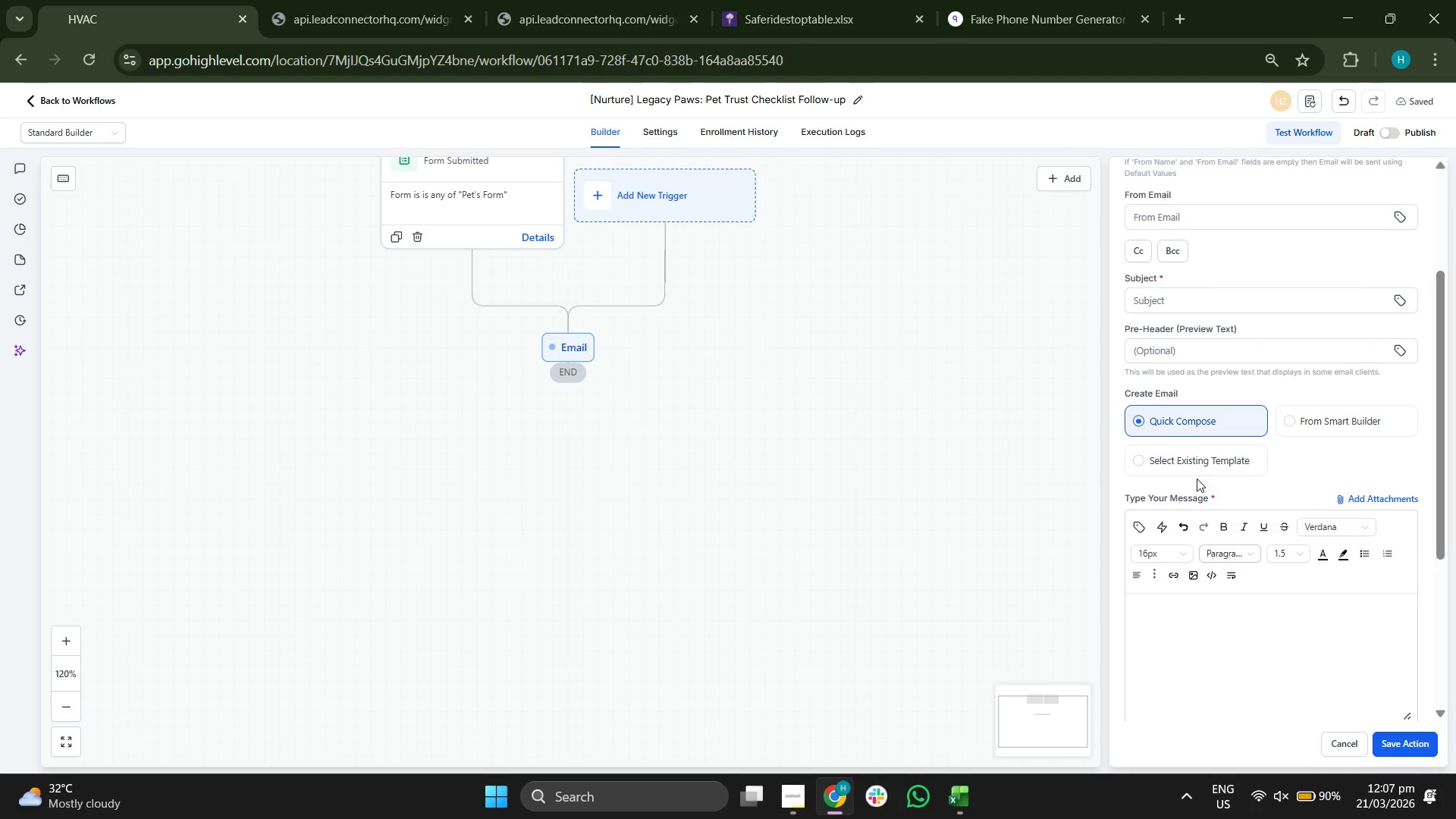 
left_click([1200, 468])
 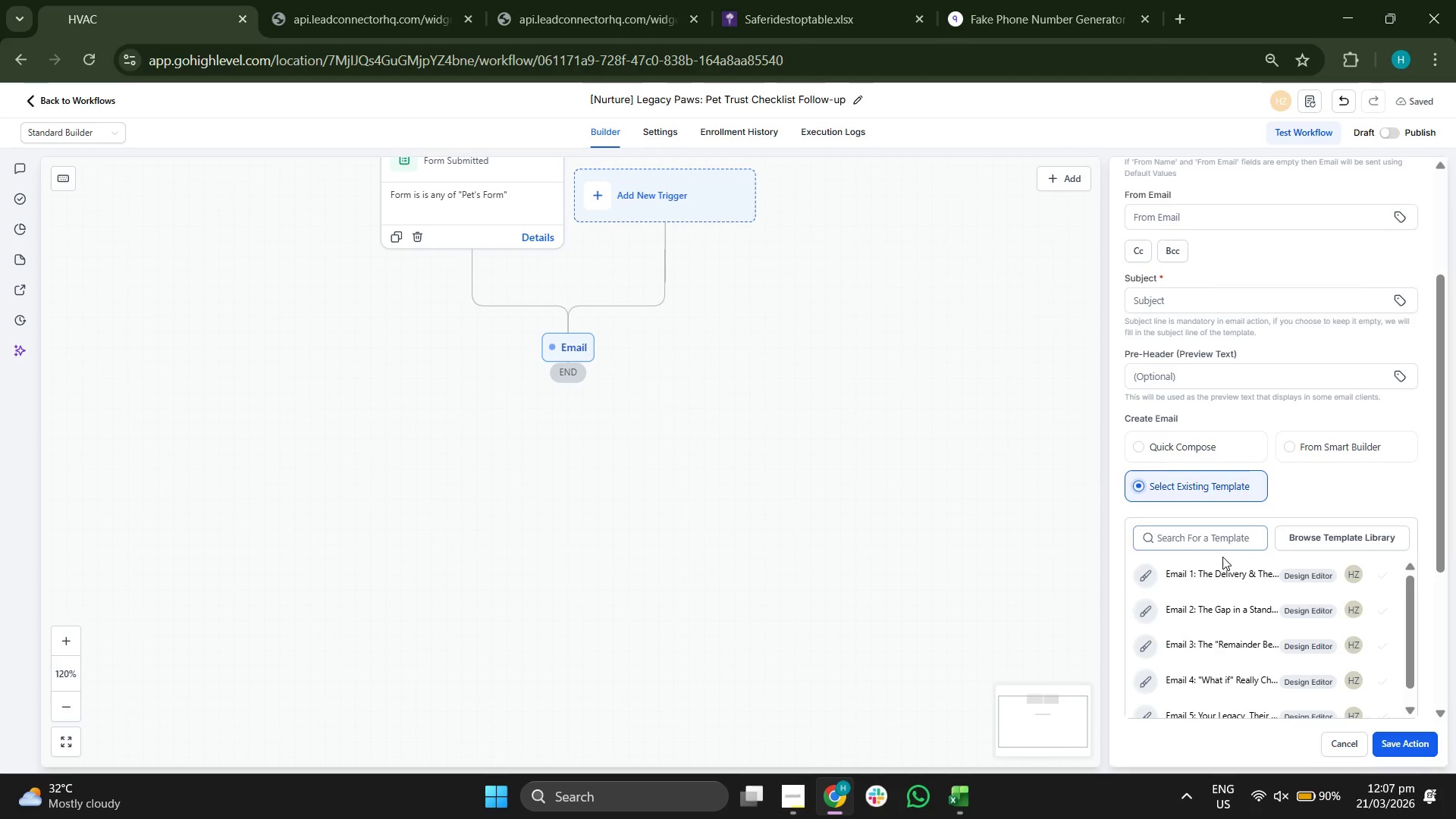 
left_click([1213, 570])
 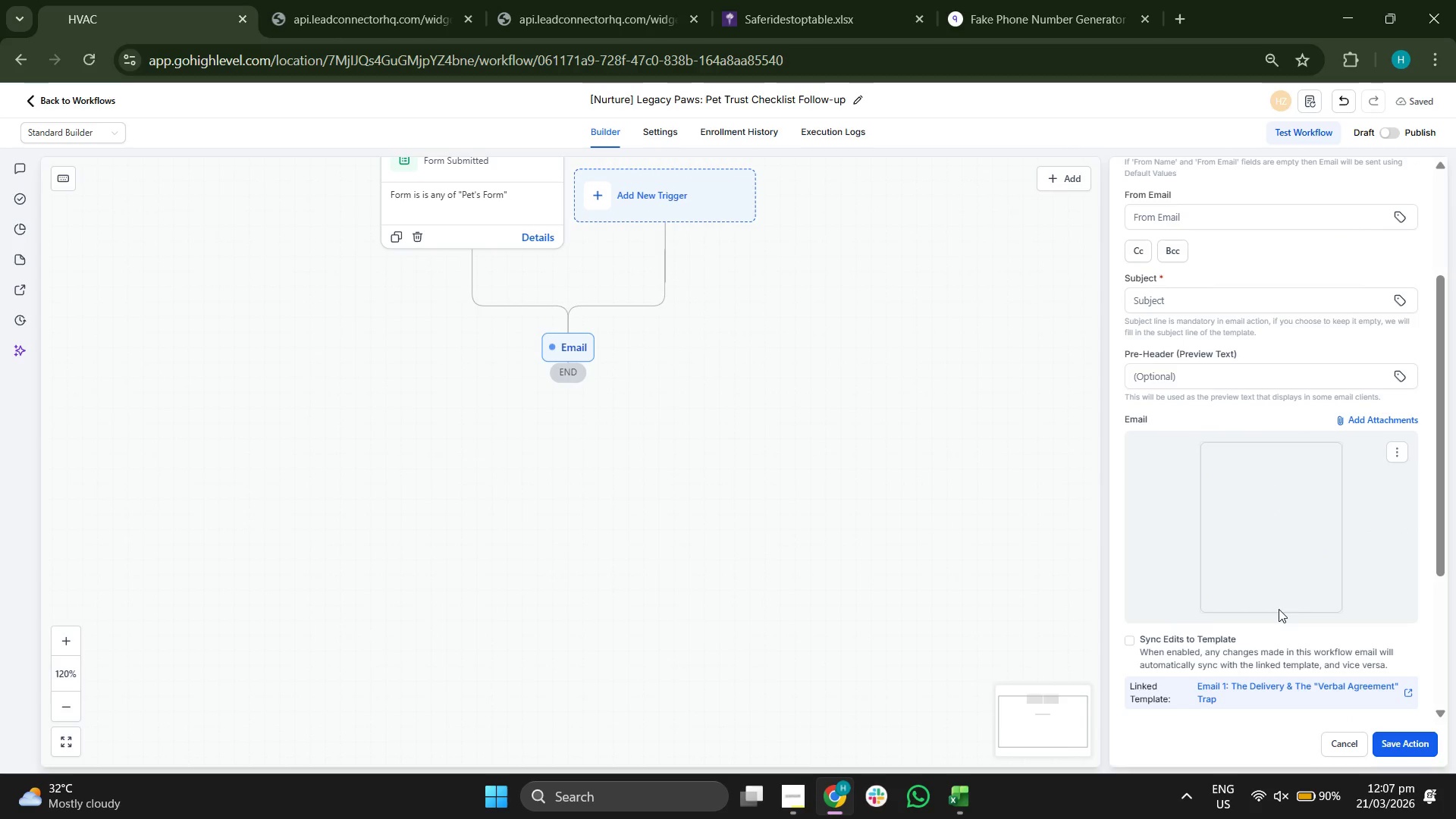 
mouse_move([1238, 464])
 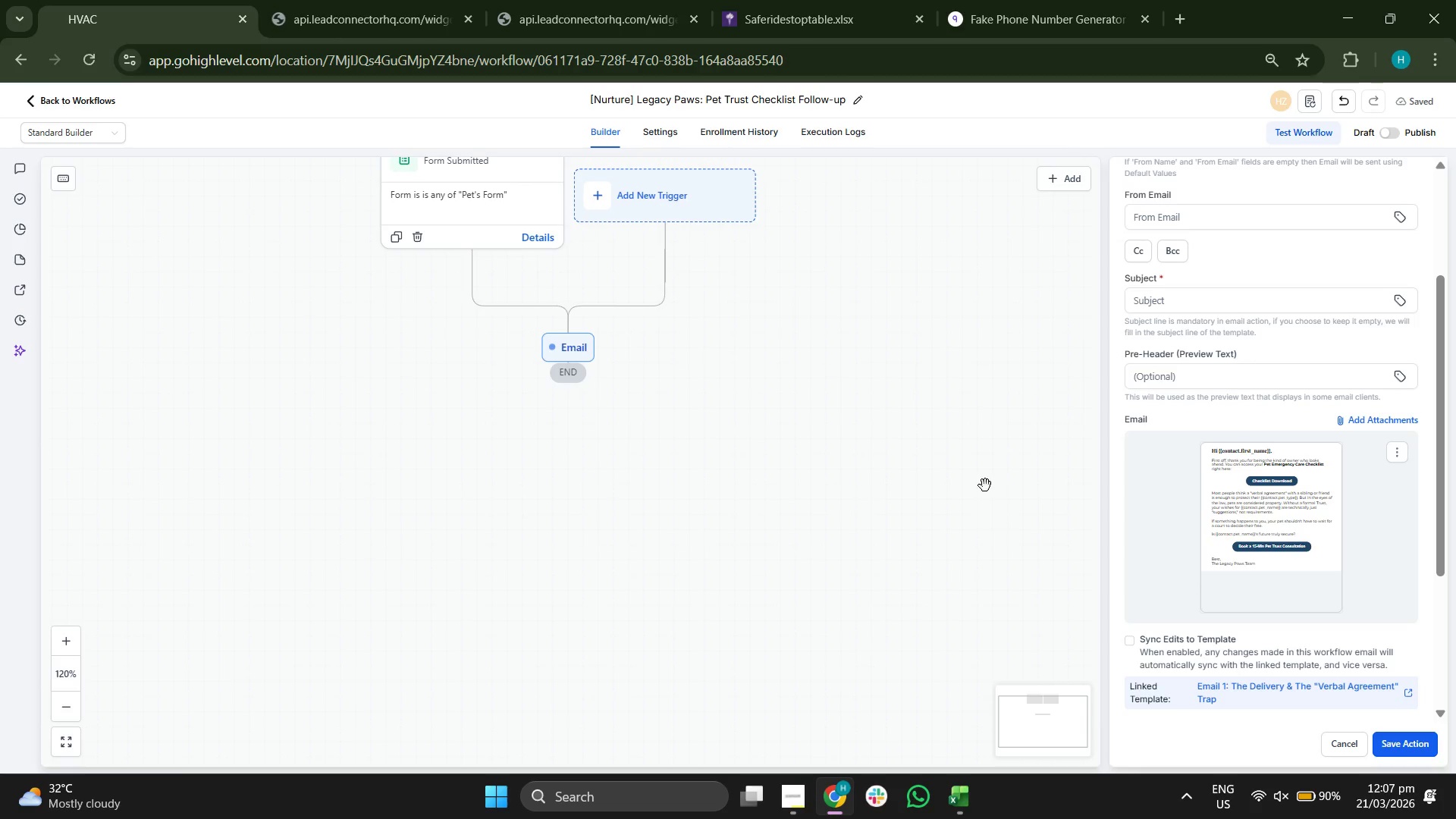 
left_click_drag(start_coordinate=[891, 533], to_coordinate=[878, 518])
 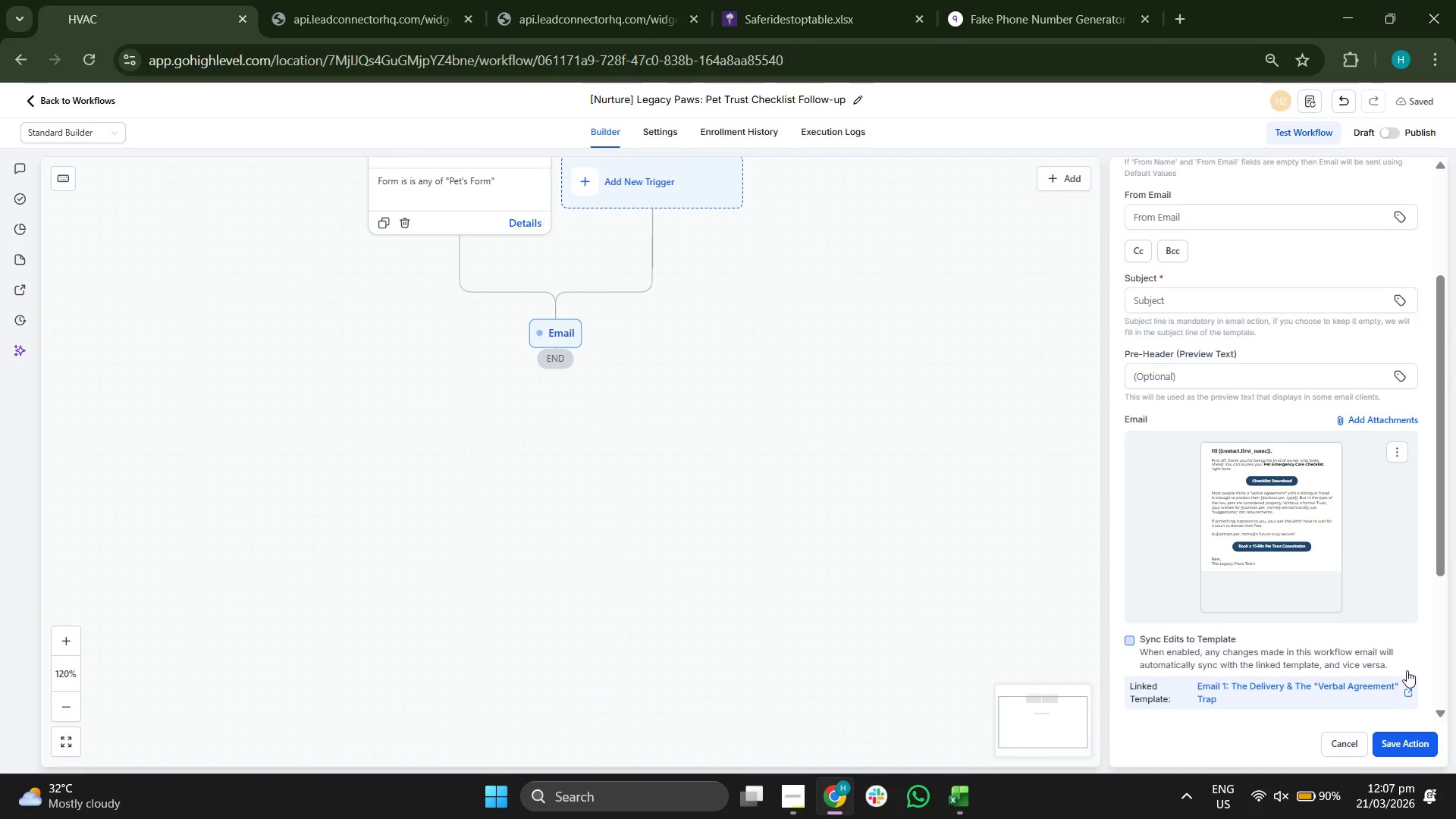 
scroll: coordinate [1304, 594], scroll_direction: down, amount: 4.0
 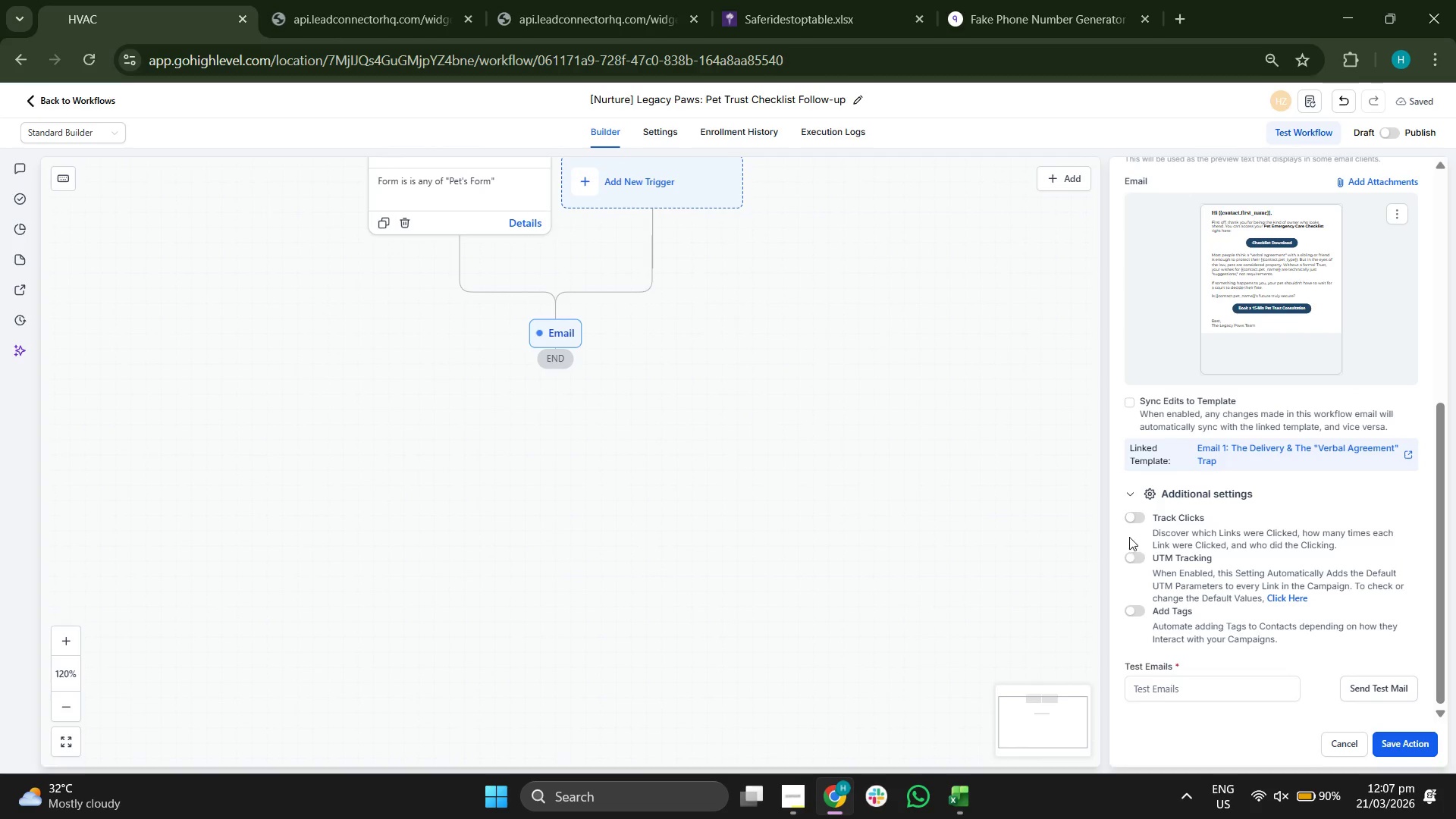 
left_click([1133, 522])
 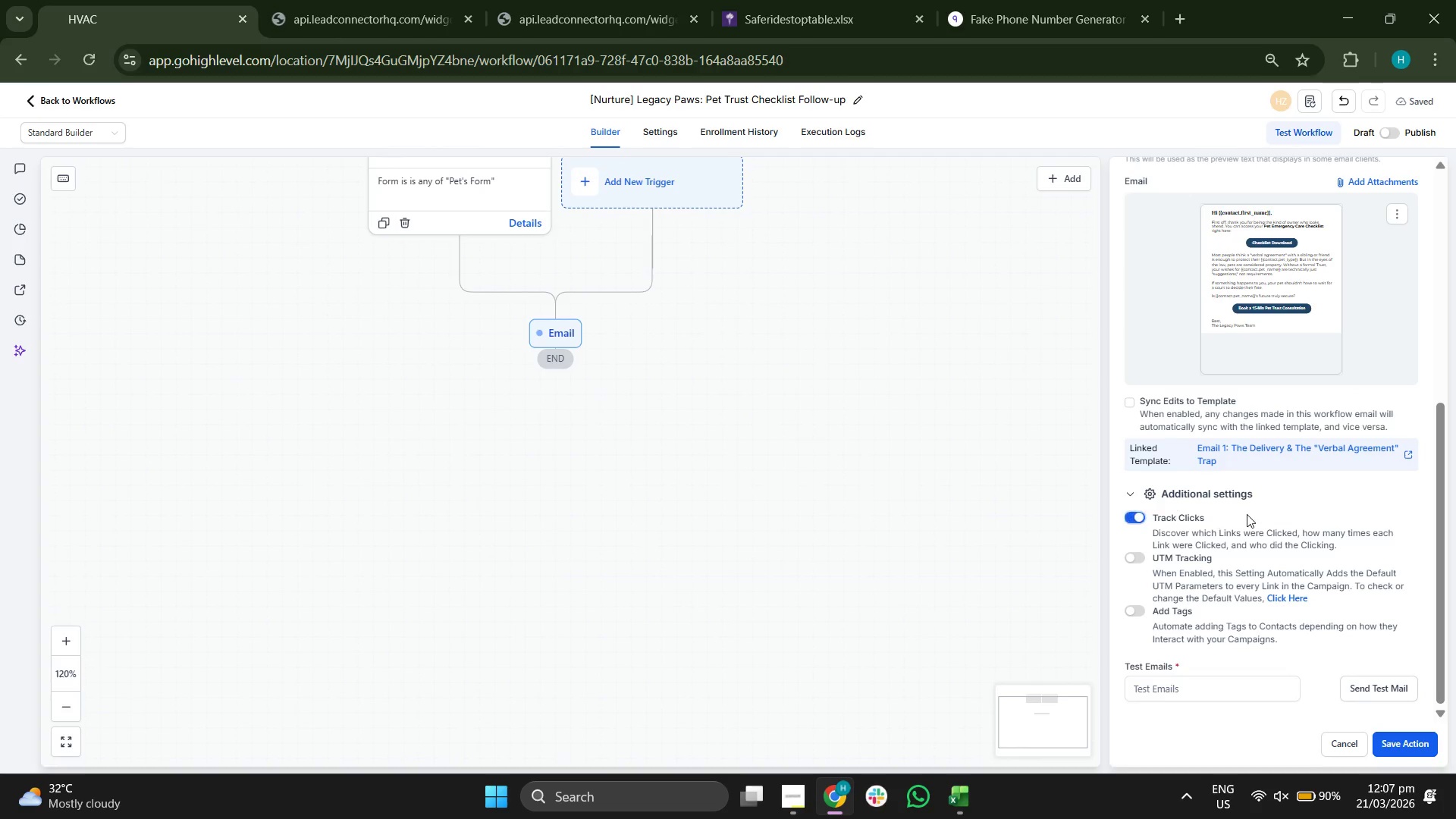 
scroll: coordinate [1247, 514], scroll_direction: up, amount: 3.0
 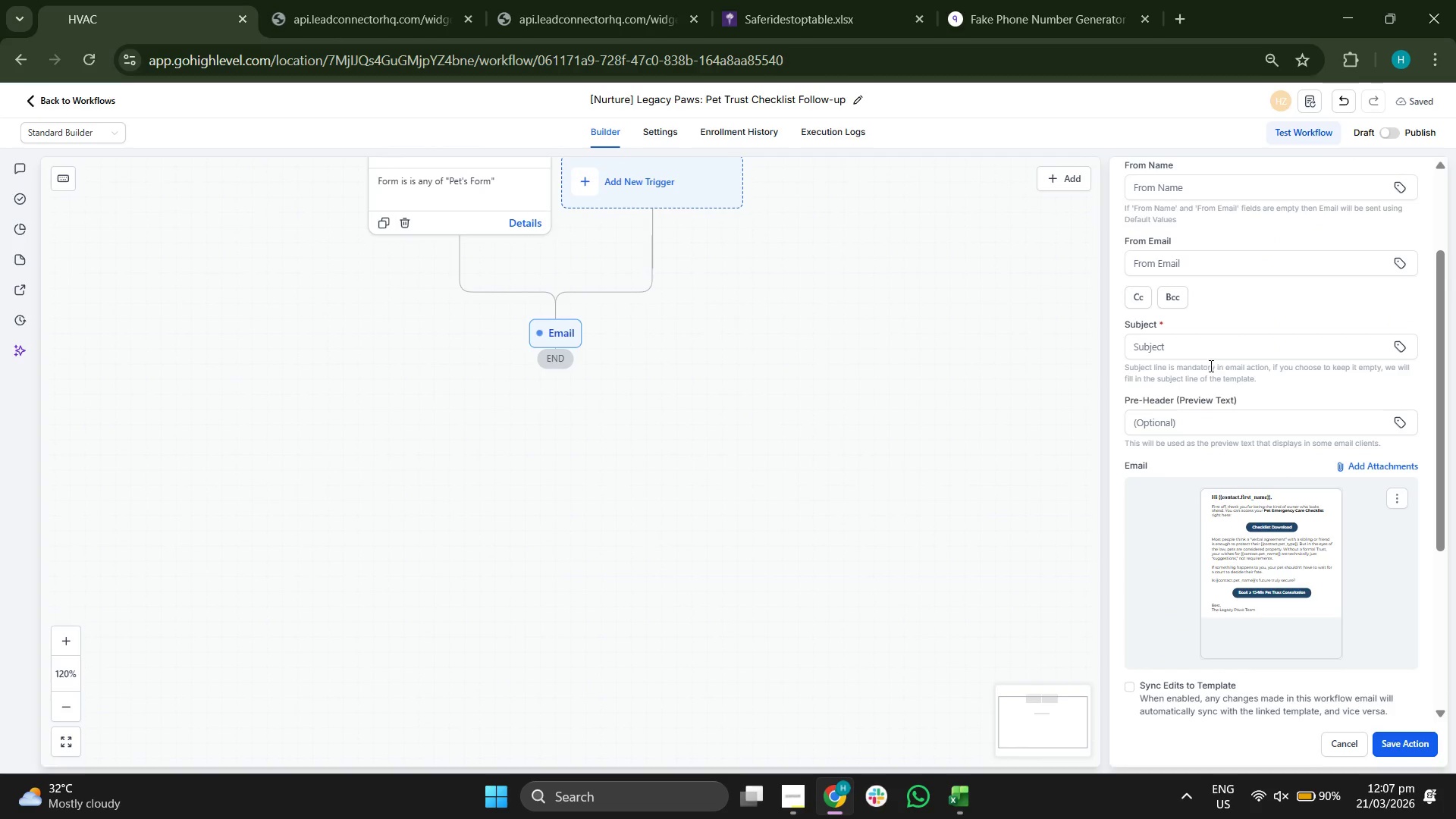 
left_click([1207, 344])
 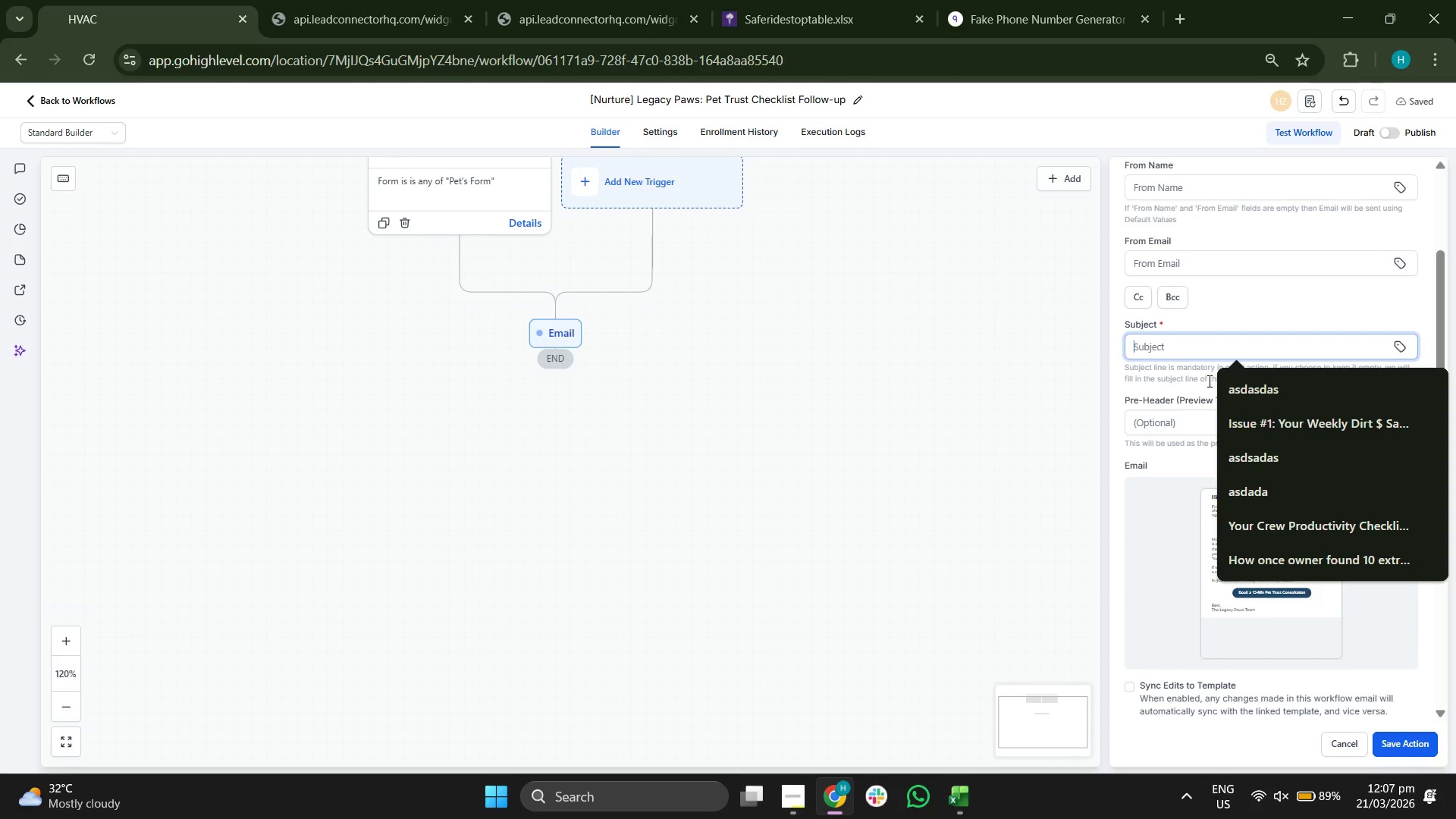 
wait(6.36)
 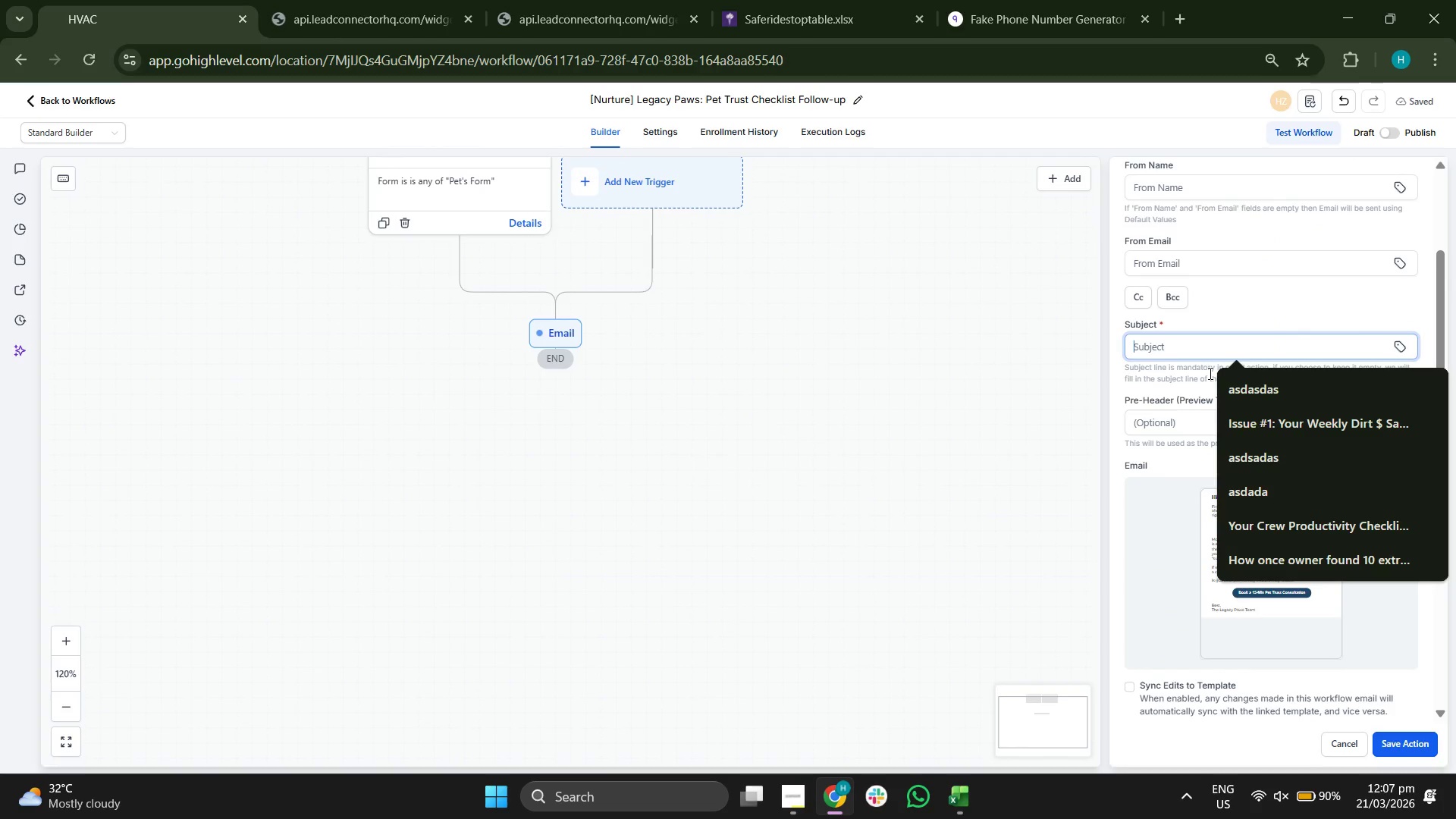 
left_click_drag(start_coordinate=[807, 395], to_coordinate=[790, 469])
 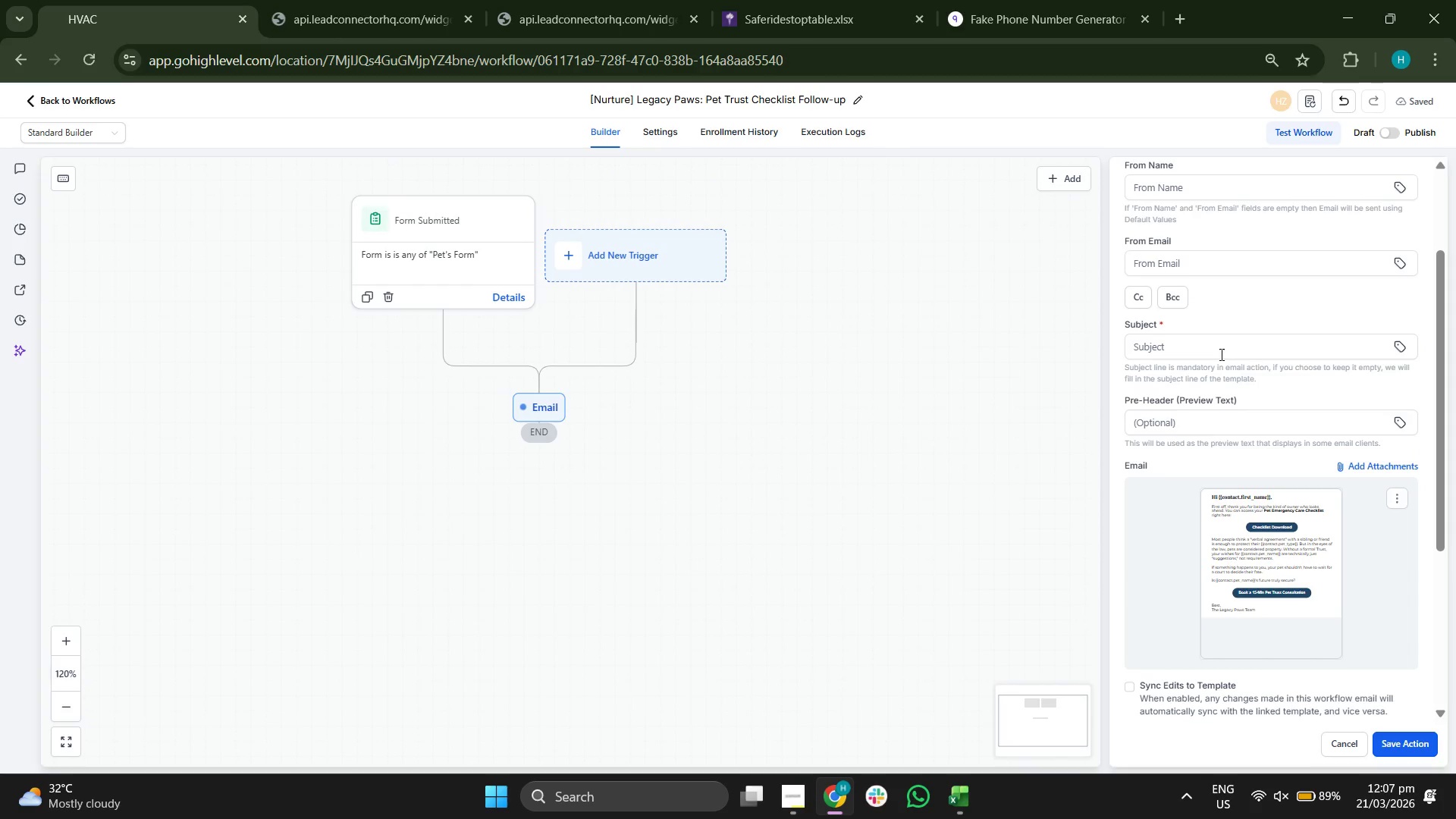 
left_click([1217, 343])
 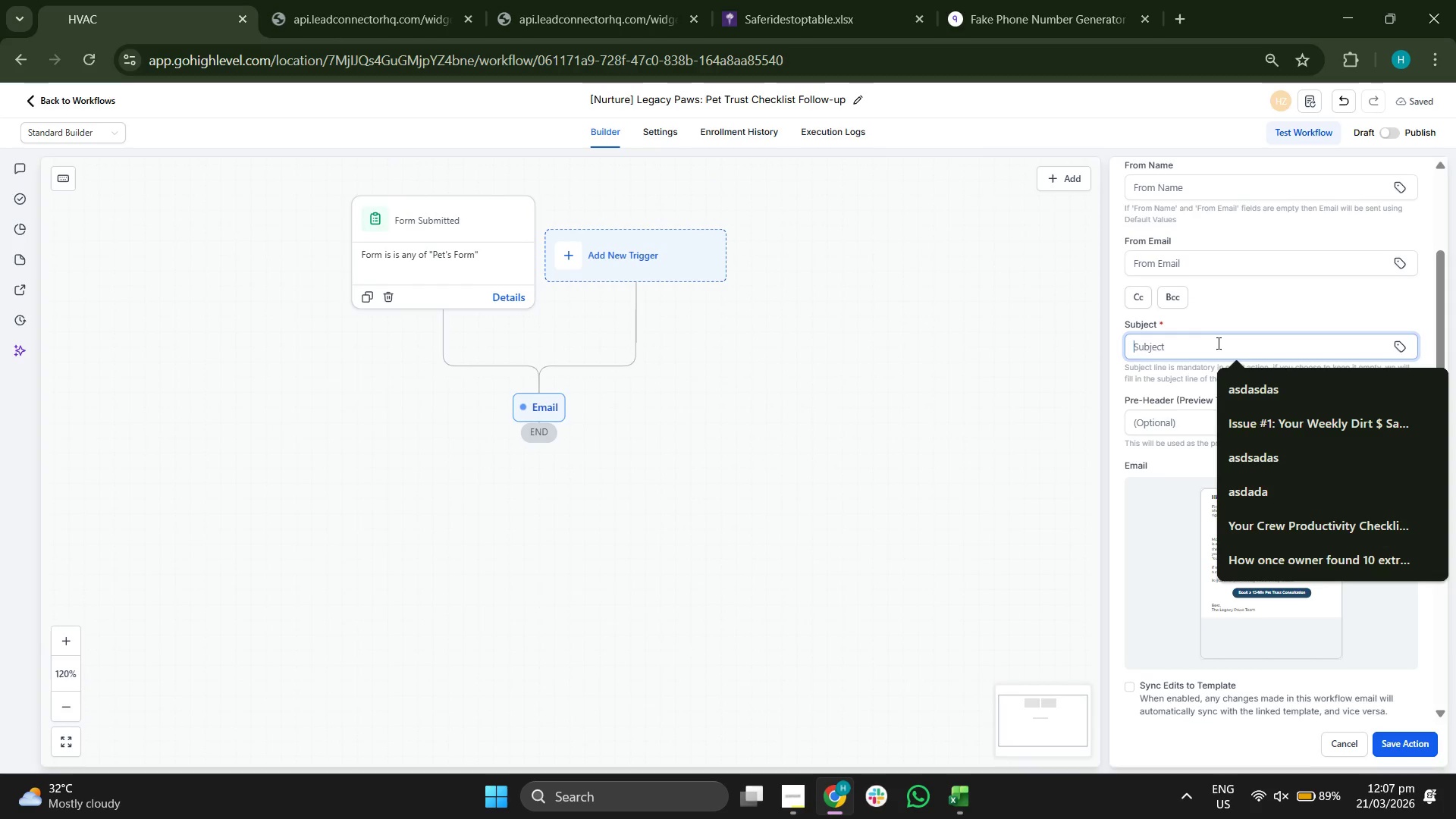 
type(Your CHEC)
key(Backspace)
key(Backspace)
key(Backspace)
type(e)
key(Backspace)
type(hecklist ins I)
key(Backspace)
key(Backspace)
key(Backspace)
type( INSI)
key(Backspace)
key(Backspace)
key(Backspace)
key(Backspace)
type(inside (and a quick warning for )
 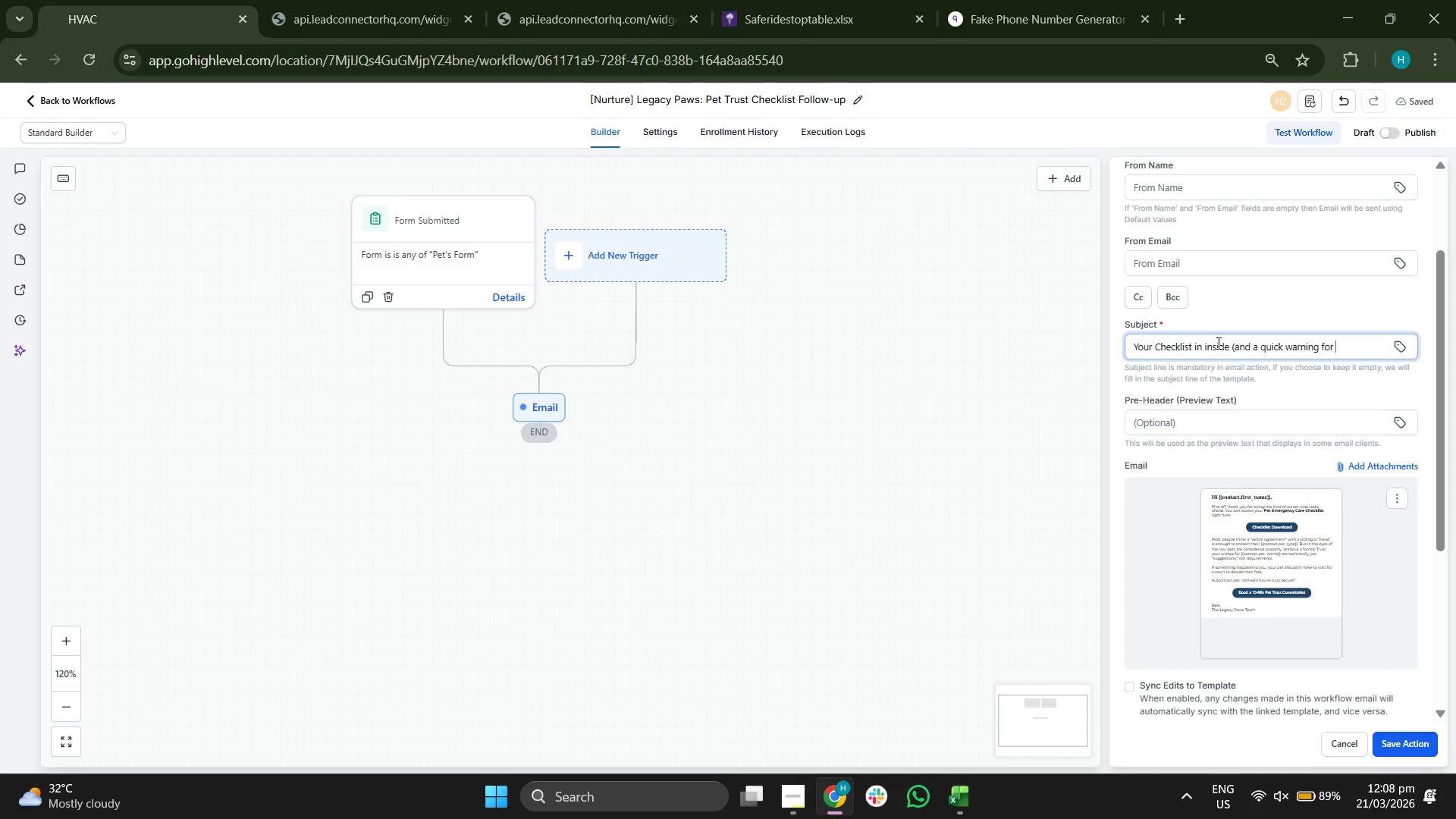 
left_click([1403, 345])
 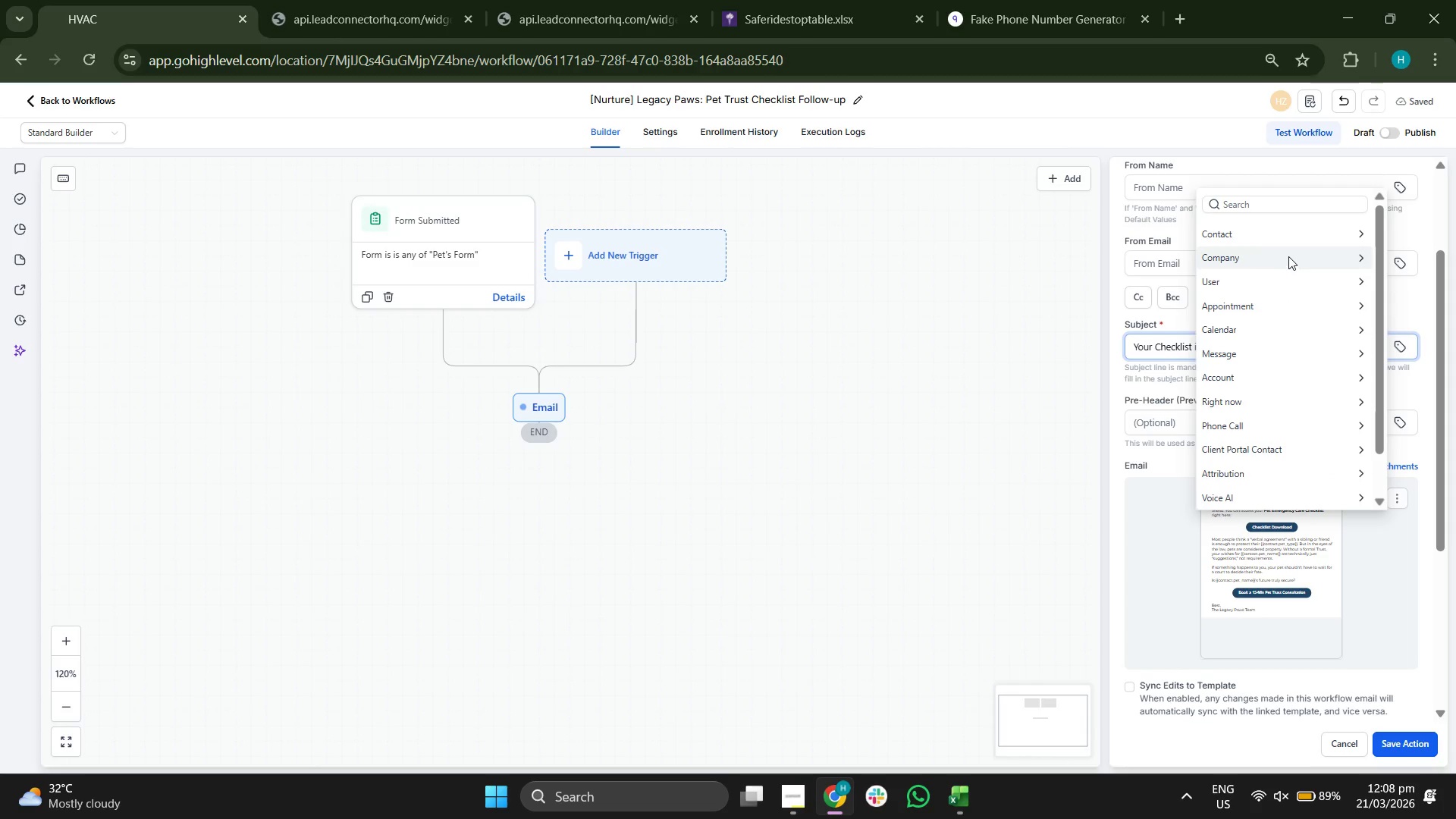 
left_click([1285, 240])
 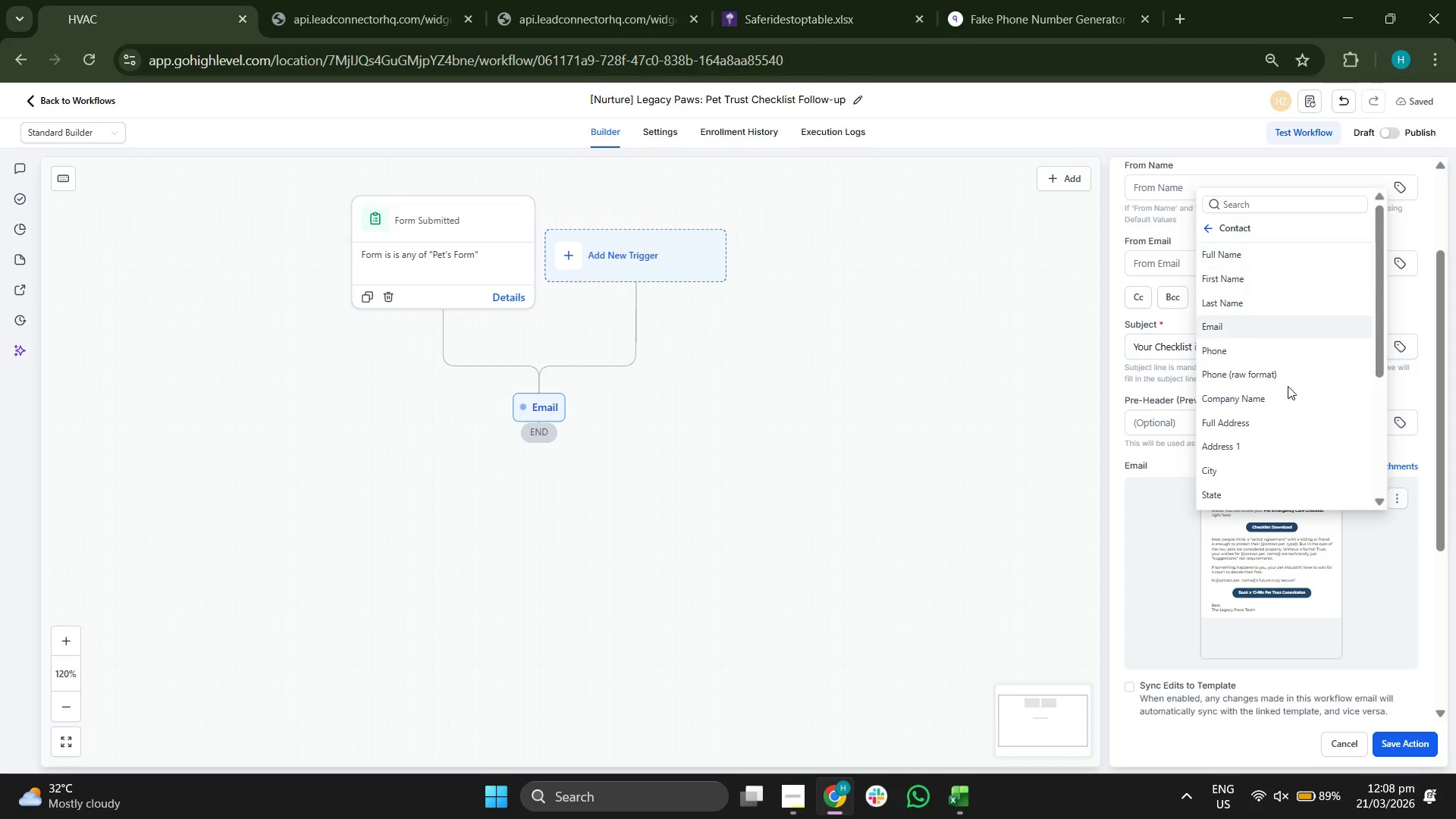 
scroll: coordinate [1285, 399], scroll_direction: down, amount: 4.0
 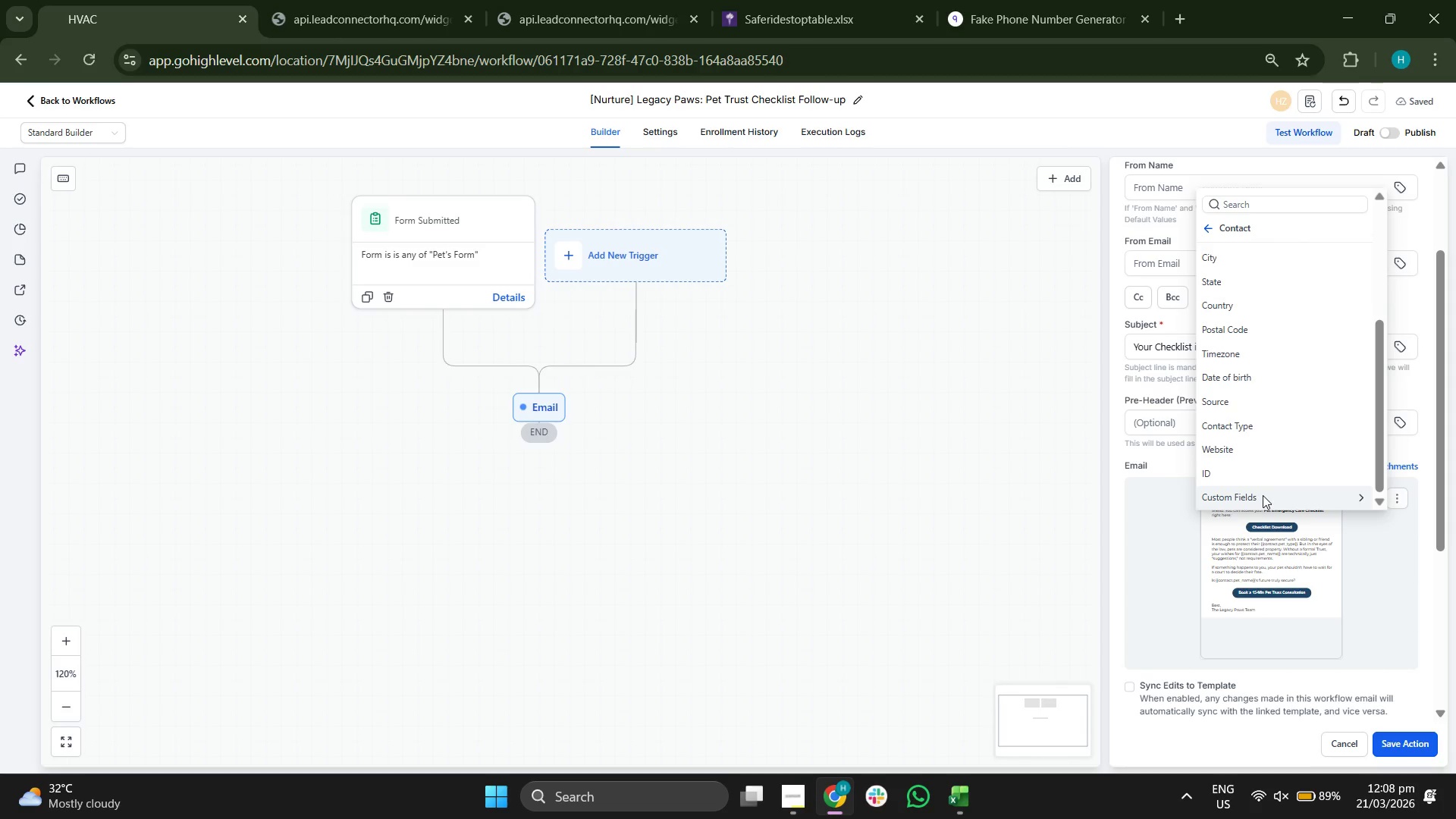 
left_click([1263, 496])
 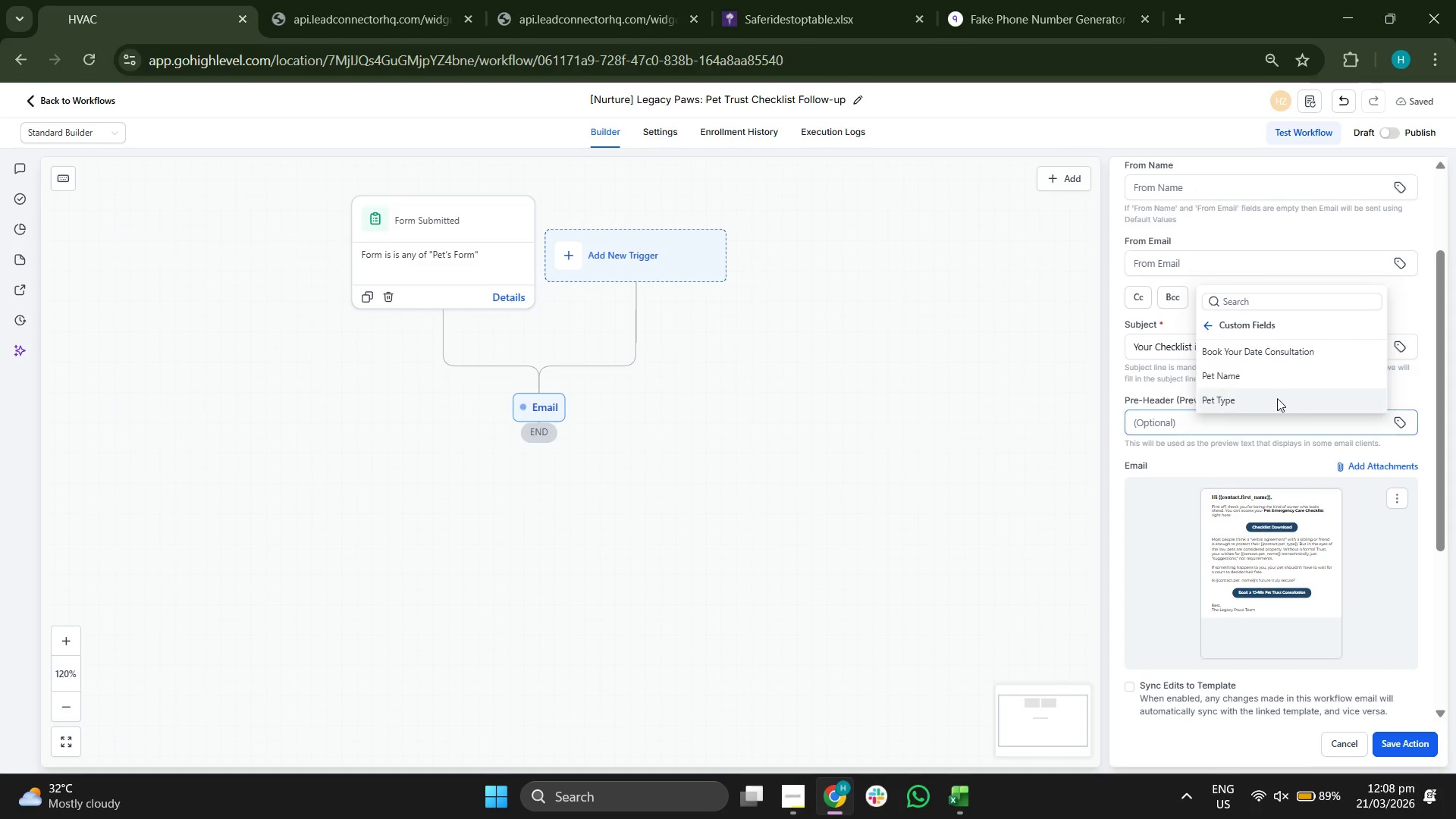 
left_click([1266, 380])
 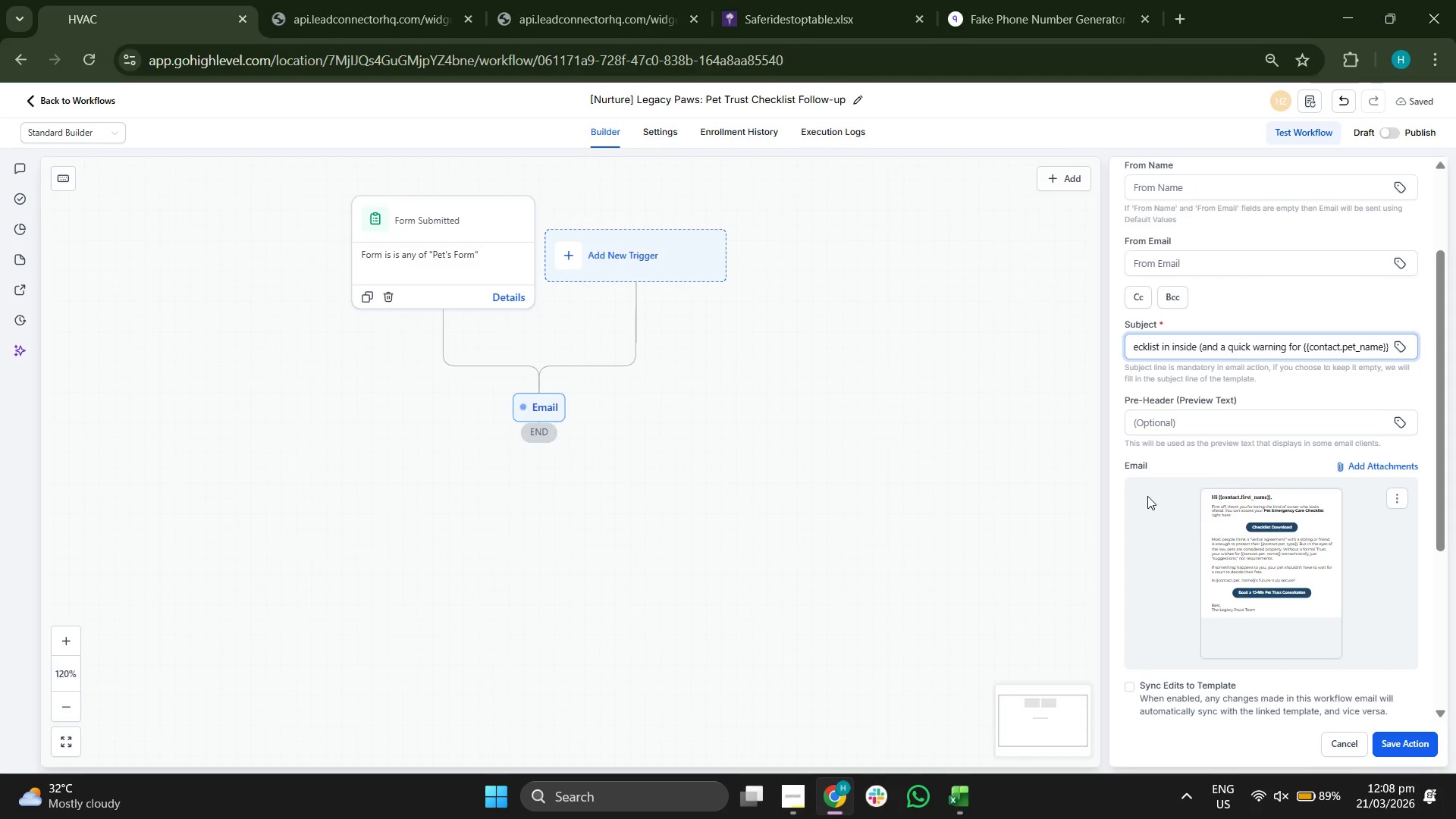 
key(Quote)
 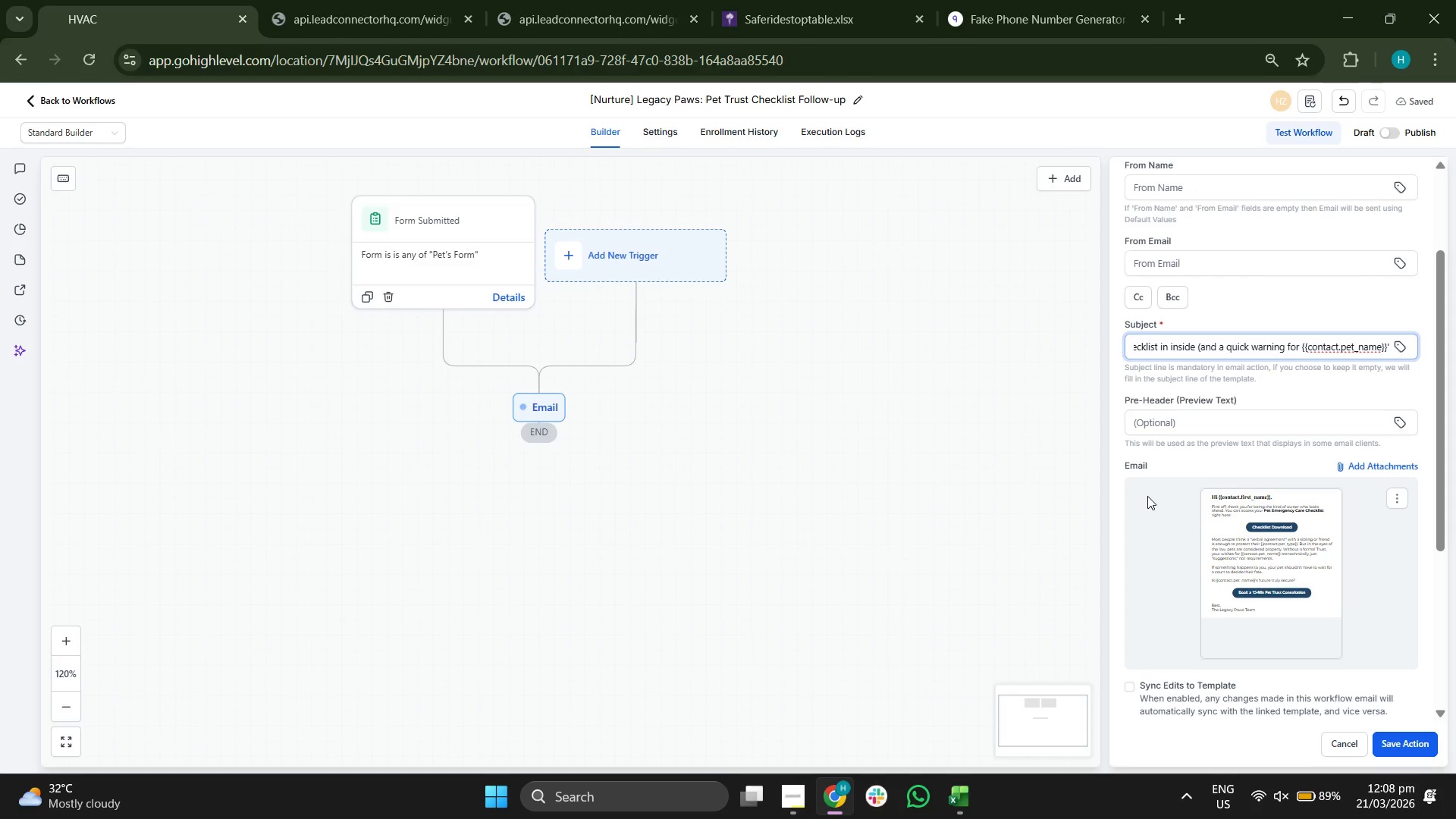 
key(S)
 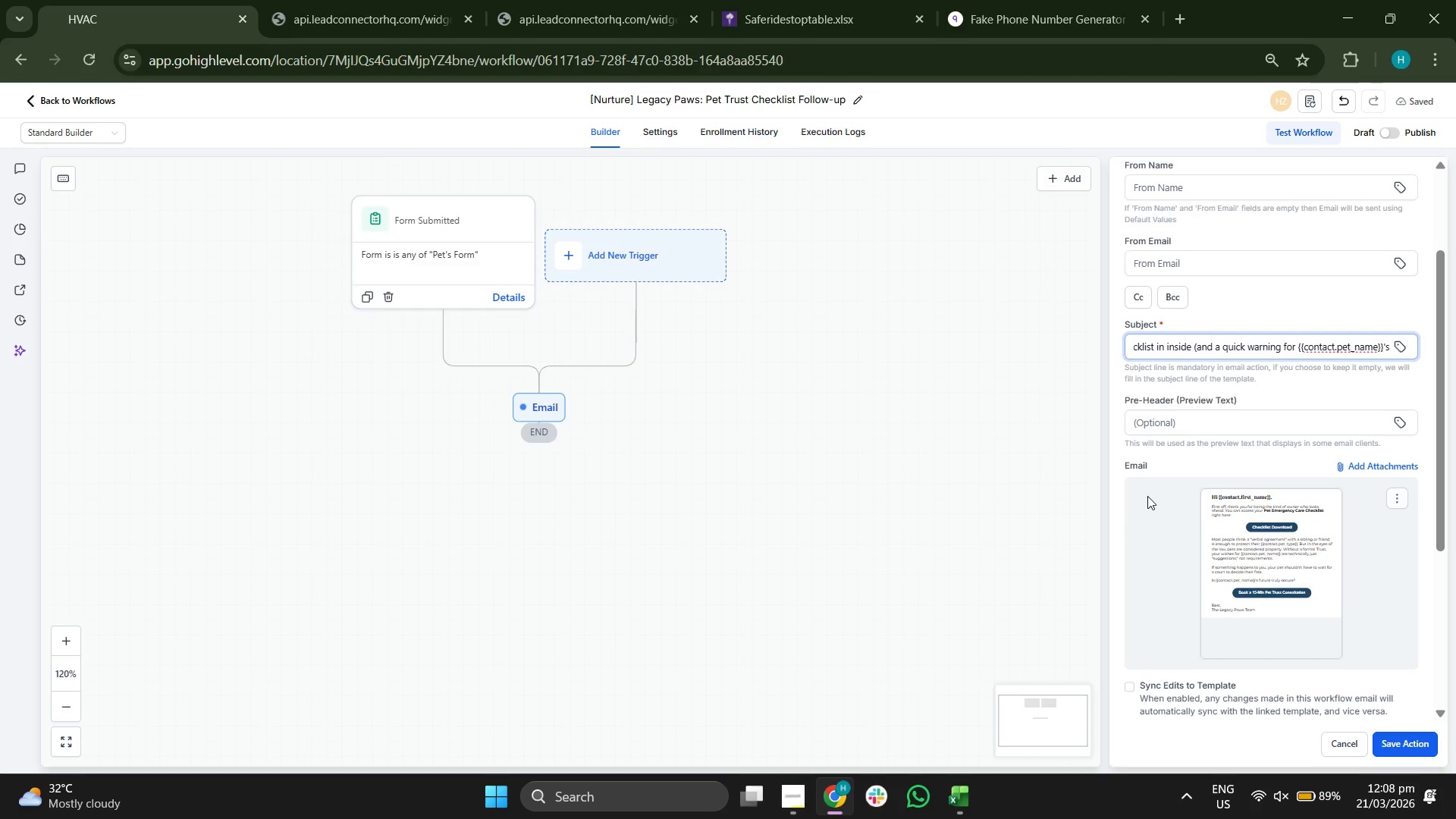 
type( future)
 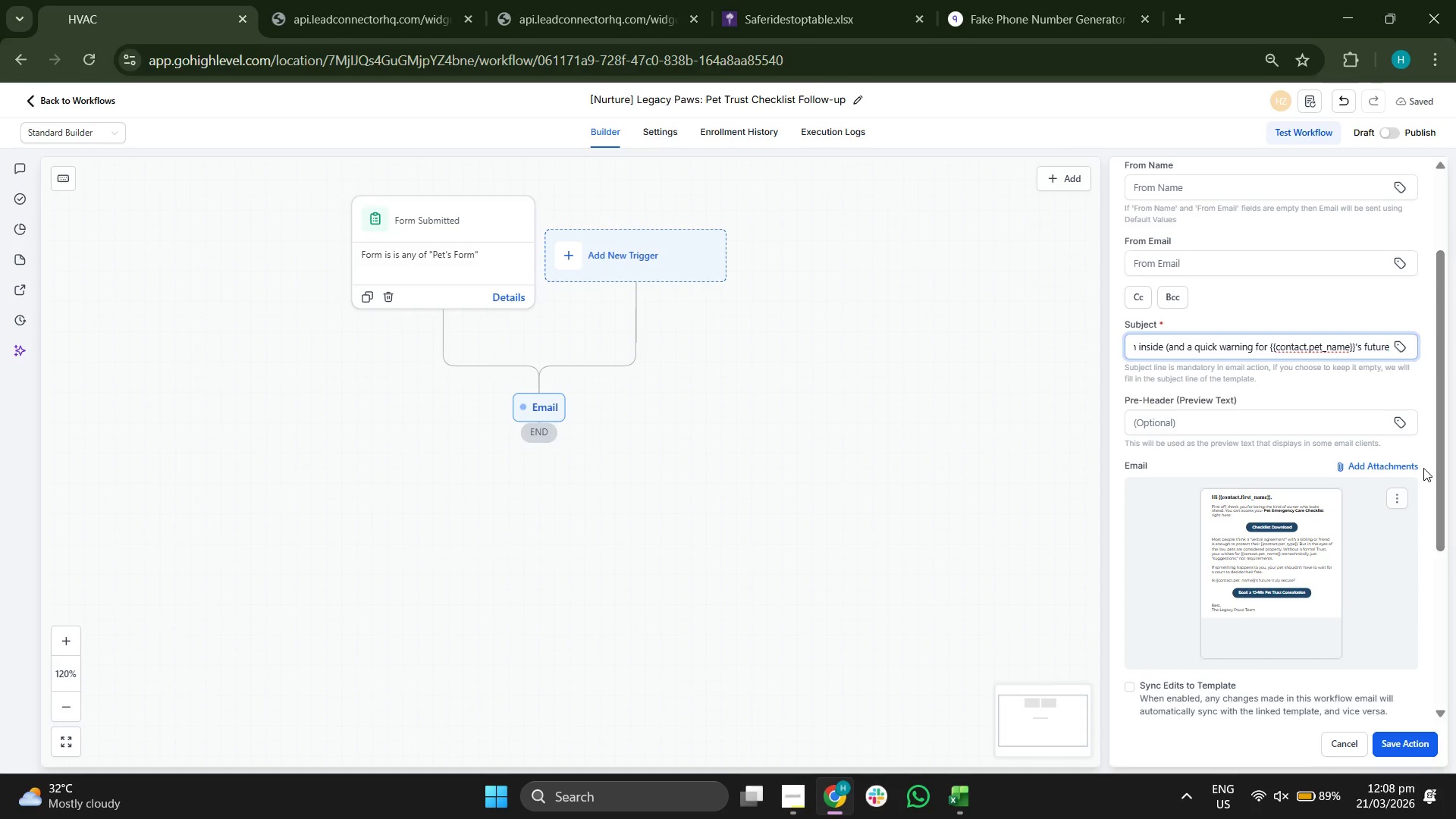 
wait(5.16)
 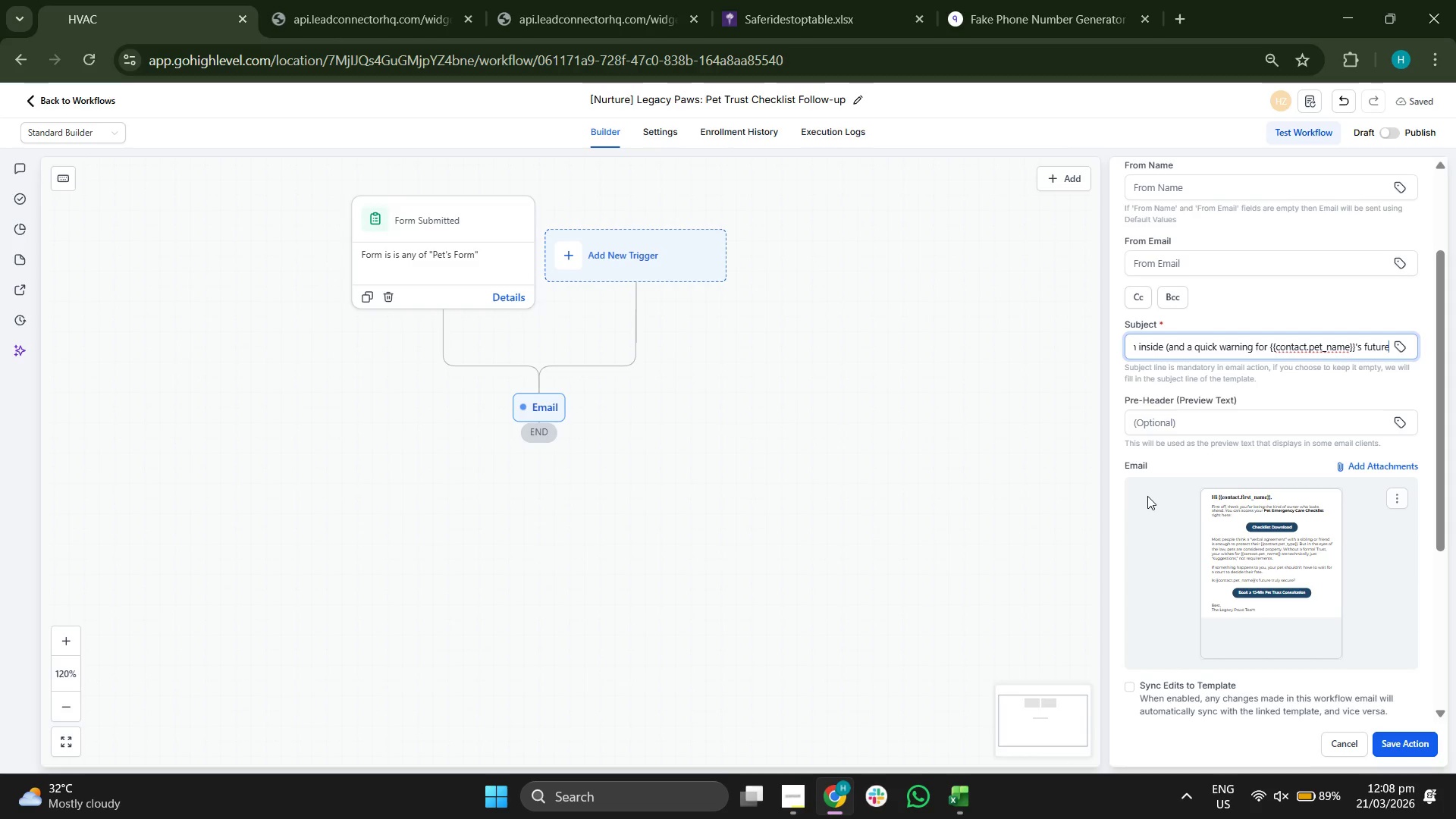 
left_click_drag(start_coordinate=[1435, 438], to_coordinate=[1363, 502])
 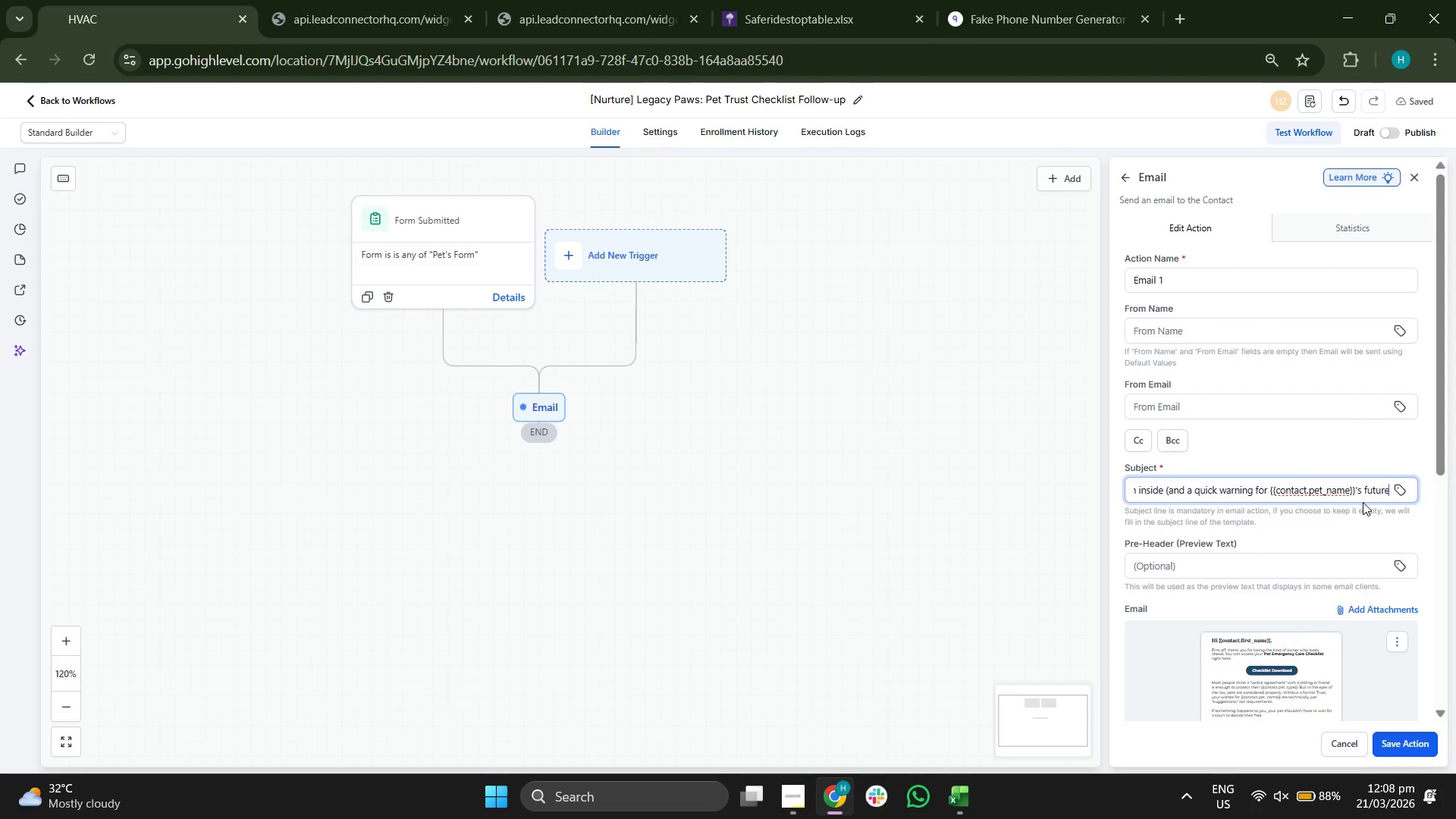 
mouse_move([1369, 478])
 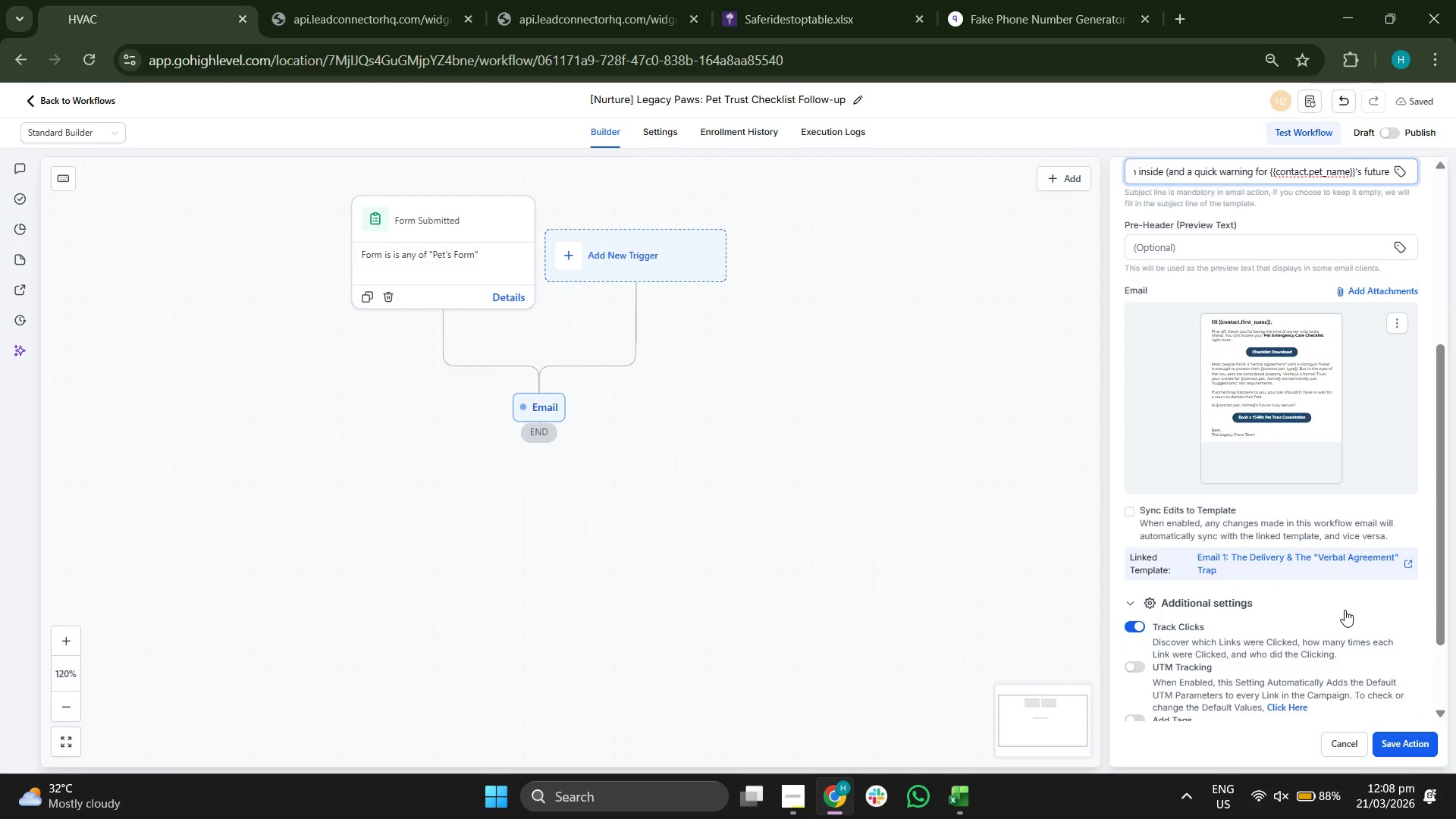 
mouse_move([1307, 486])
 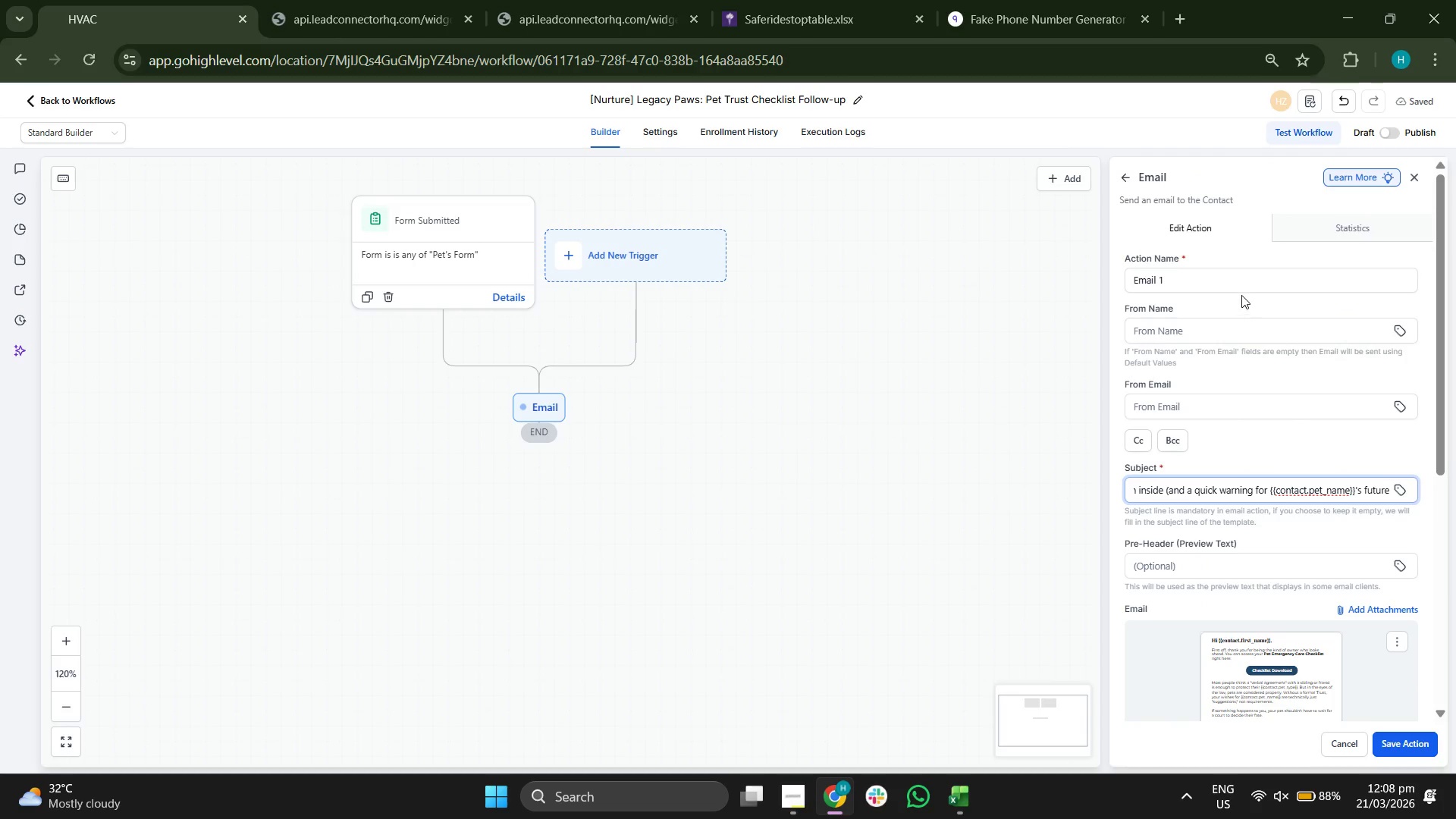 
left_click([1233, 279])
 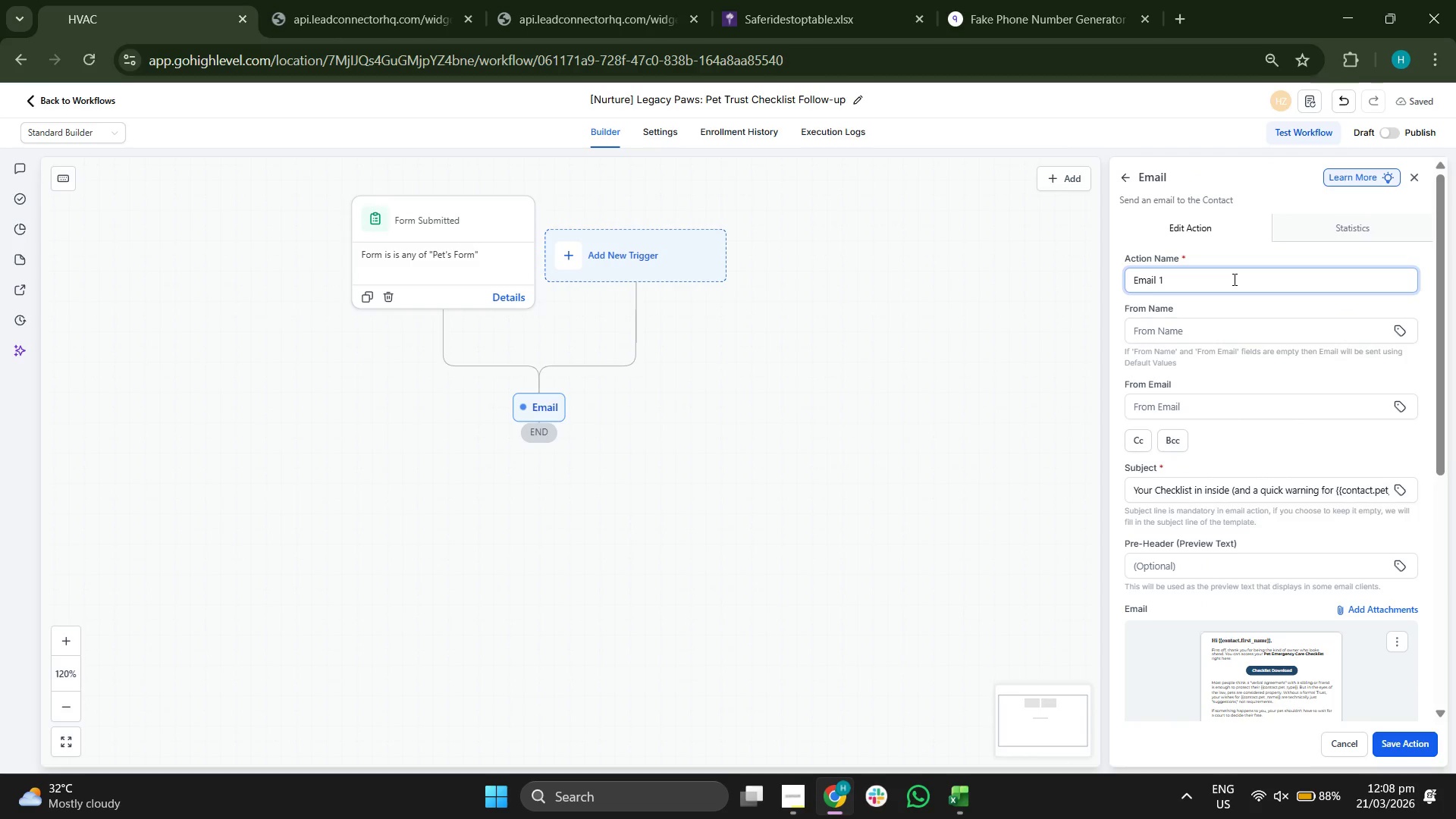 
type(:aads)
key(Backspace)
key(Backspace)
key(Backspace)
key(Backspace)
type(Tje )
key(Backspace)
key(Backspace)
key(Backspace)
key(Backspace)
type( Tje )
key(Backspace)
key(Backspace)
key(Backspace)
type(ehee D)
key(Backspace)
key(Backspace)
key(Backspace)
key(Backspace)
key(Backspace)
type(e Deli)
key(Backspace)
key(Backspace)
key(Backspace)
type(ELIVERY & tHE "verba)
key(Backspace)
key(Backspace)
key(Backspace)
key(Backspace)
type(BER)
key(Backspace)
key(Backspace)
key(Backspace)
type(ERBAL aGREEMET)
key(Backspace)
type(NT" tRAP)
 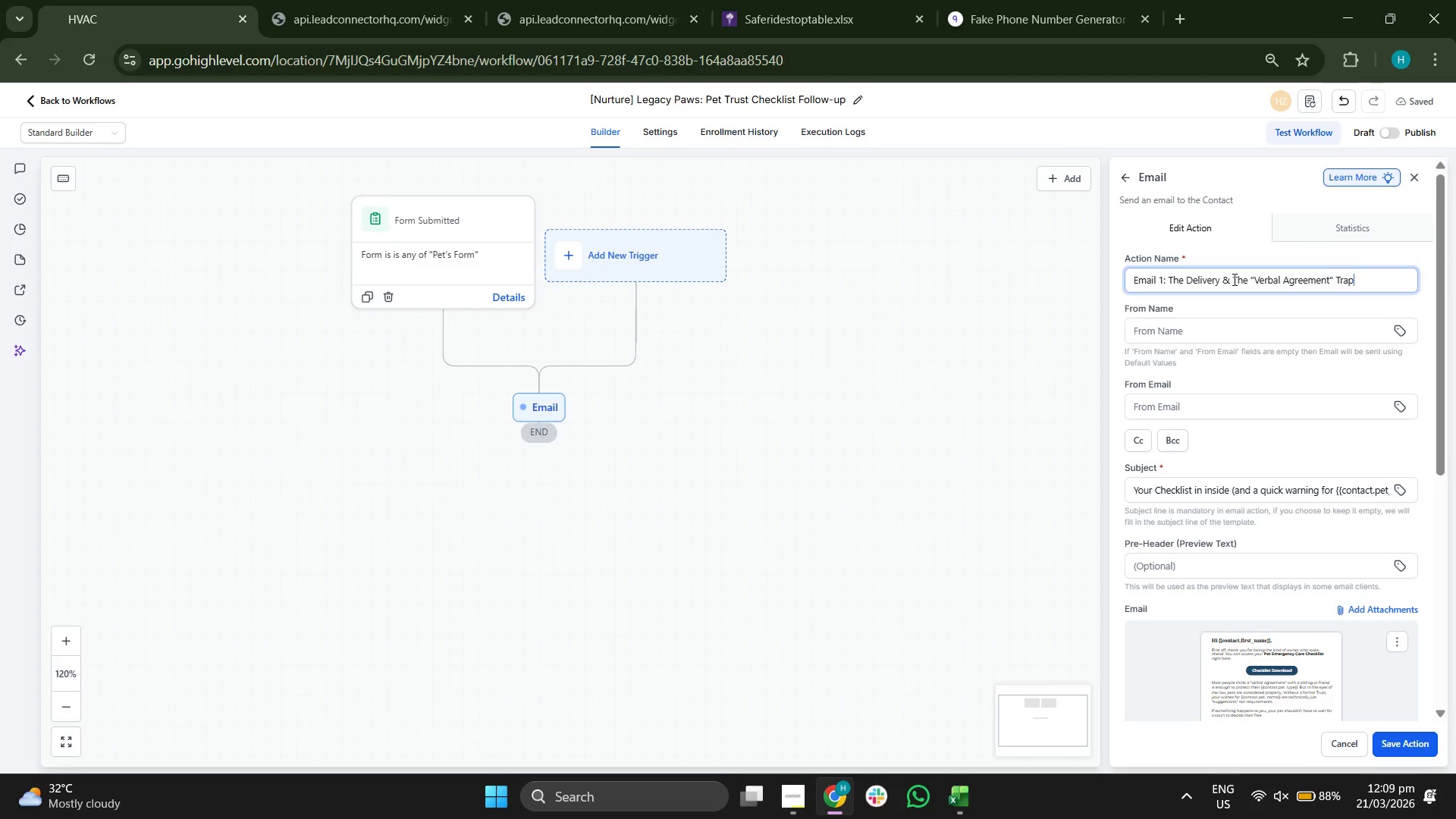 
wait(8.52)
 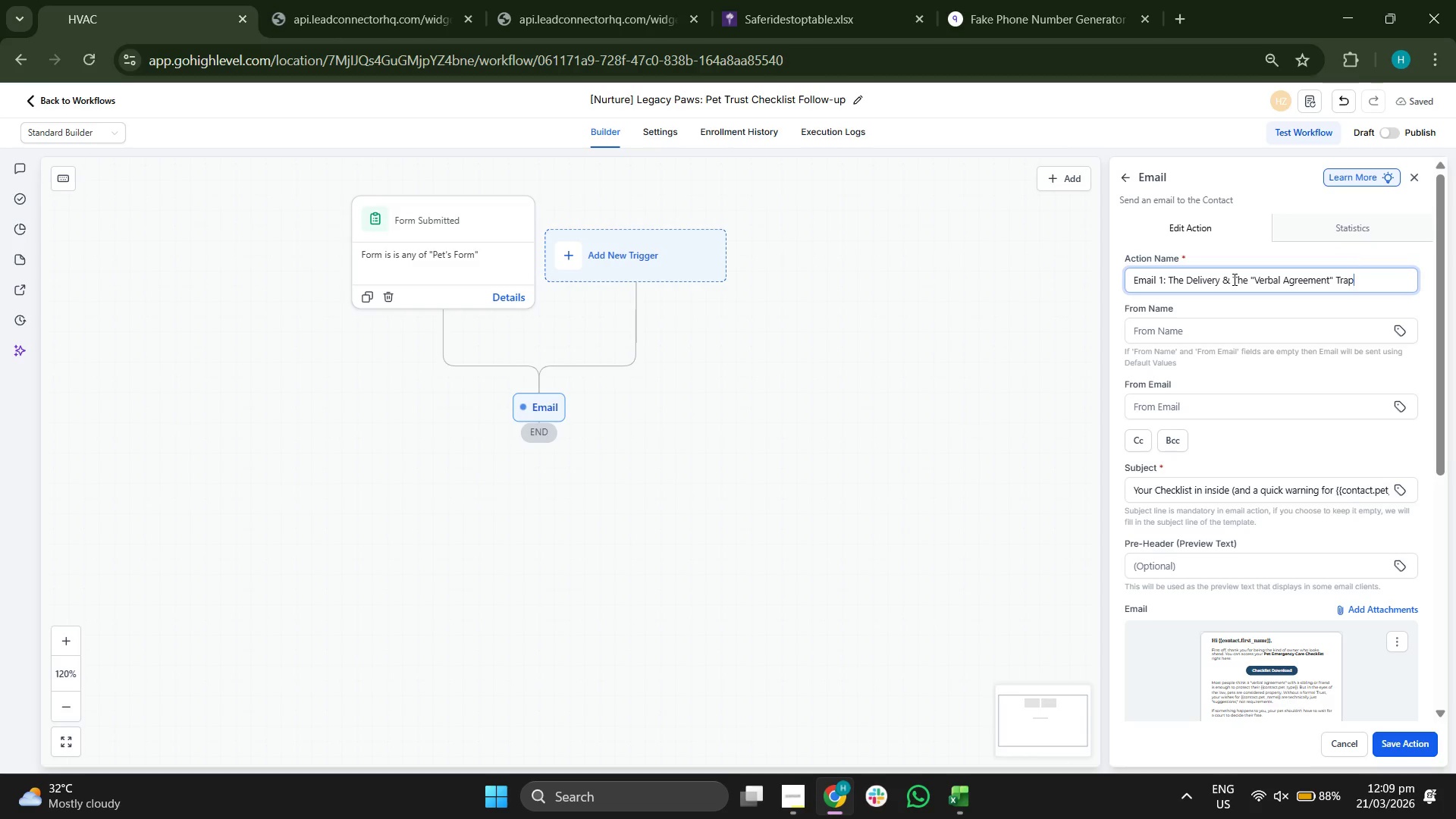 
left_click([1387, 749])
 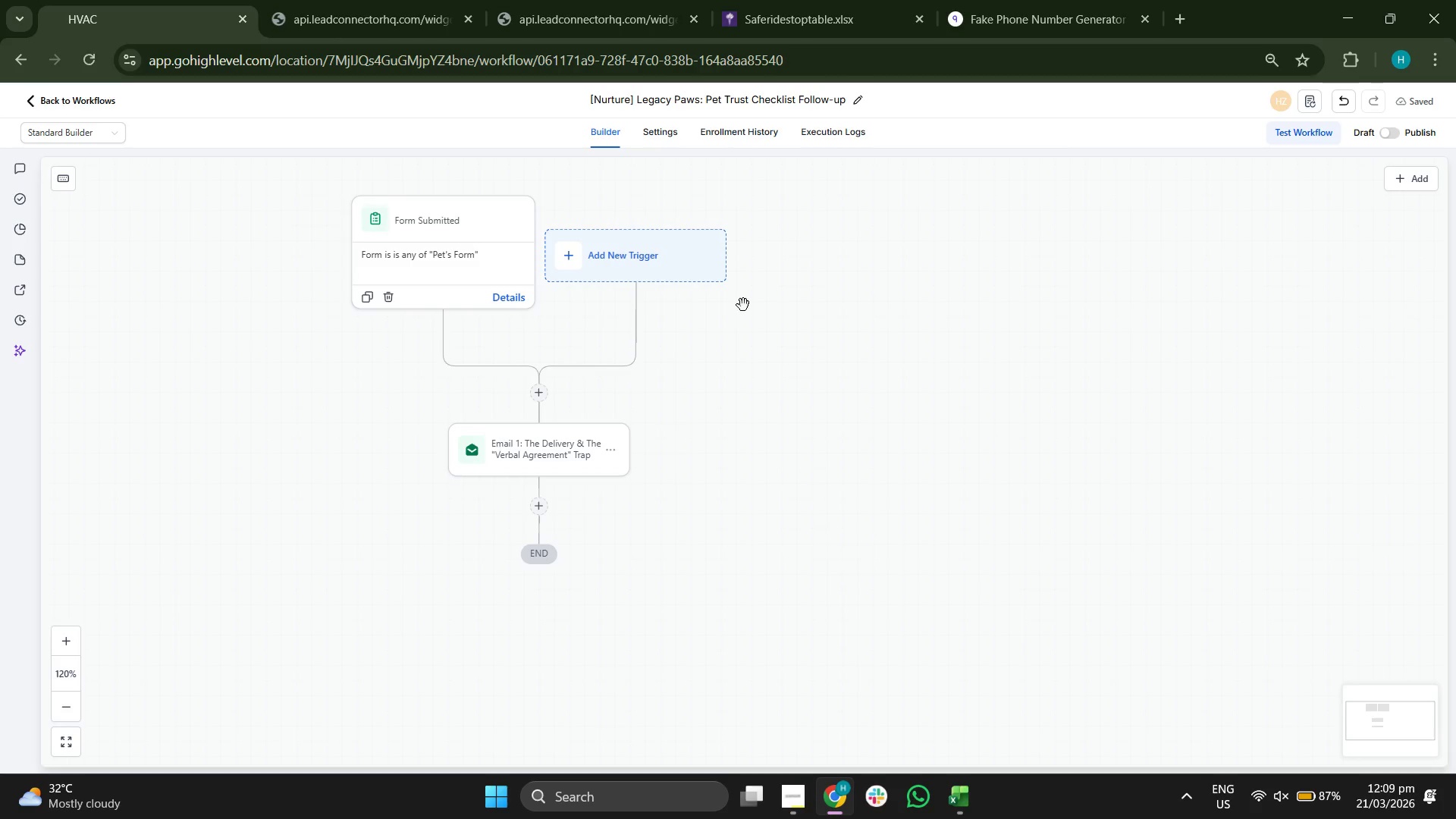 
wait(6.44)
 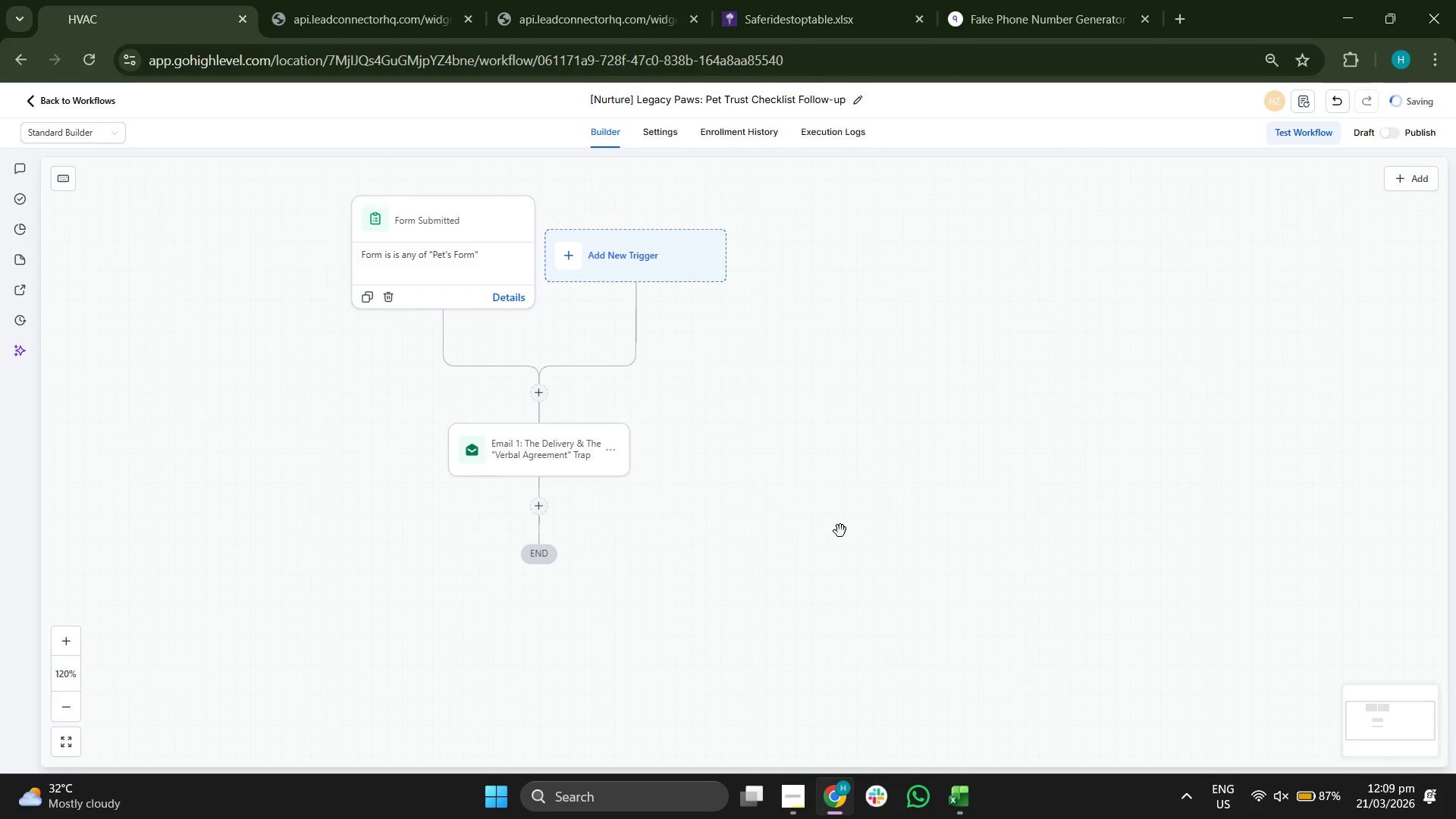 
left_click([538, 503])
 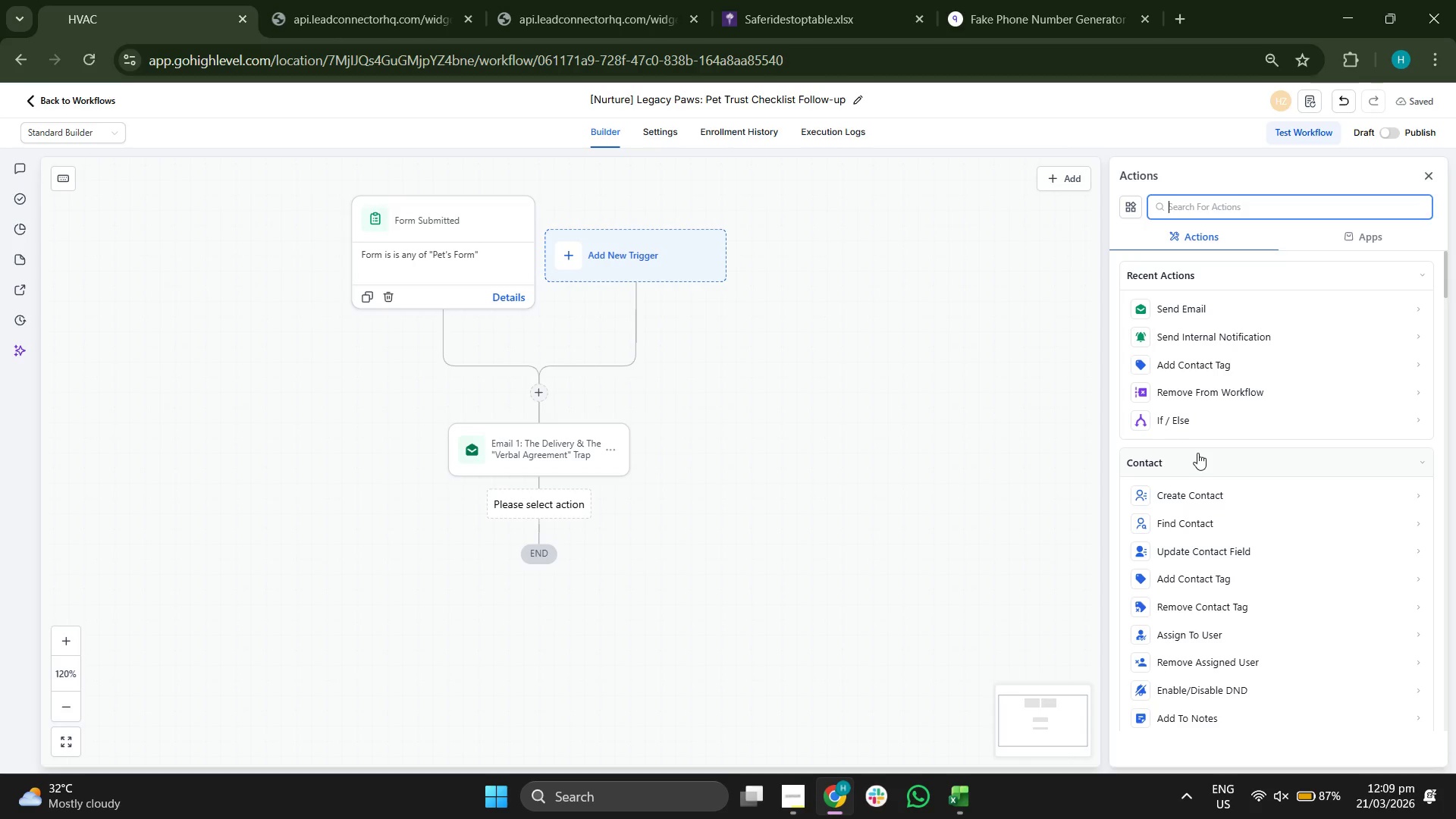 
wait(15.45)
 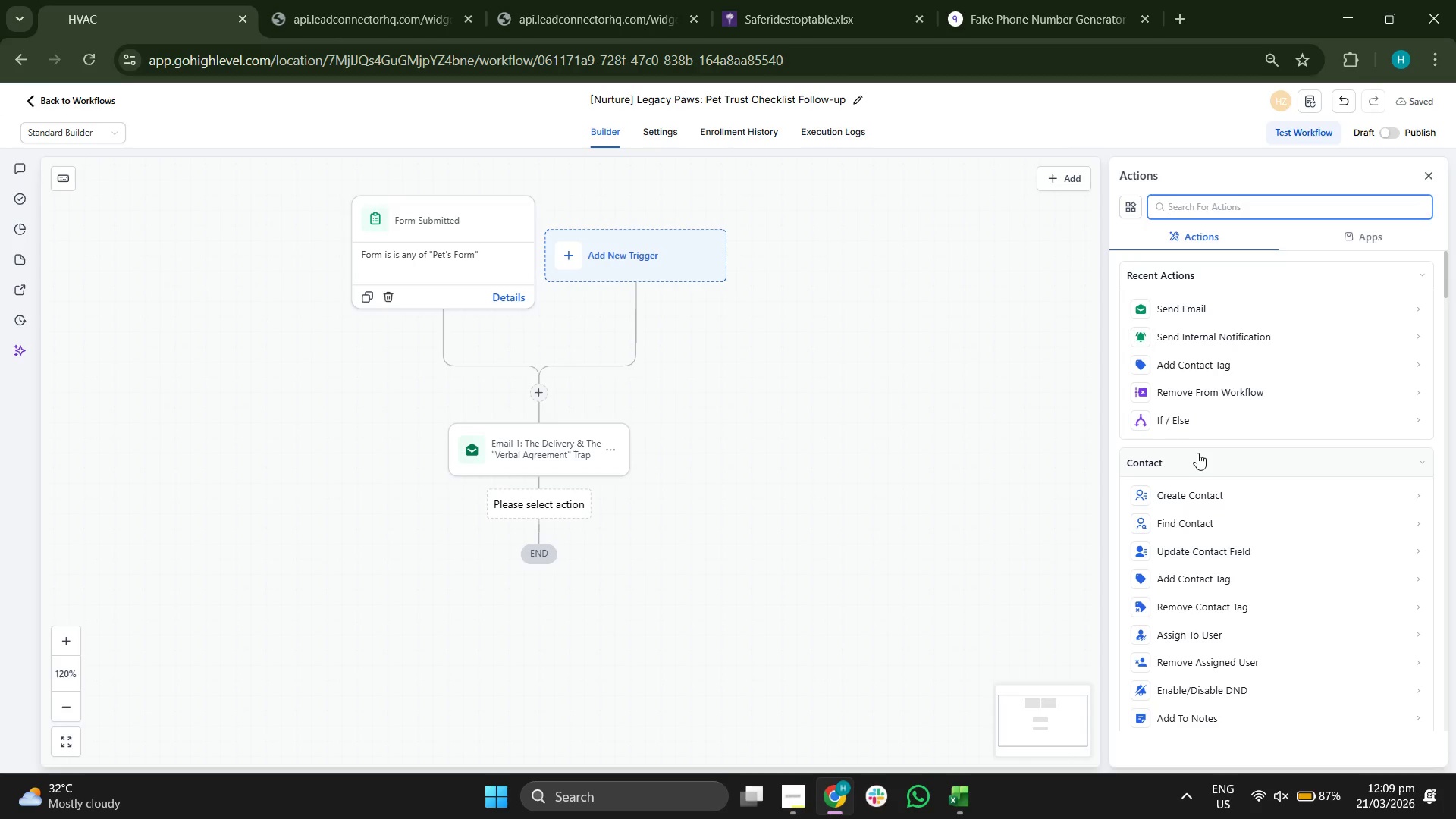 
type(WAI)
 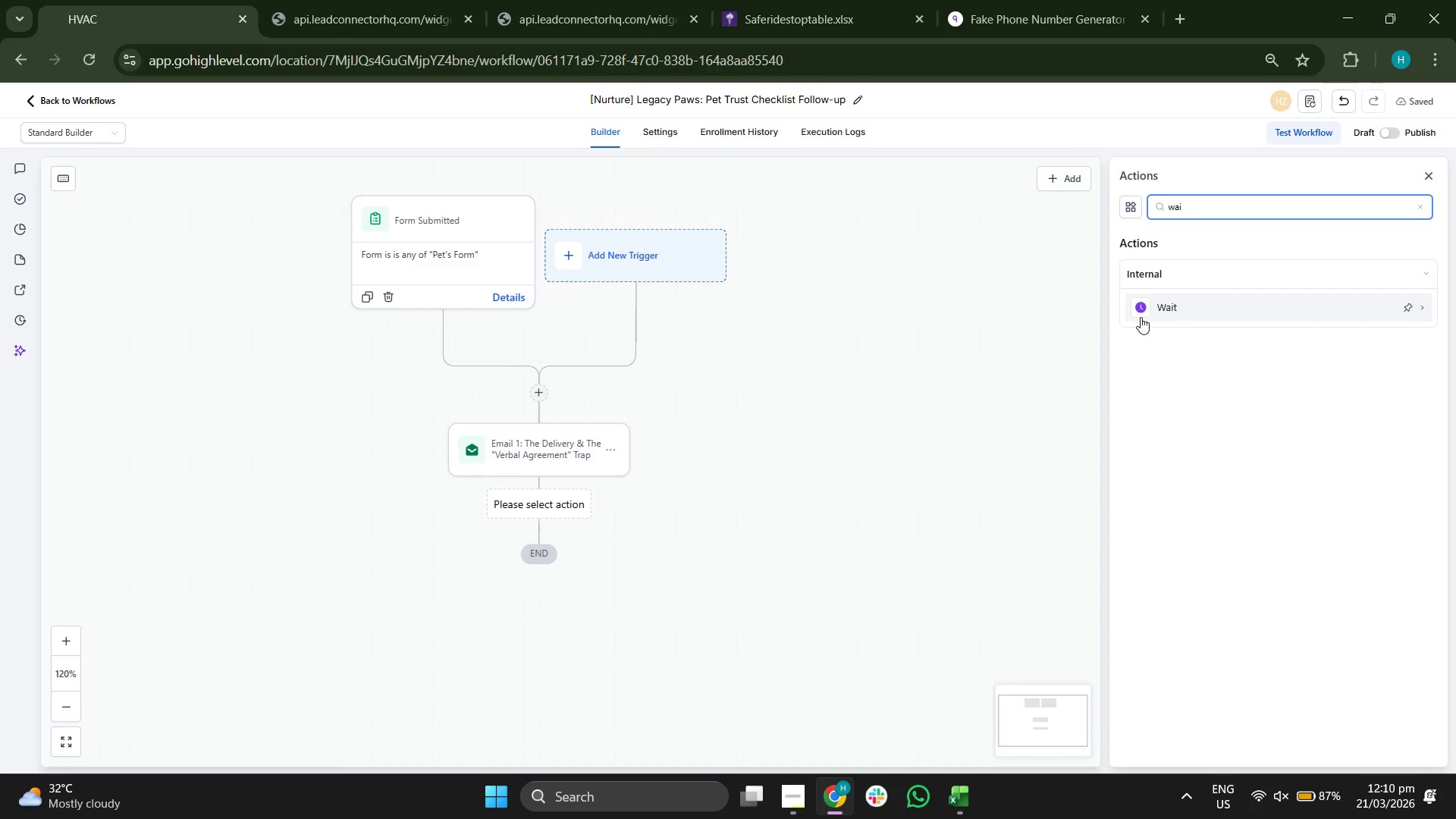 
left_click([1141, 317])
 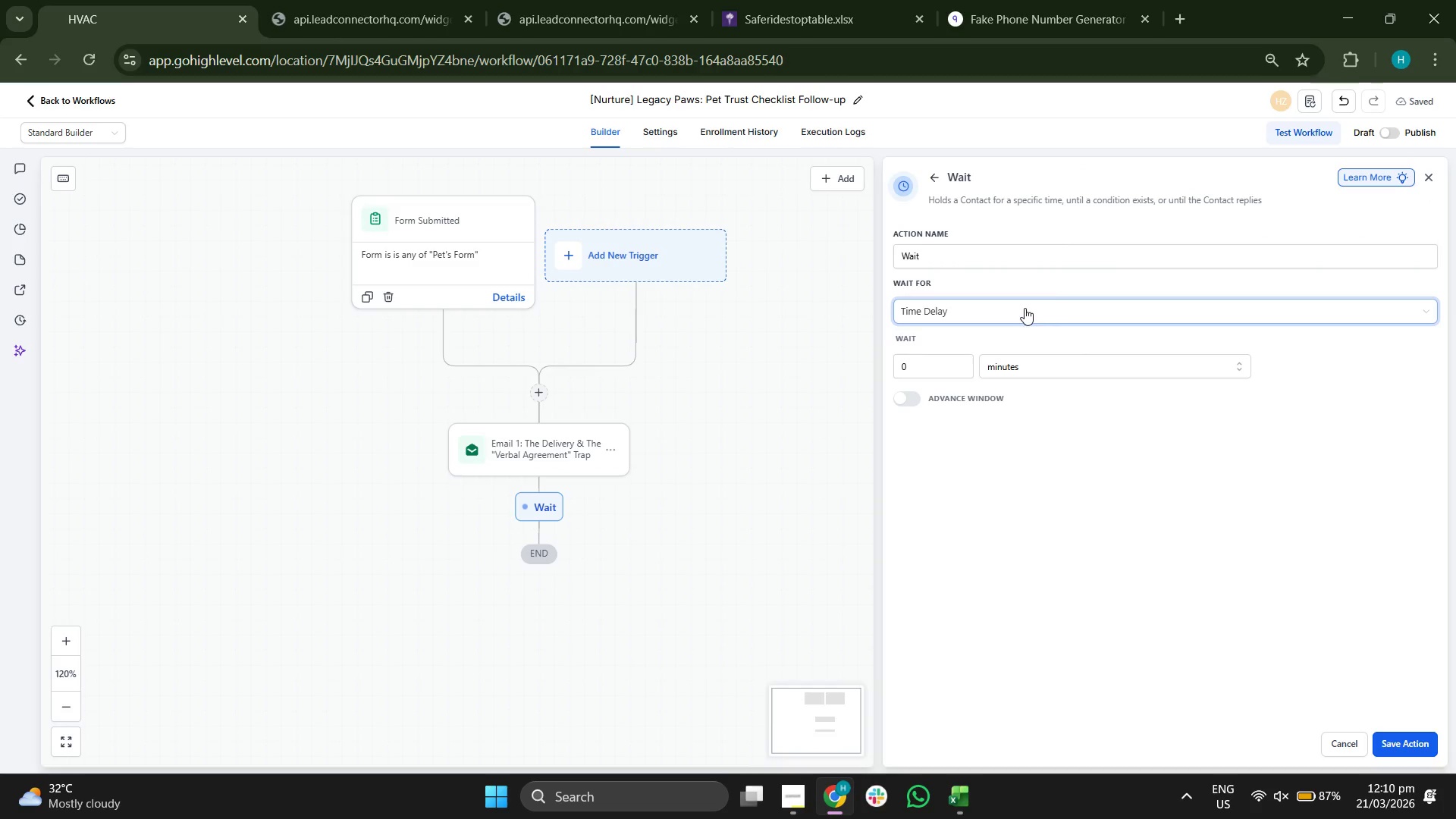 
left_click([1020, 253])
 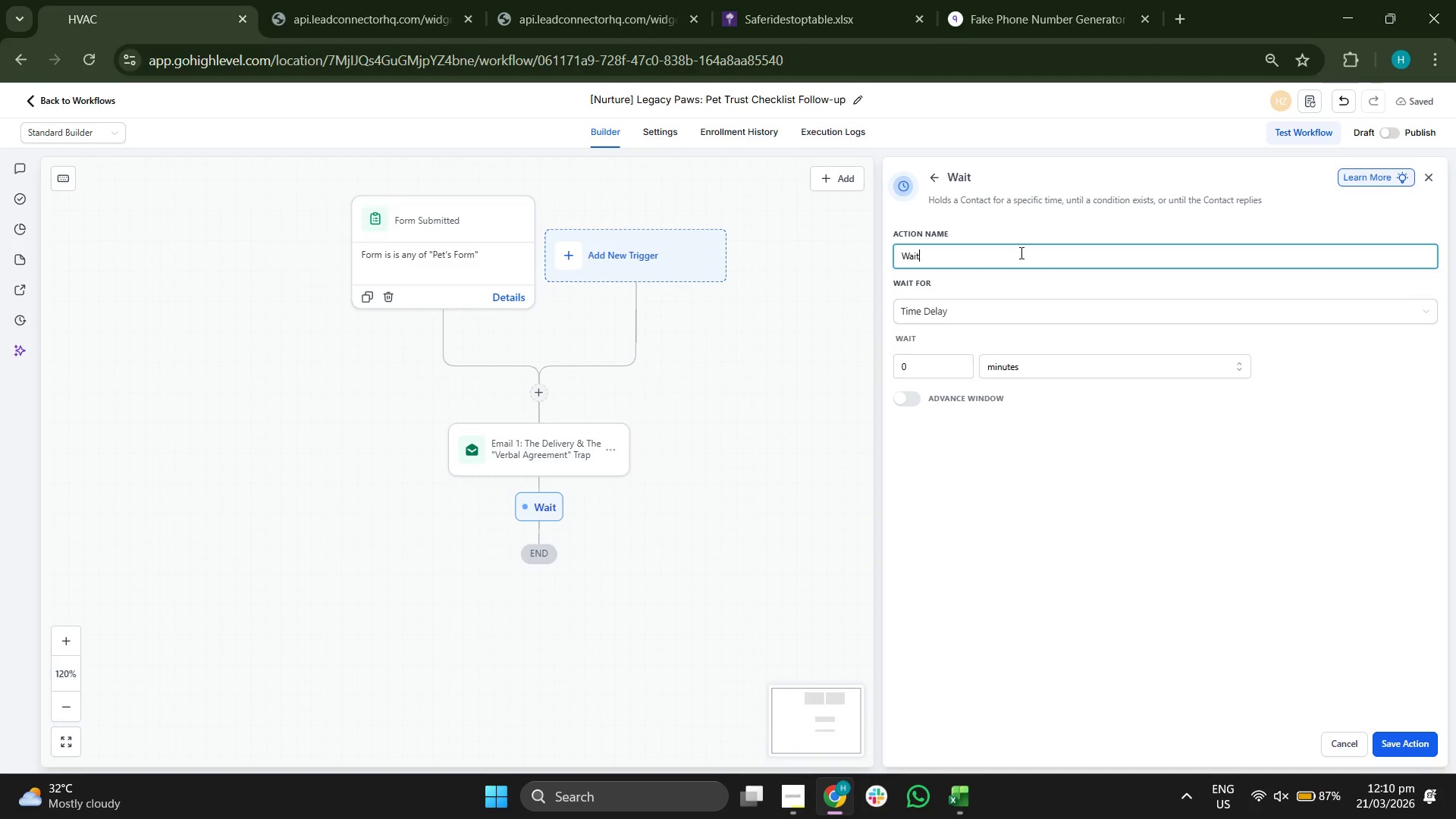 
type( 2 Days)
 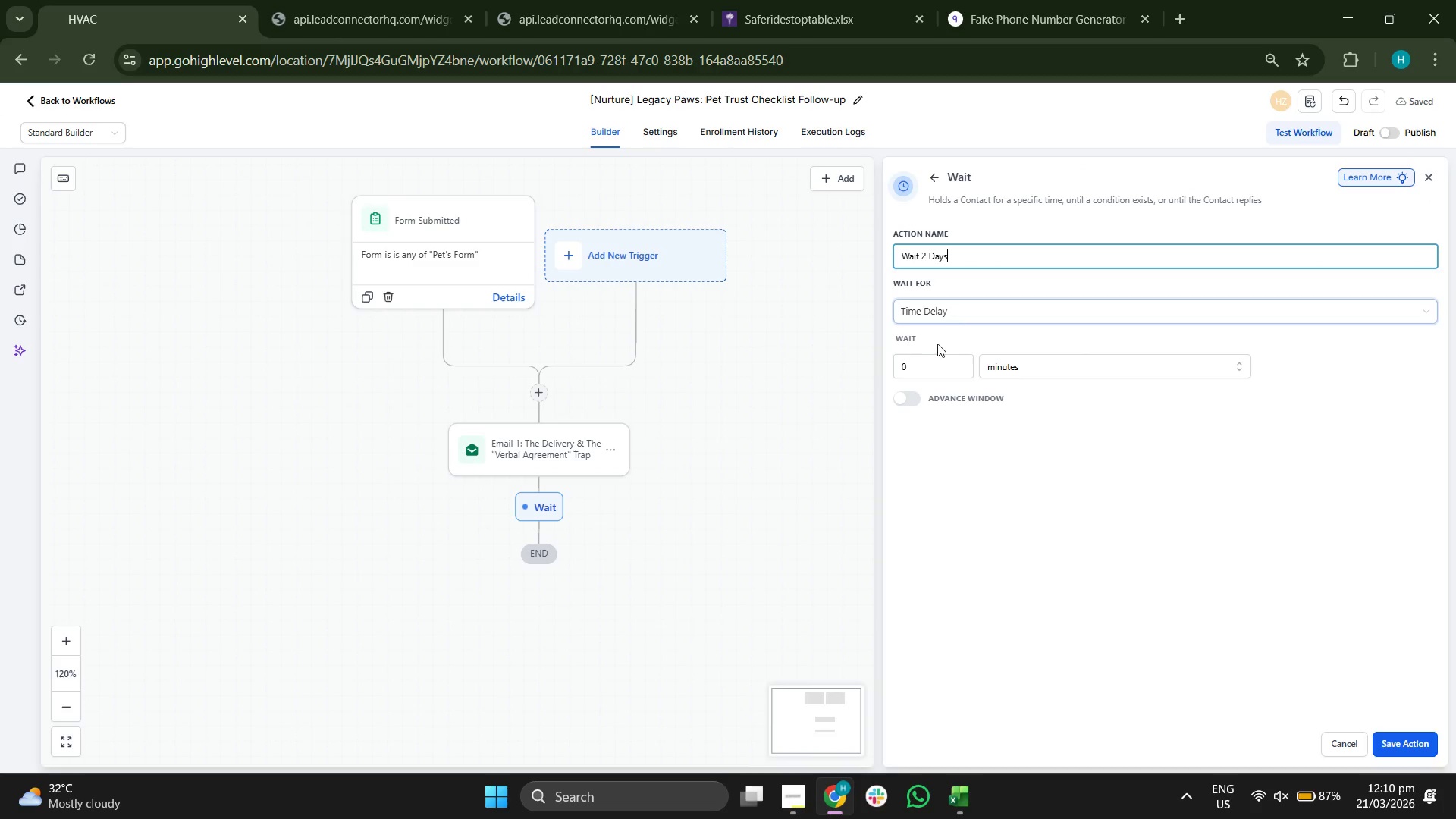 
left_click([931, 353])
 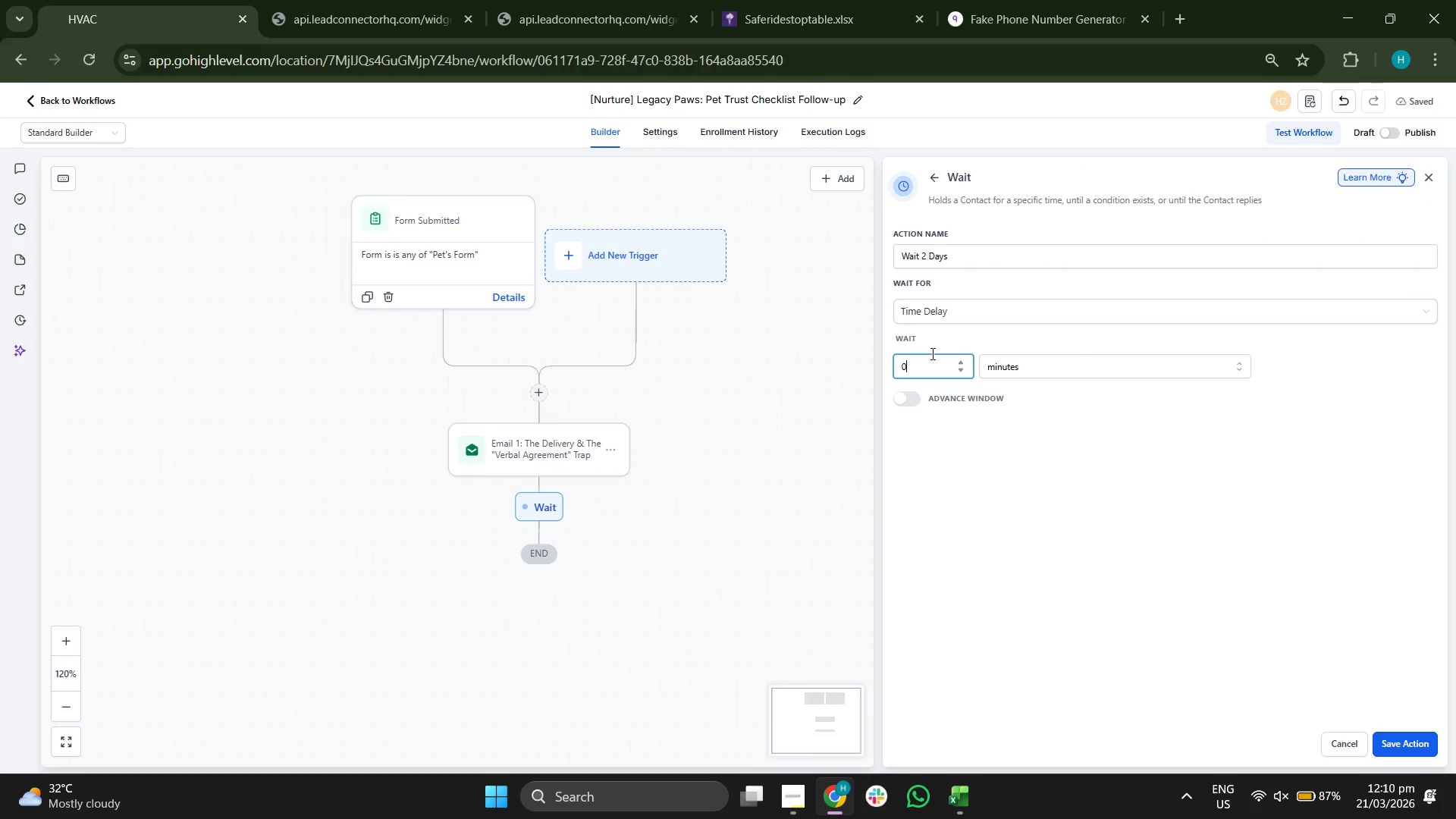 
key(Backspace)
 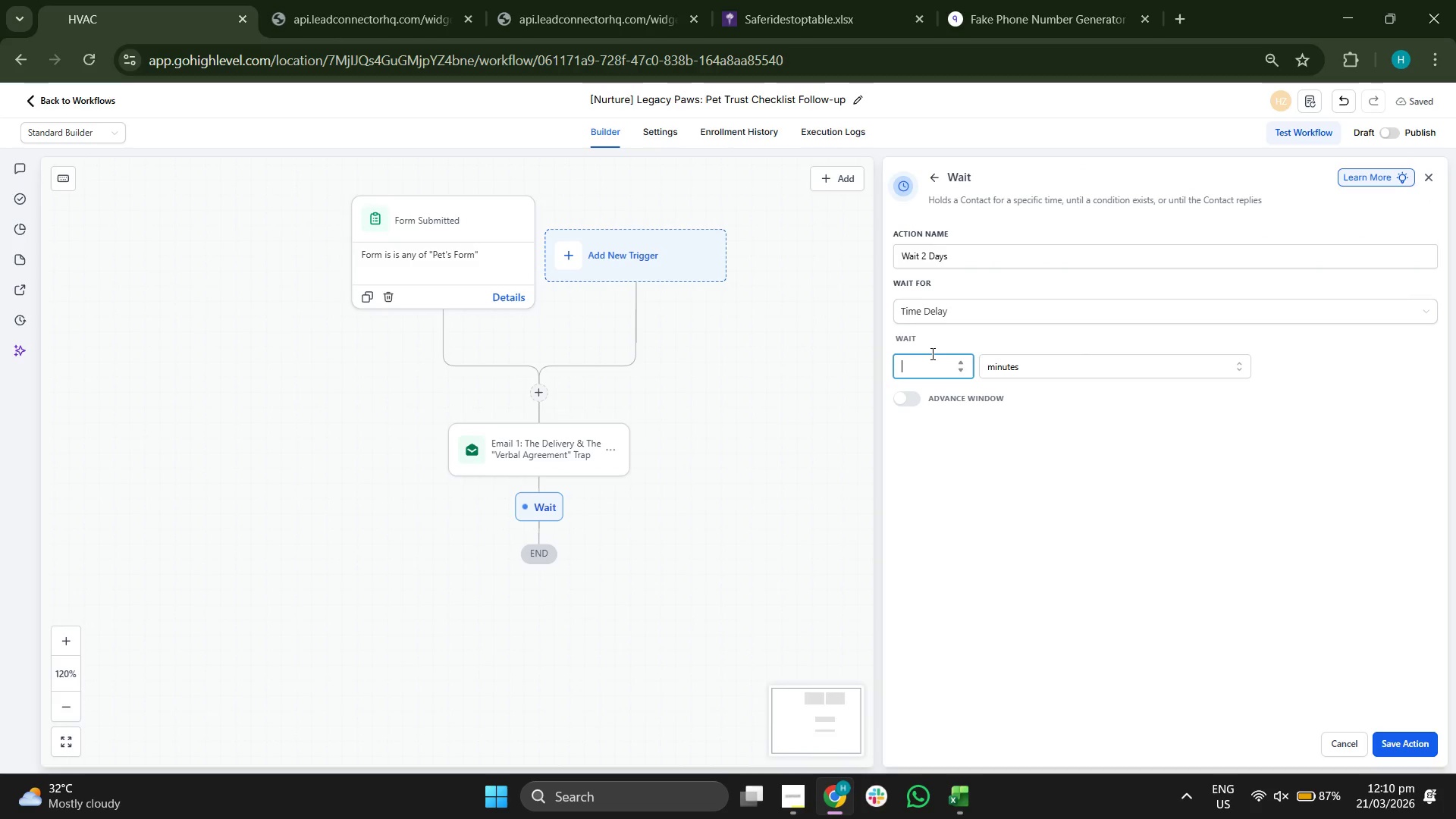 
key(2)
 